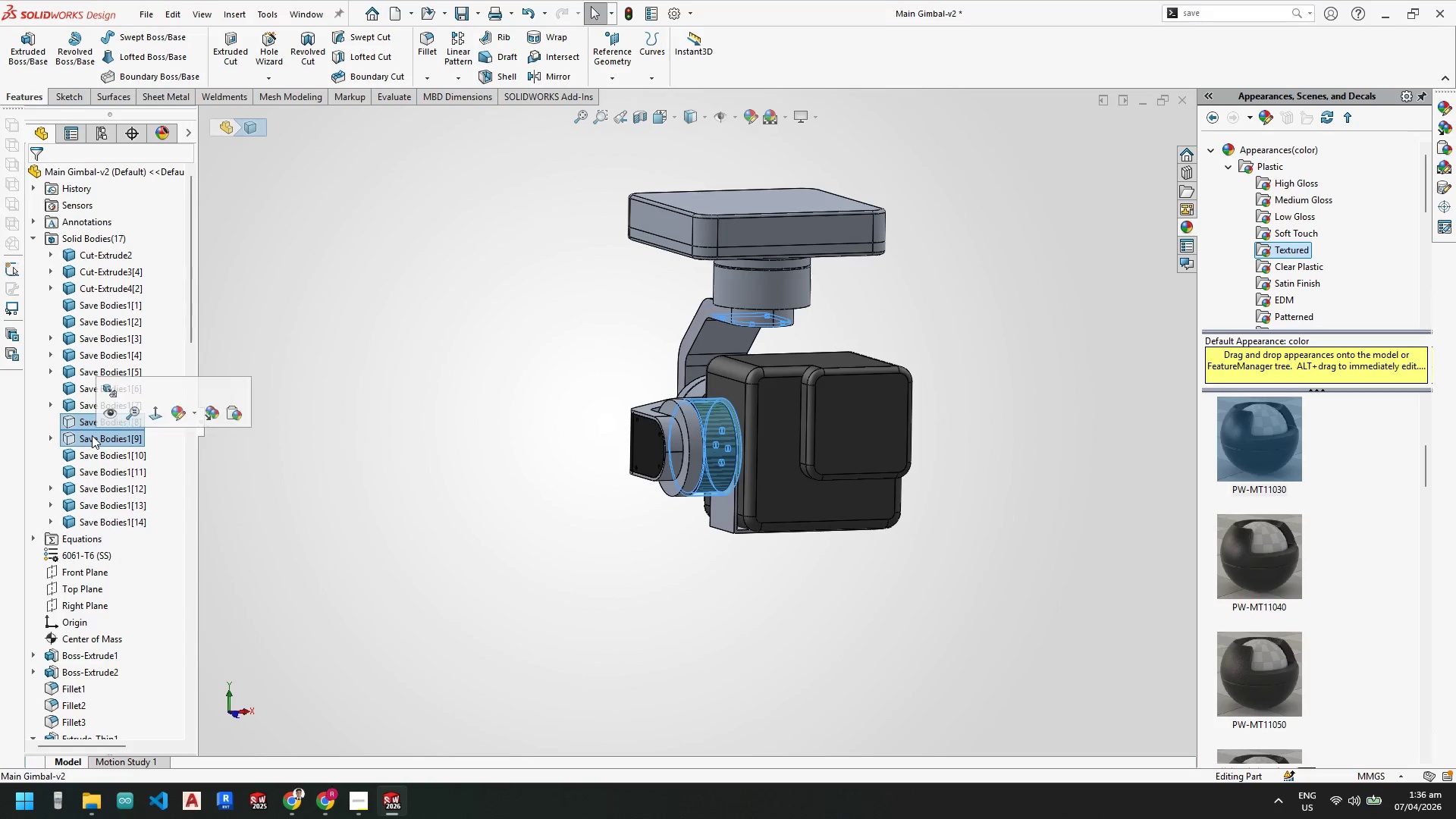 
right_click([92, 435])
 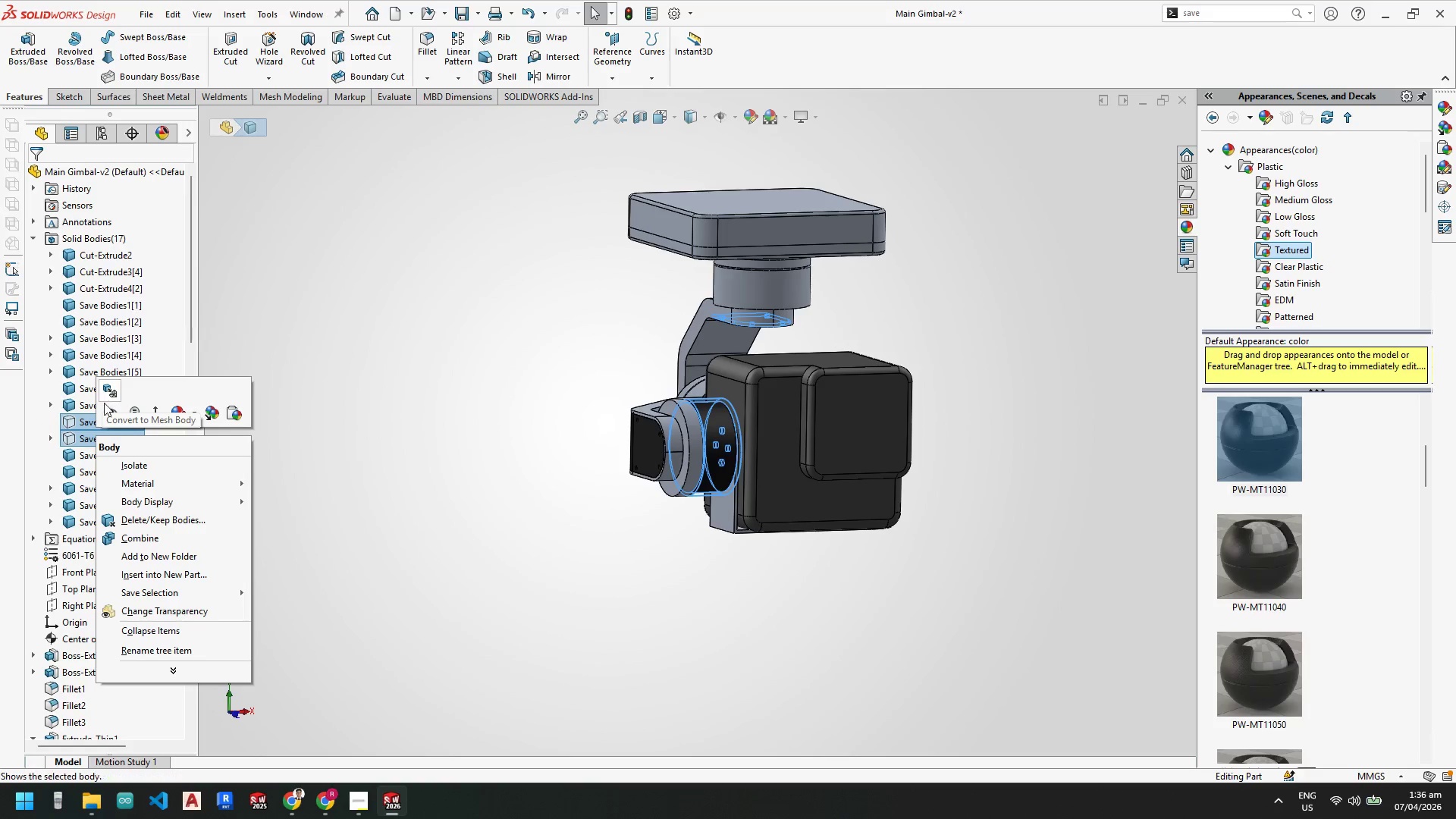 
left_click([106, 416])
 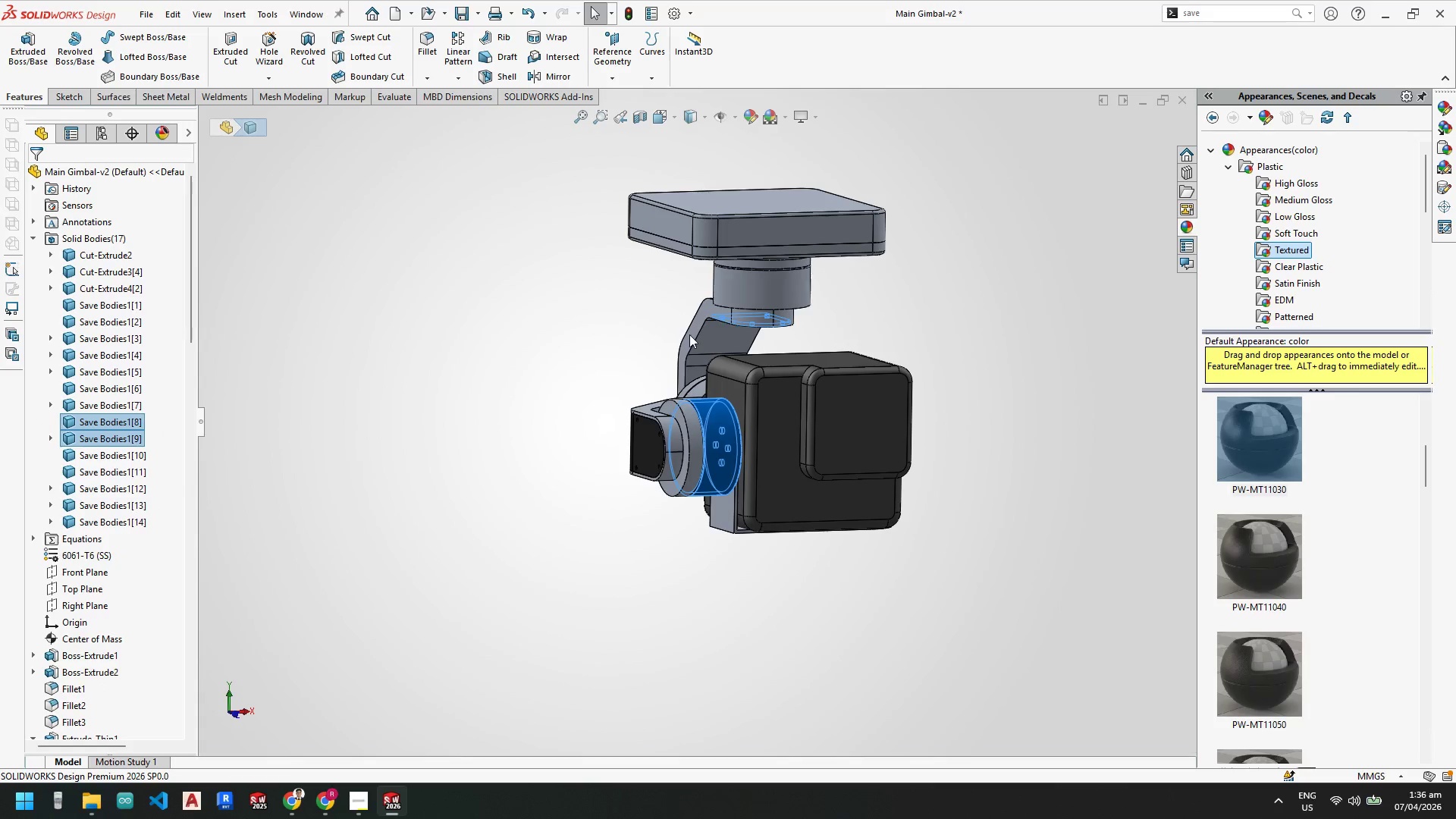 
scroll: coordinate [745, 328], scroll_direction: down, amount: 4.0
 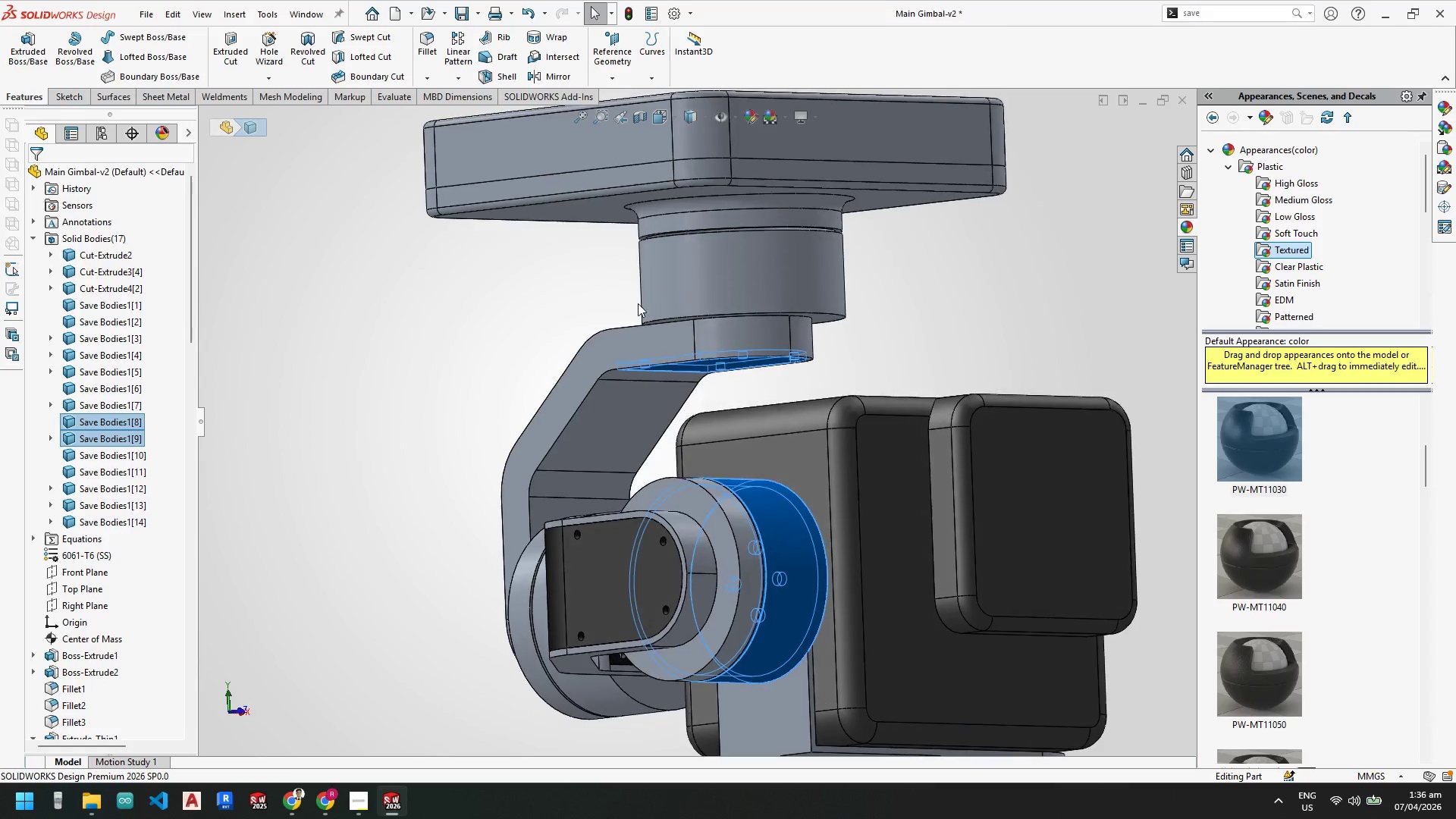 
left_click([504, 286])
 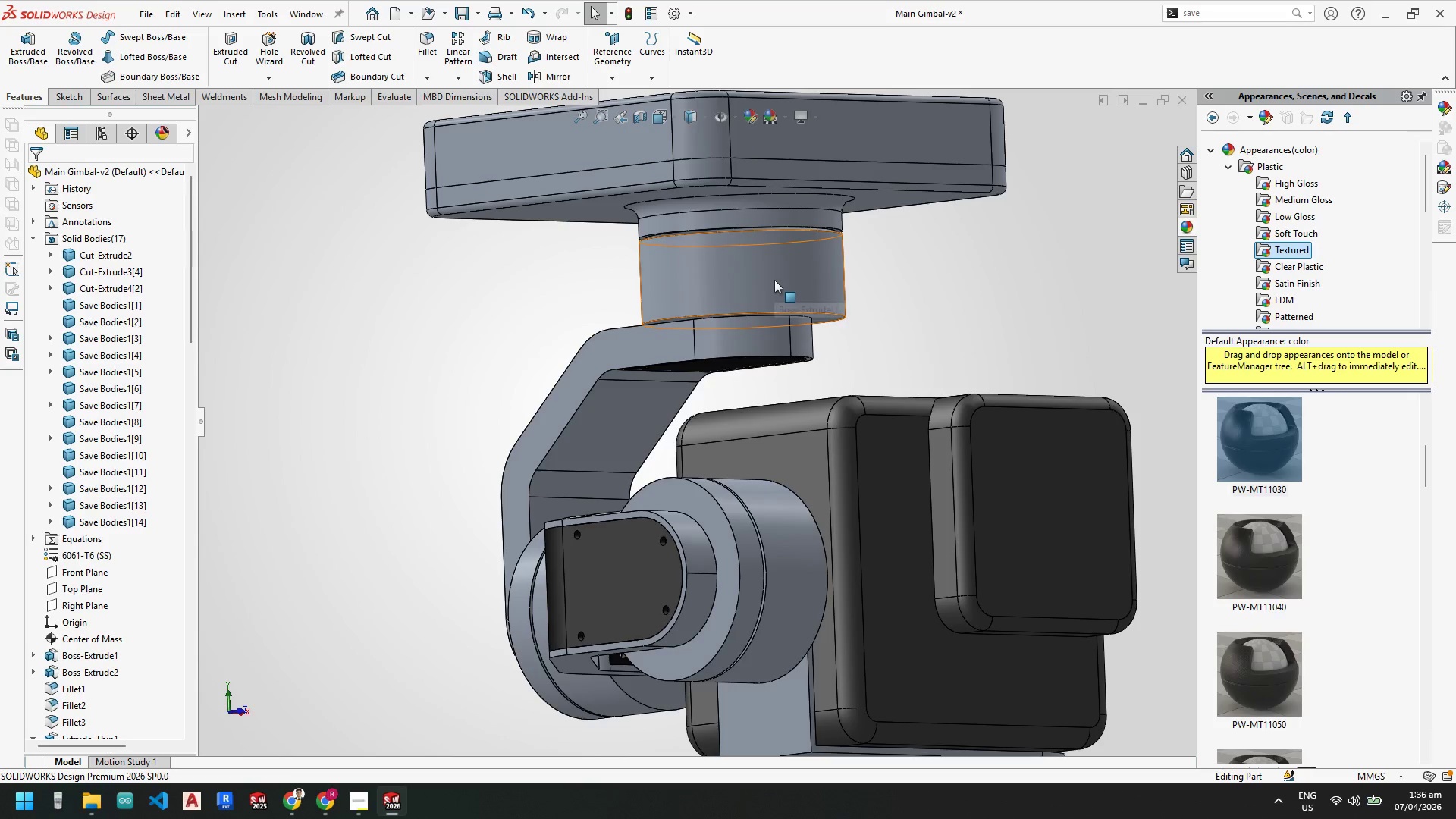 
scroll: coordinate [592, 277], scroll_direction: down, amount: 3.0
 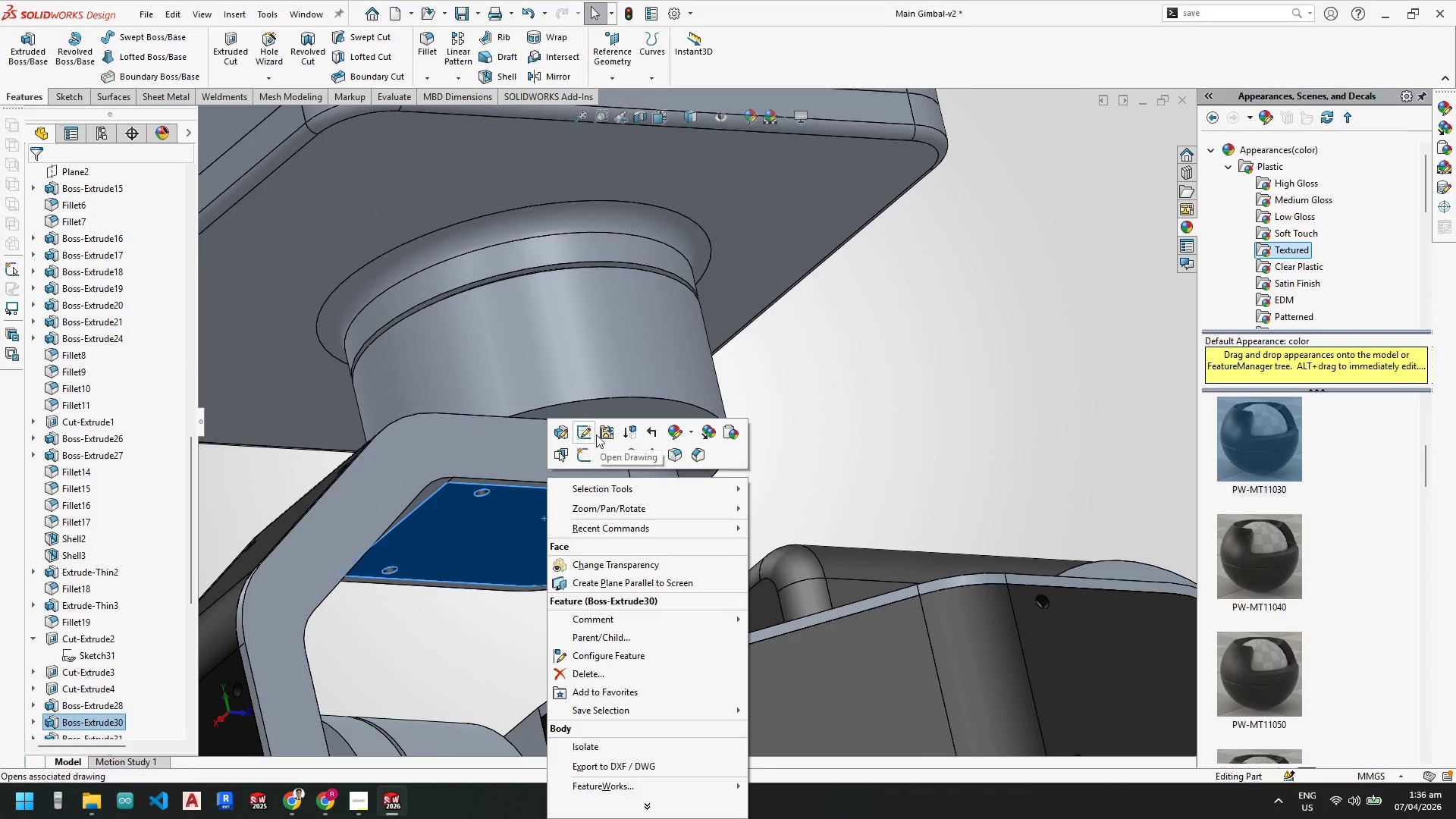 
left_click([604, 457])
 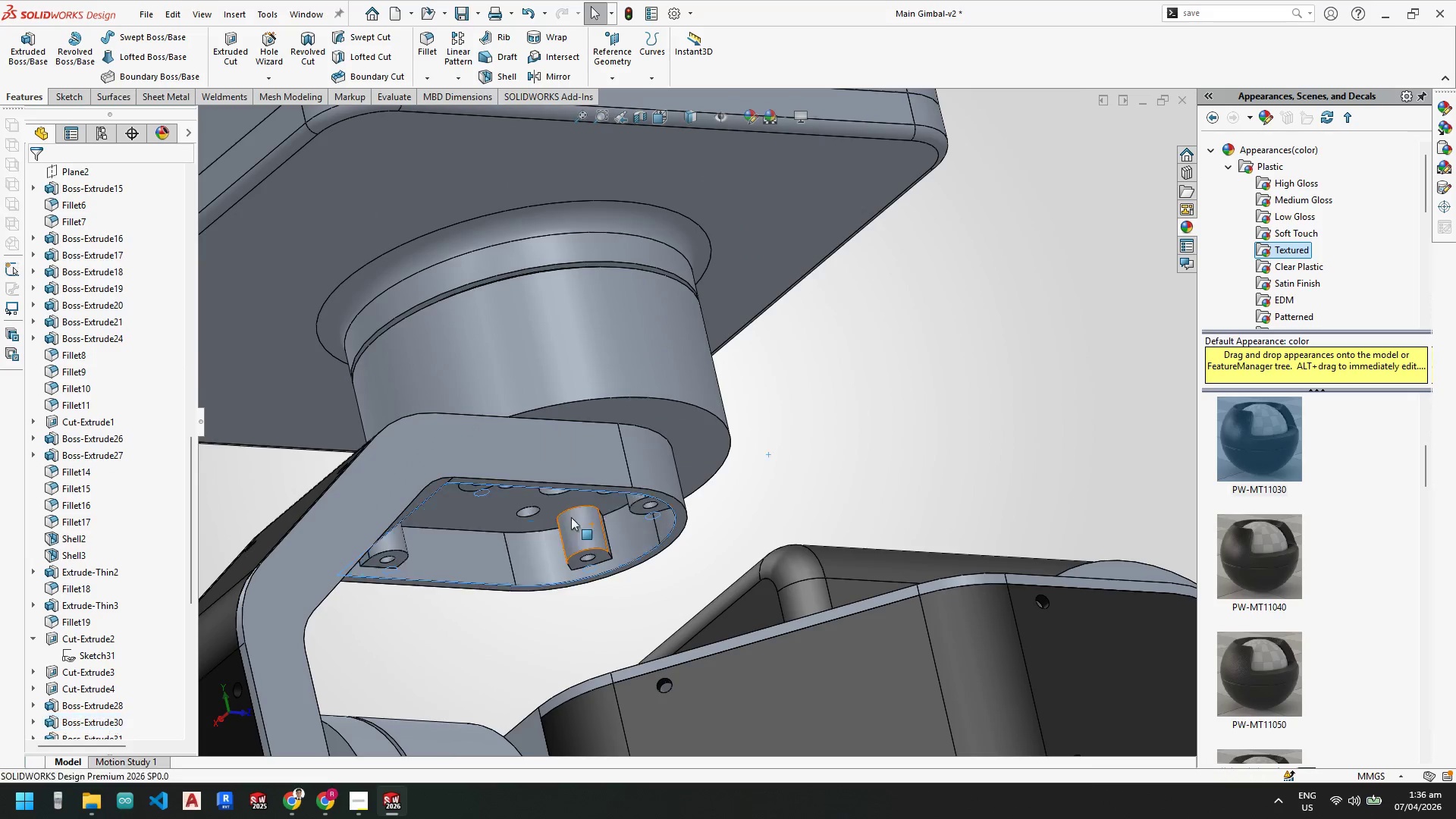 
scroll: coordinate [560, 514], scroll_direction: down, amount: 3.0
 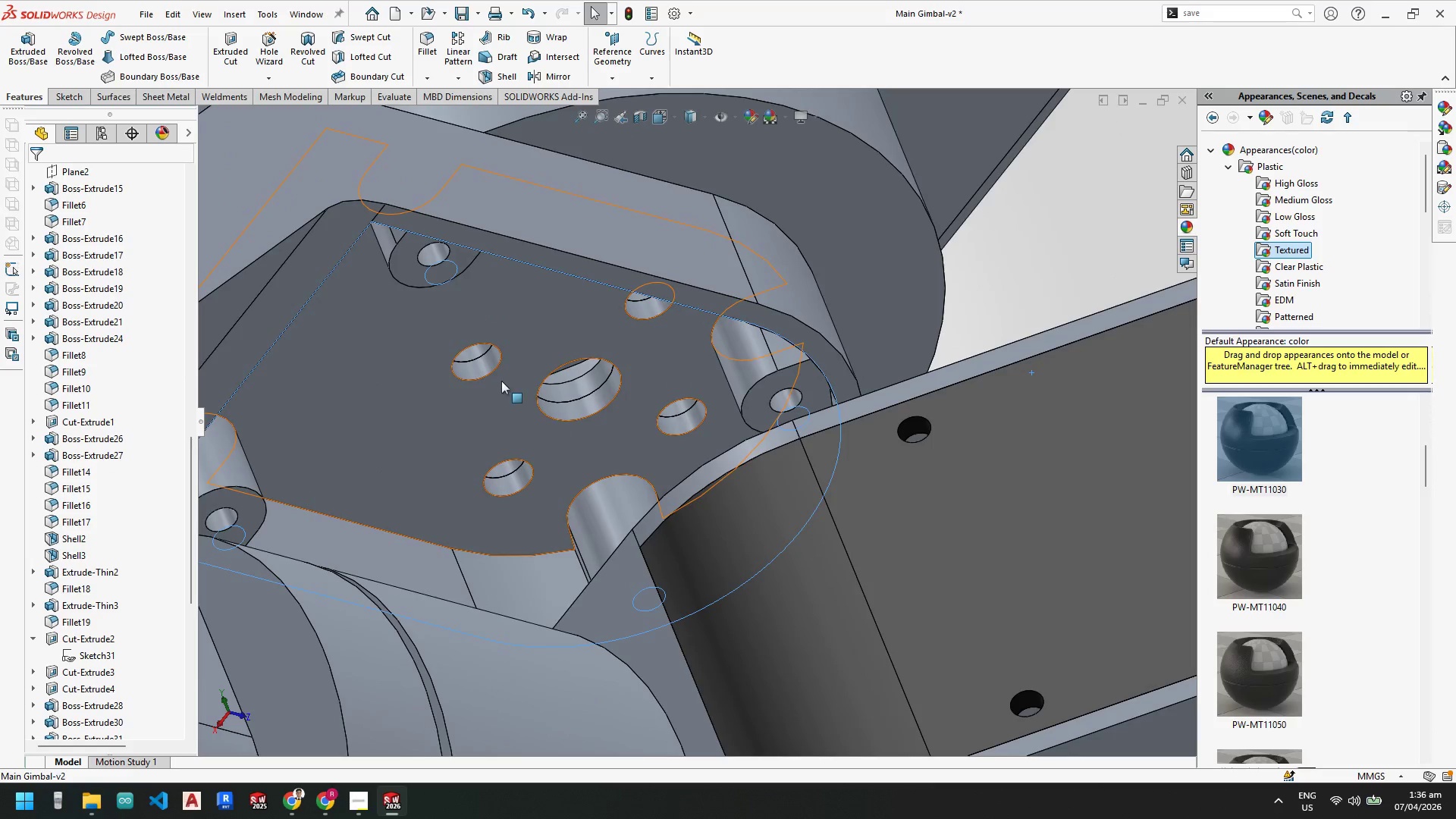 
left_click([476, 359])
 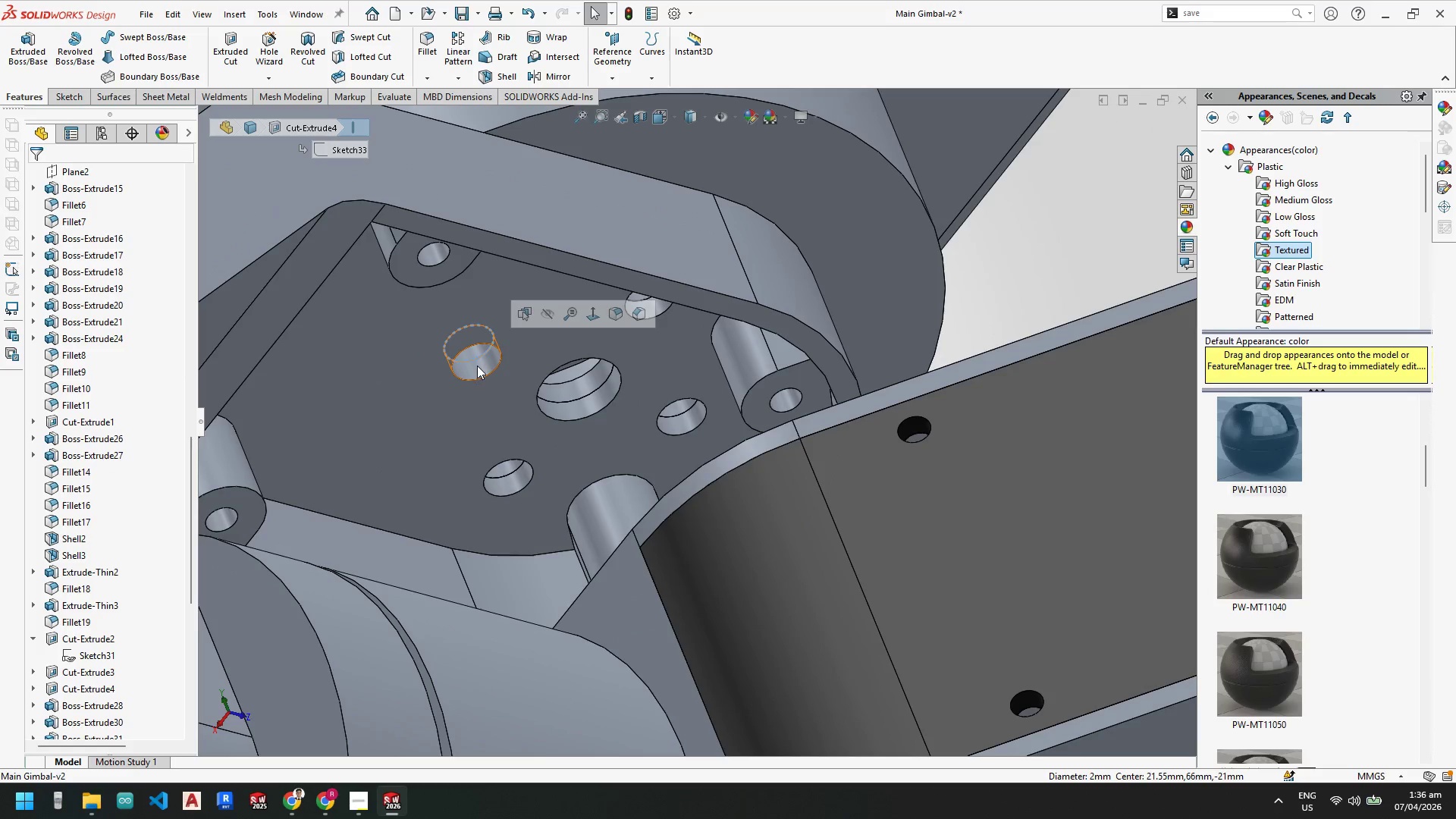 
left_click([478, 370])
 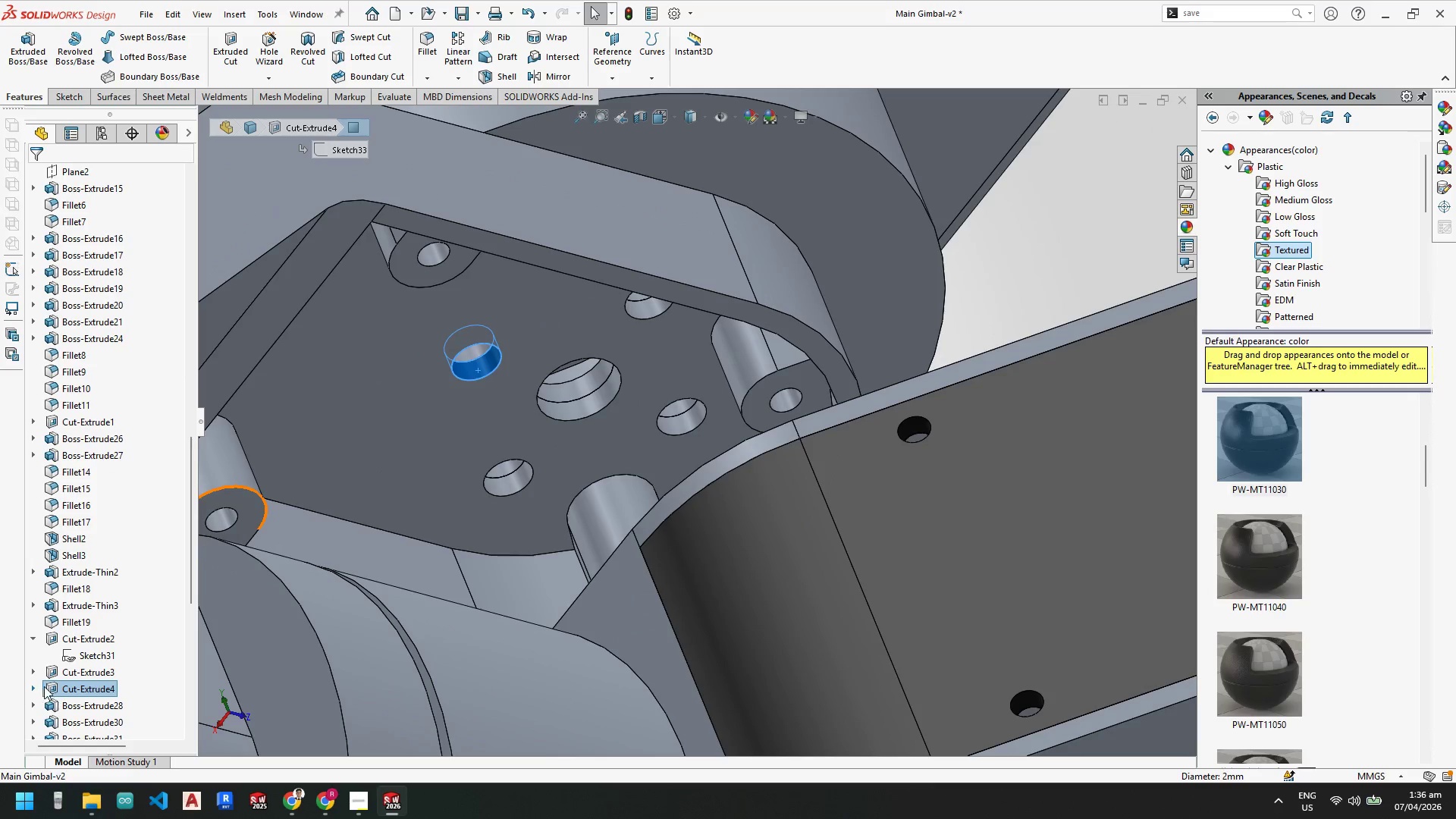 
right_click([82, 688])
 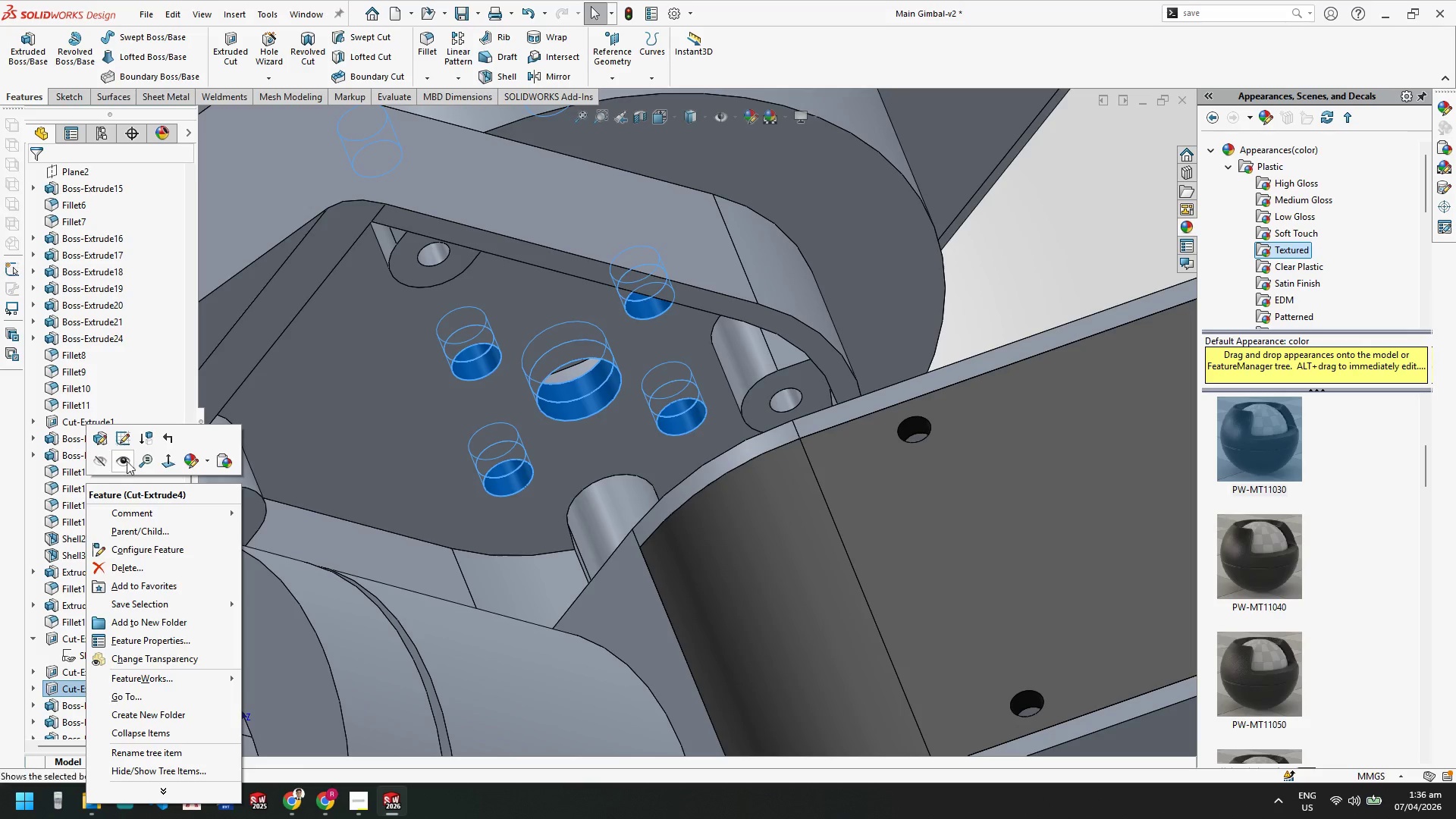 
left_click([124, 439])
 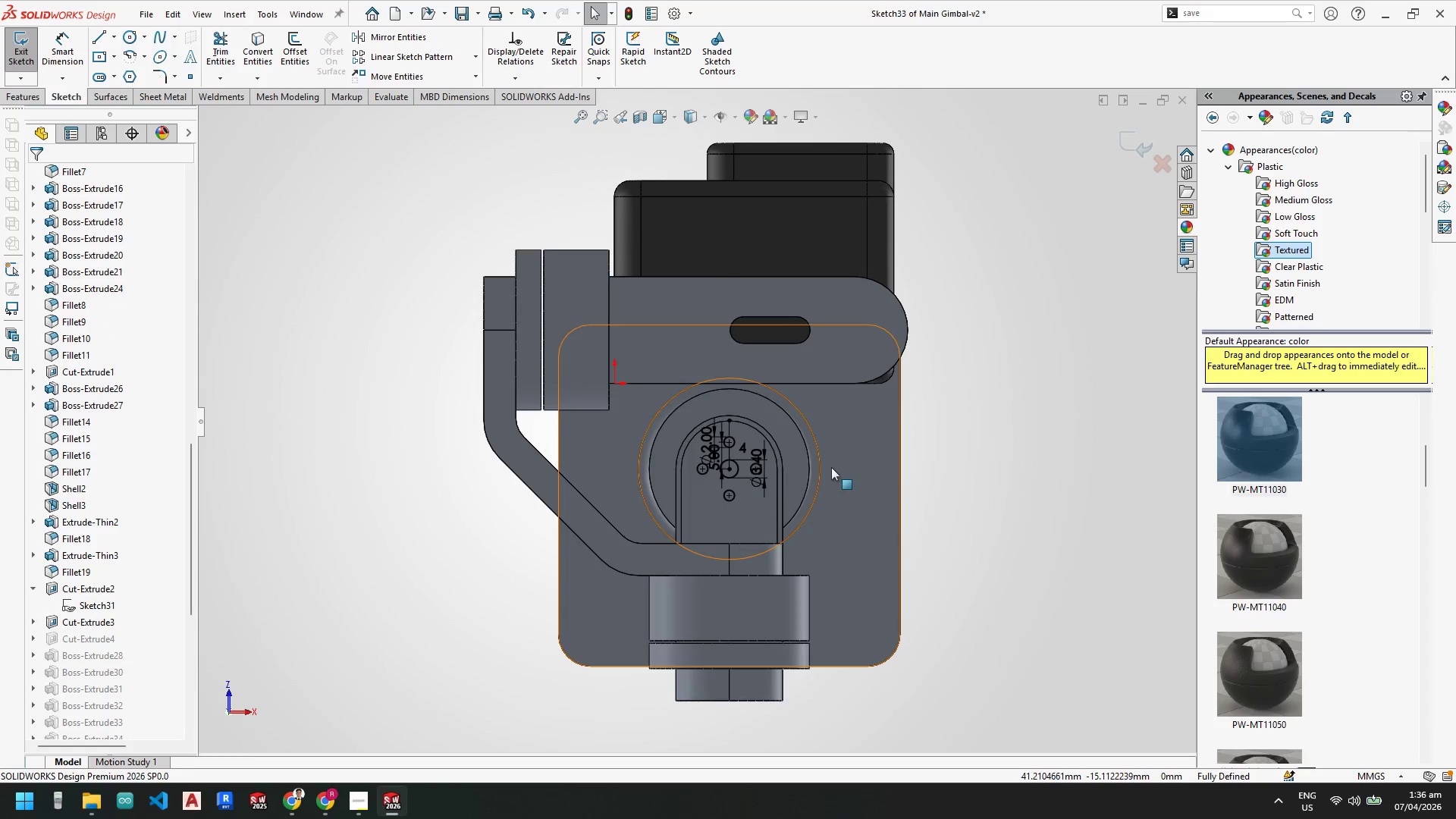 
scroll: coordinate [734, 436], scroll_direction: down, amount: 10.0
 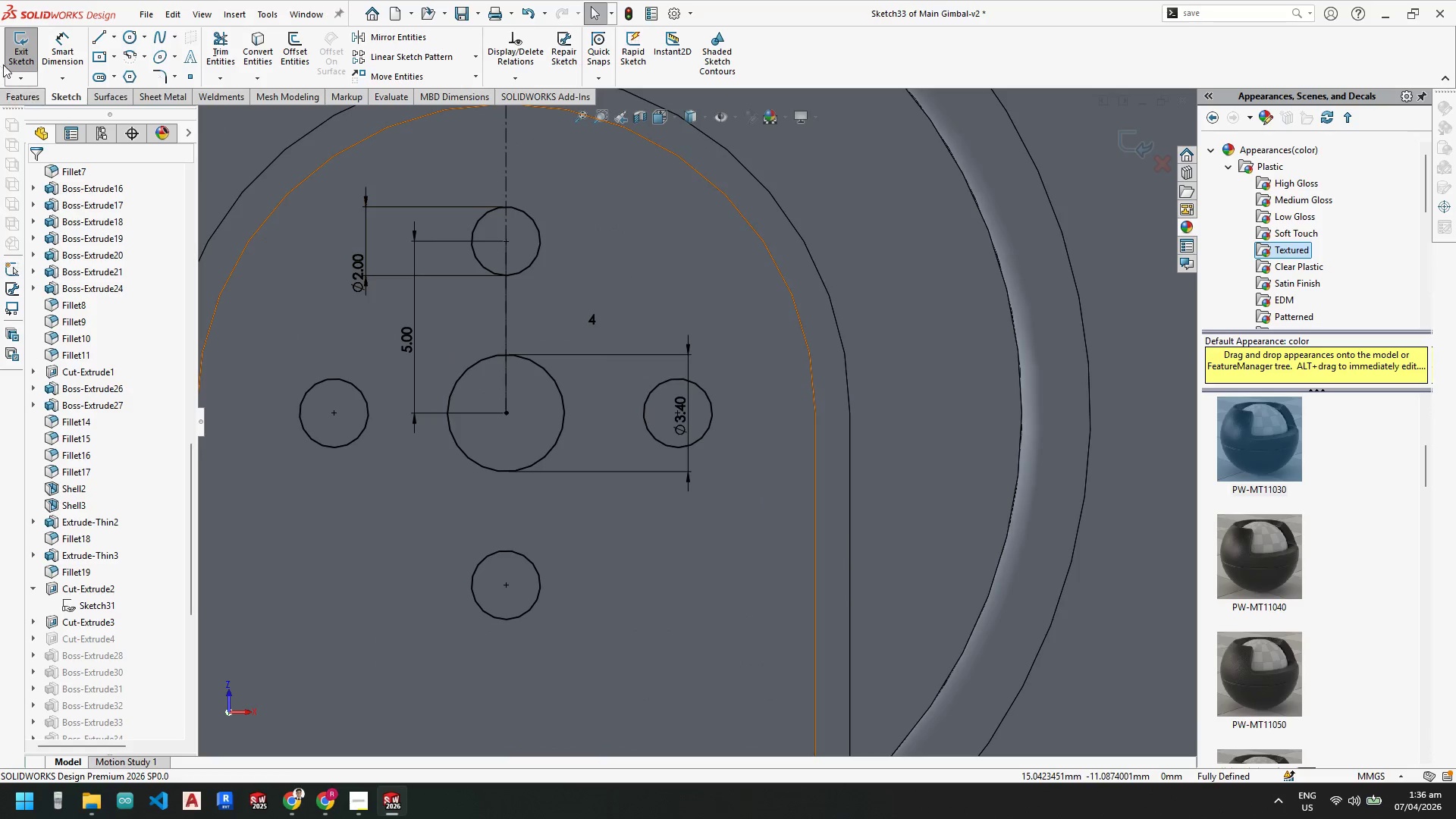 
left_click([22, 56])
 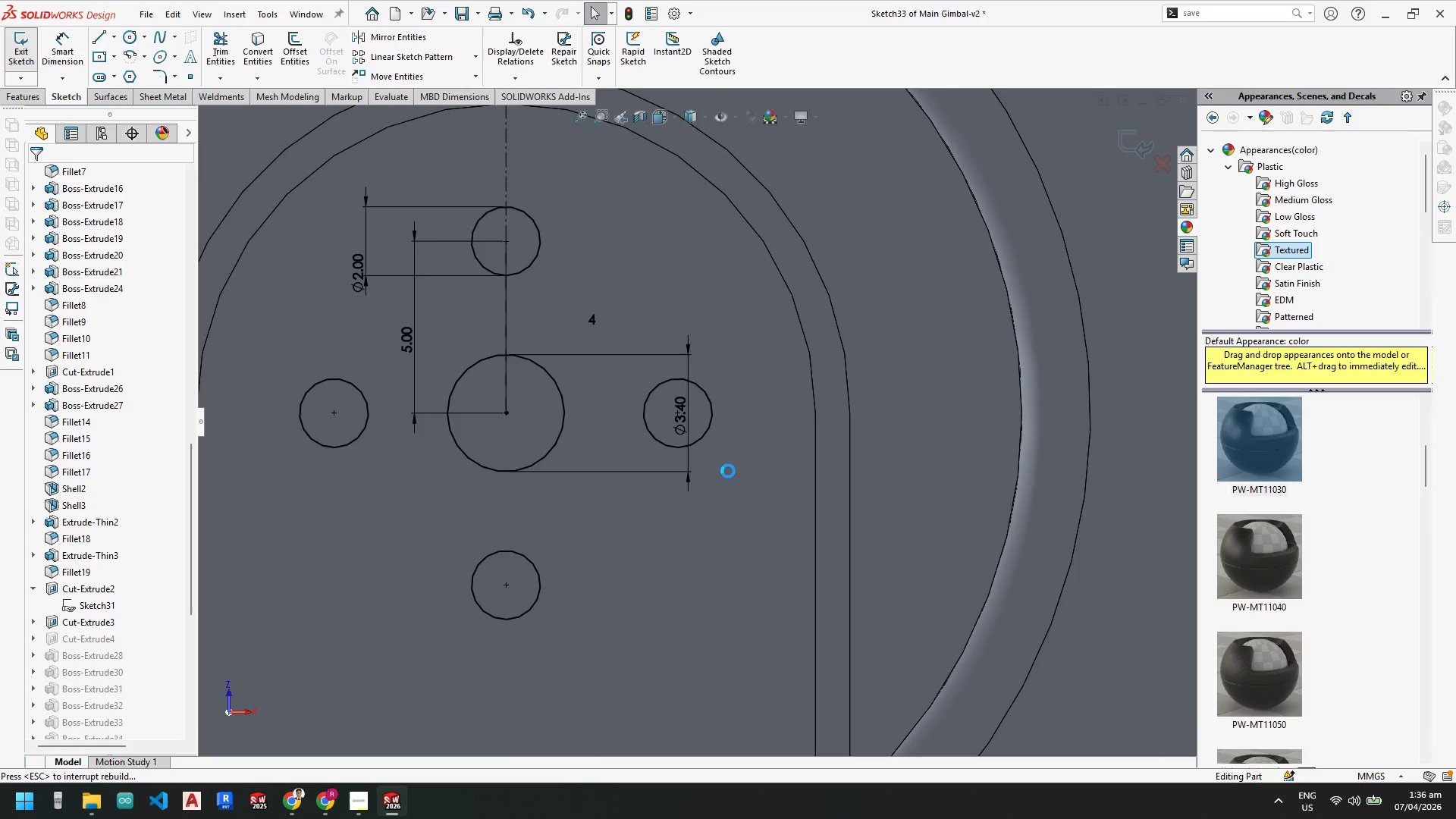 
scroll: coordinate [653, 545], scroll_direction: up, amount: 13.0
 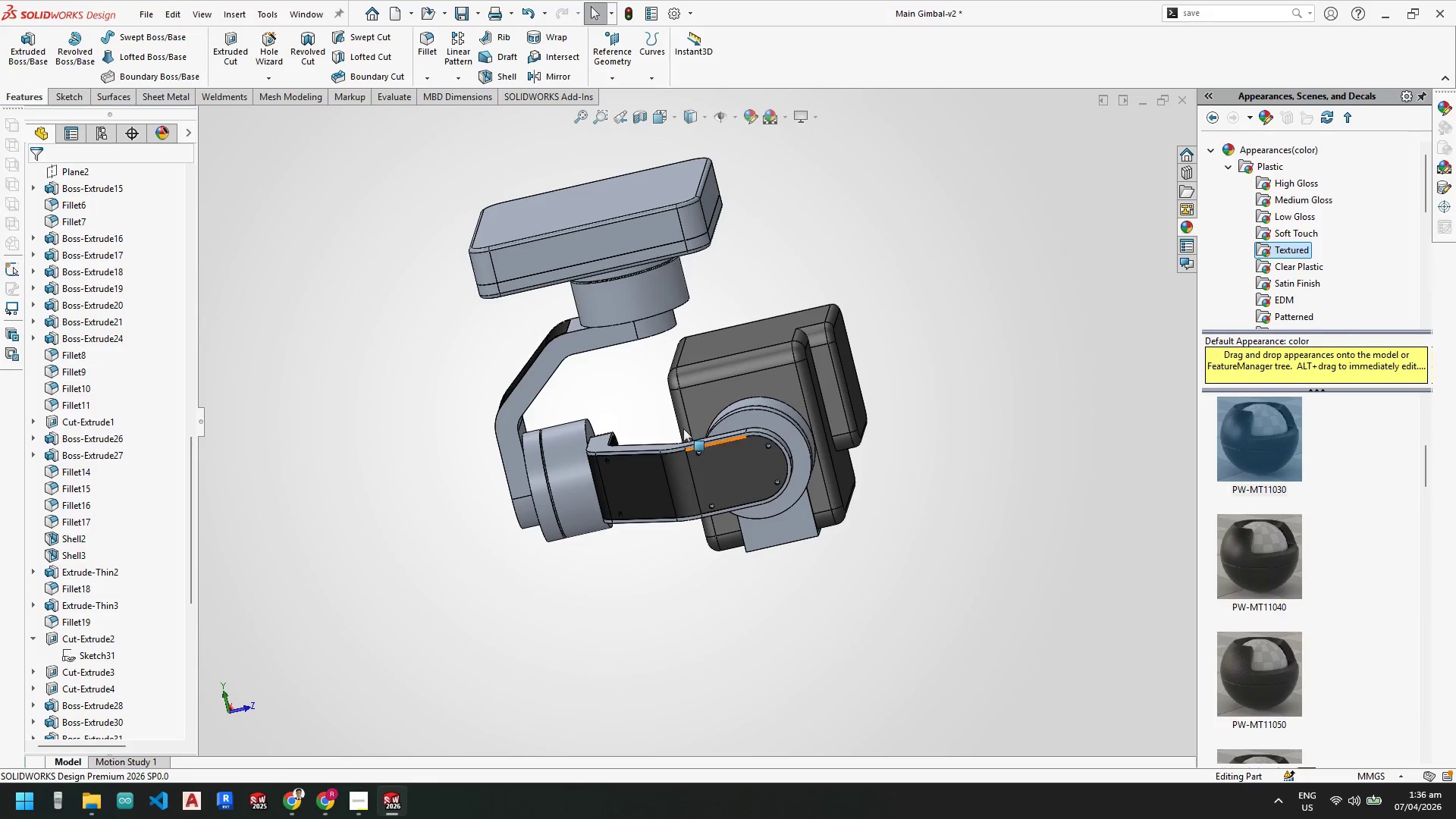 
scroll: coordinate [643, 400], scroll_direction: down, amount: 2.0
 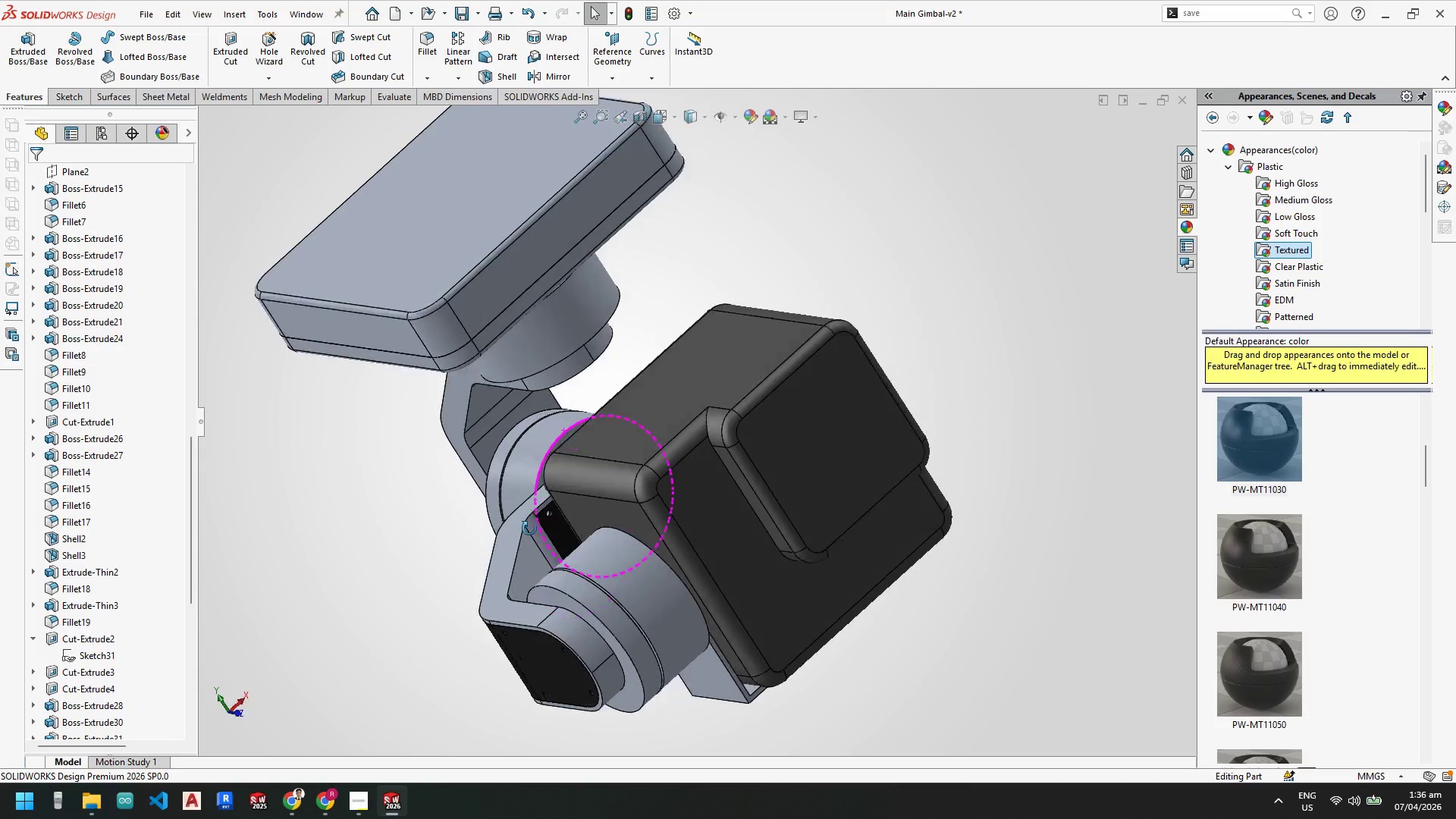 
right_click([608, 517])
 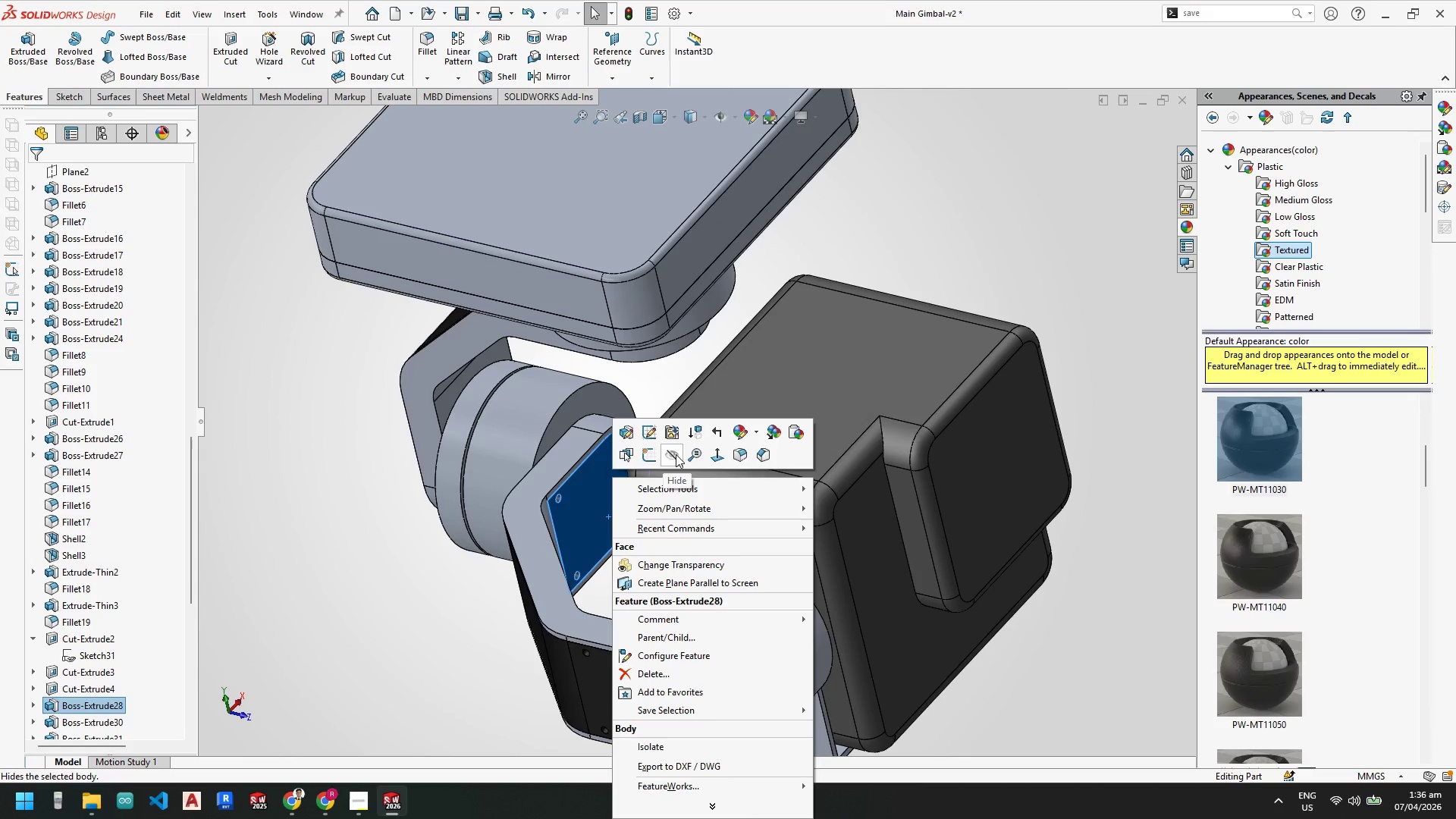 
scroll: coordinate [581, 560], scroll_direction: down, amount: 1.0
 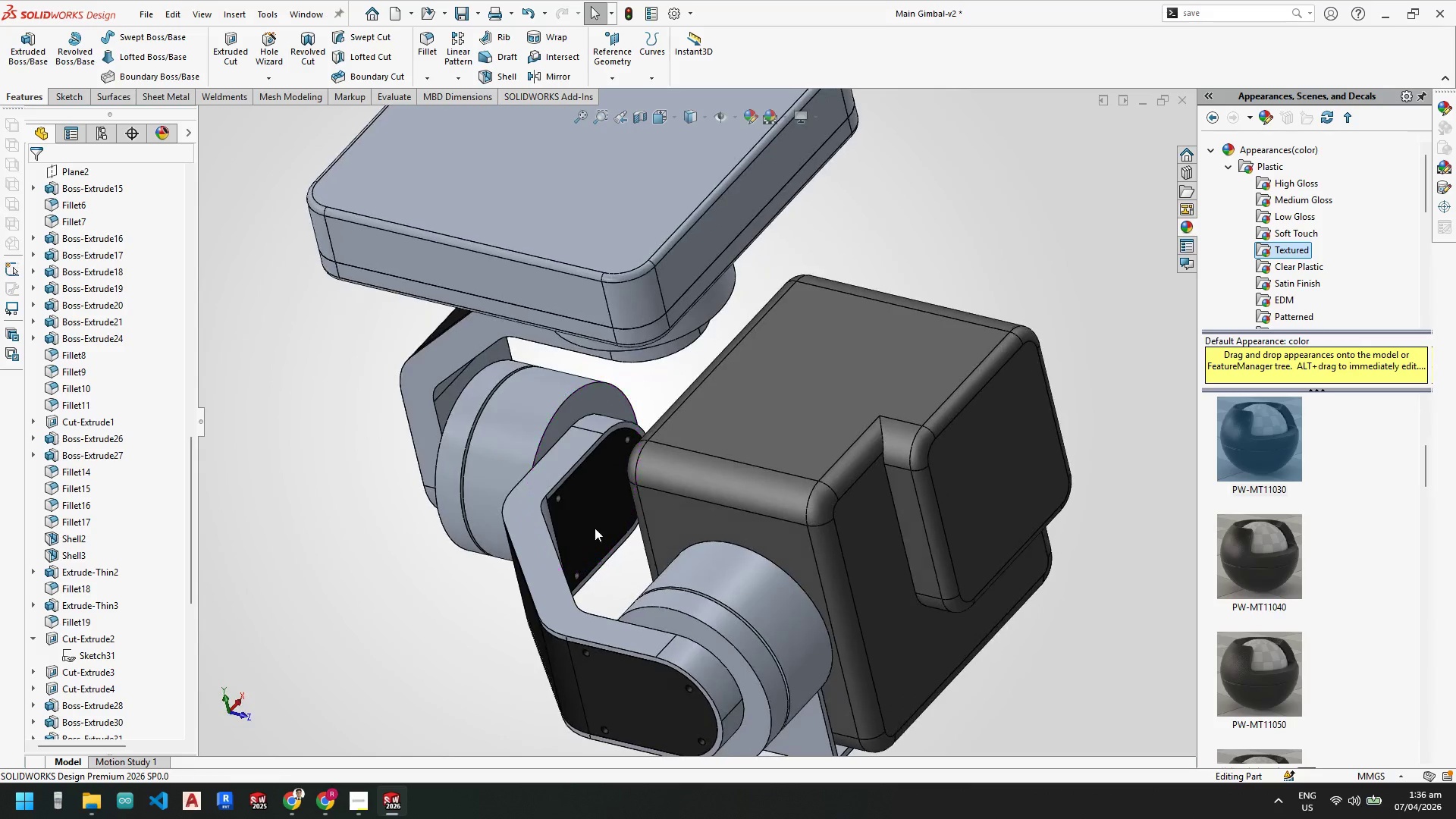 
left_click([675, 455])
 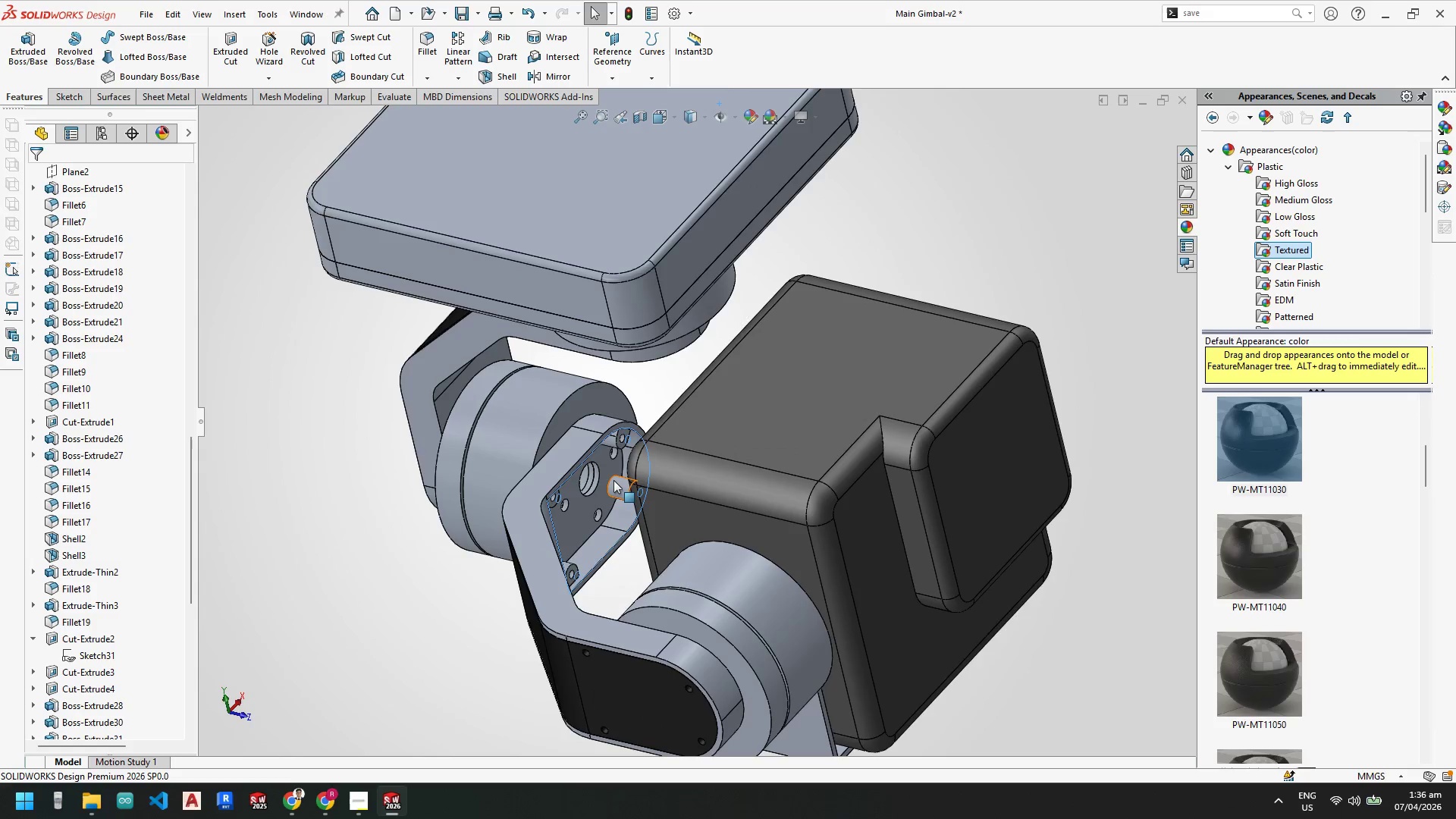 
scroll: coordinate [589, 457], scroll_direction: down, amount: 5.0
 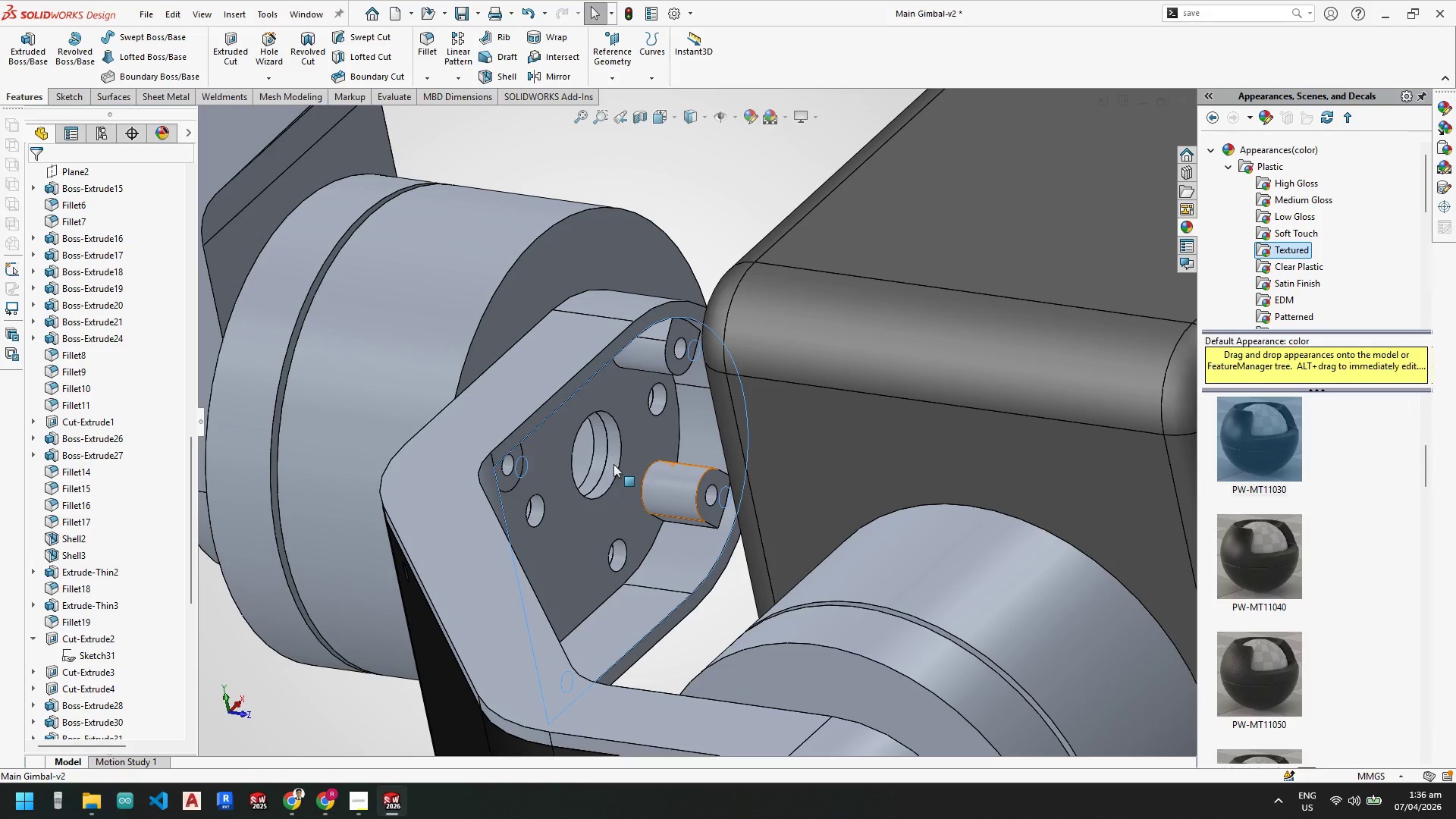 
left_click([612, 462])
 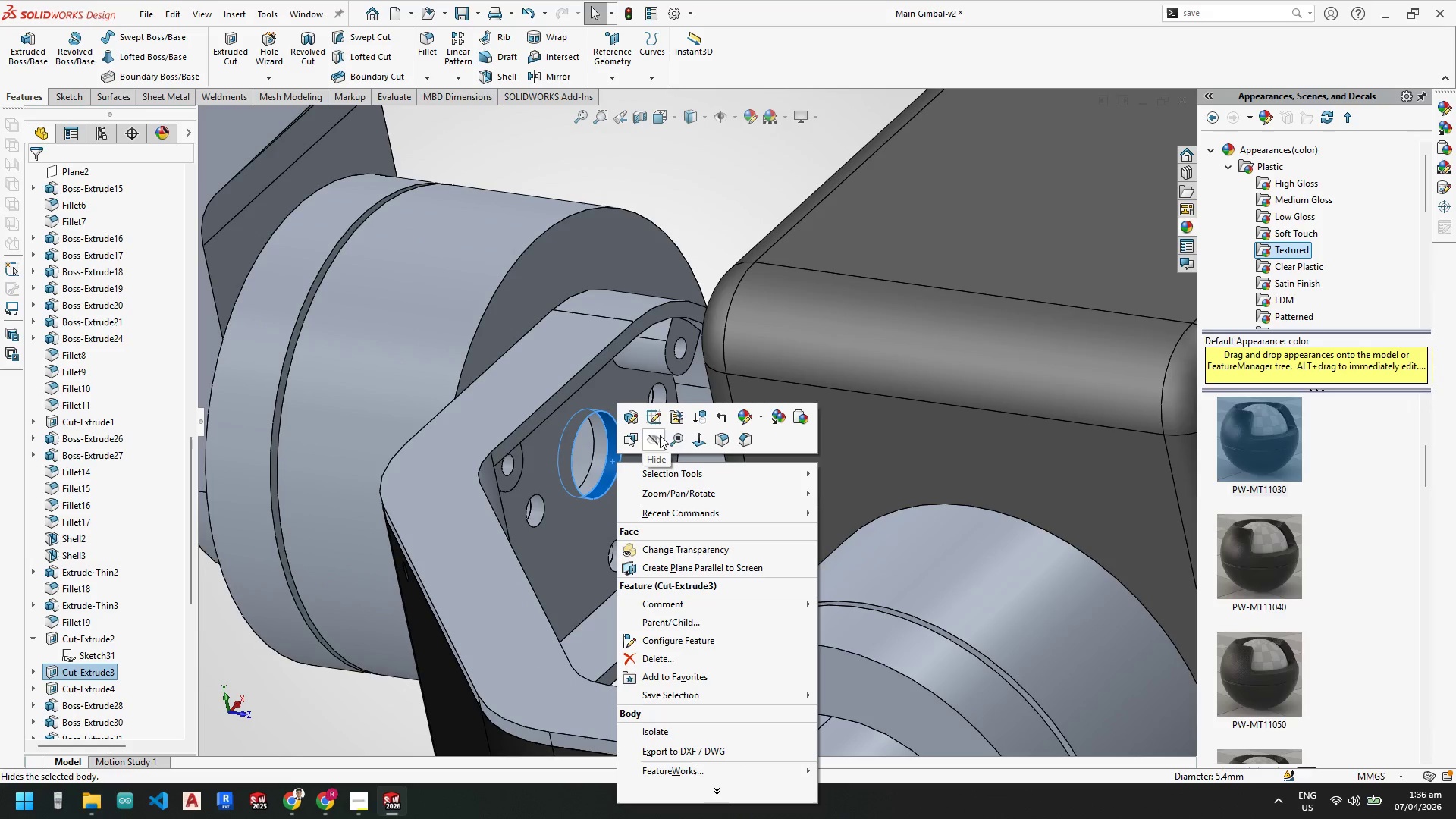 
left_click([657, 420])
 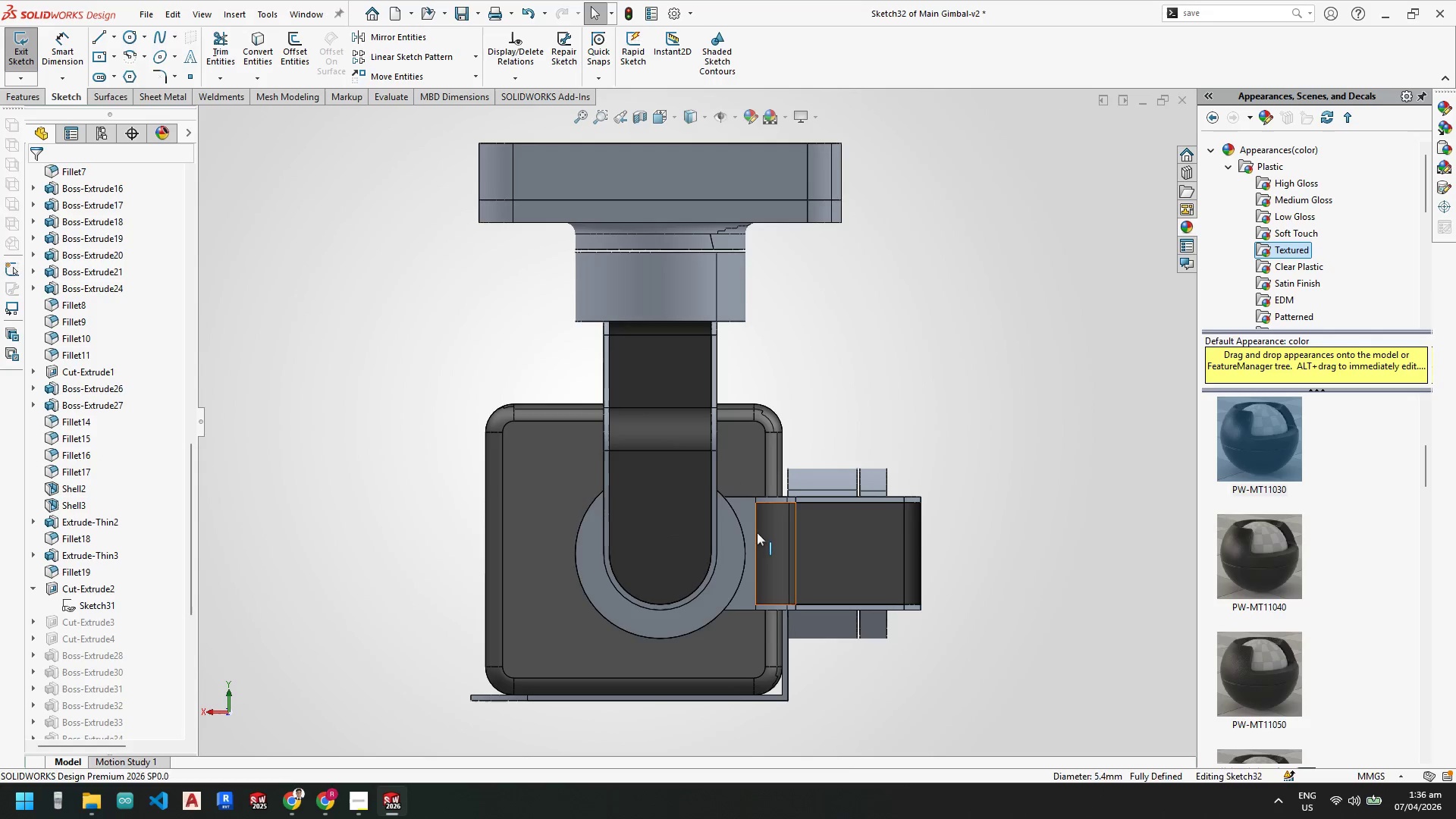 
scroll: coordinate [625, 491], scroll_direction: down, amount: 8.0
 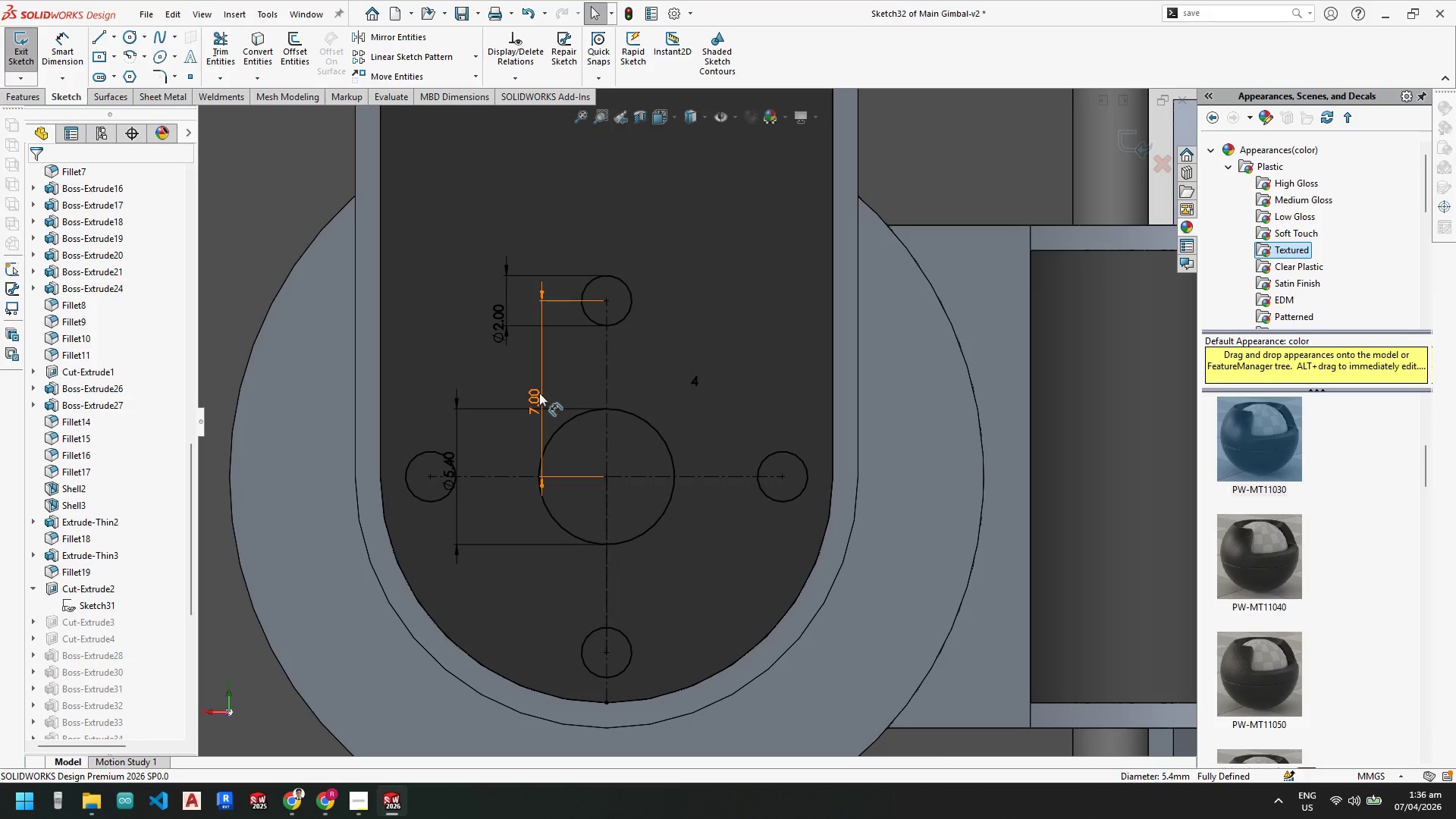 
double_click([539, 393])
 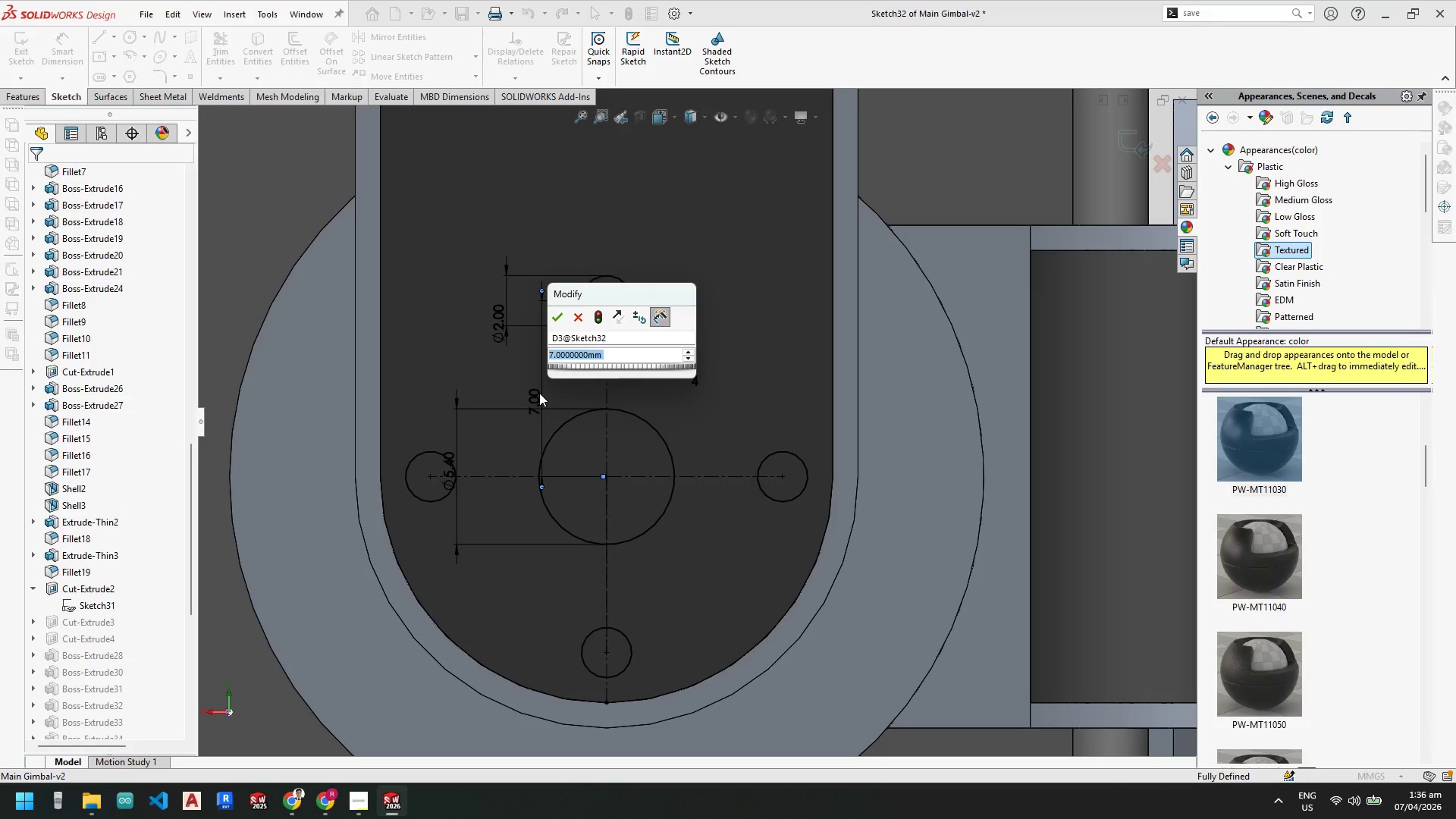 
key(Numpad5)
 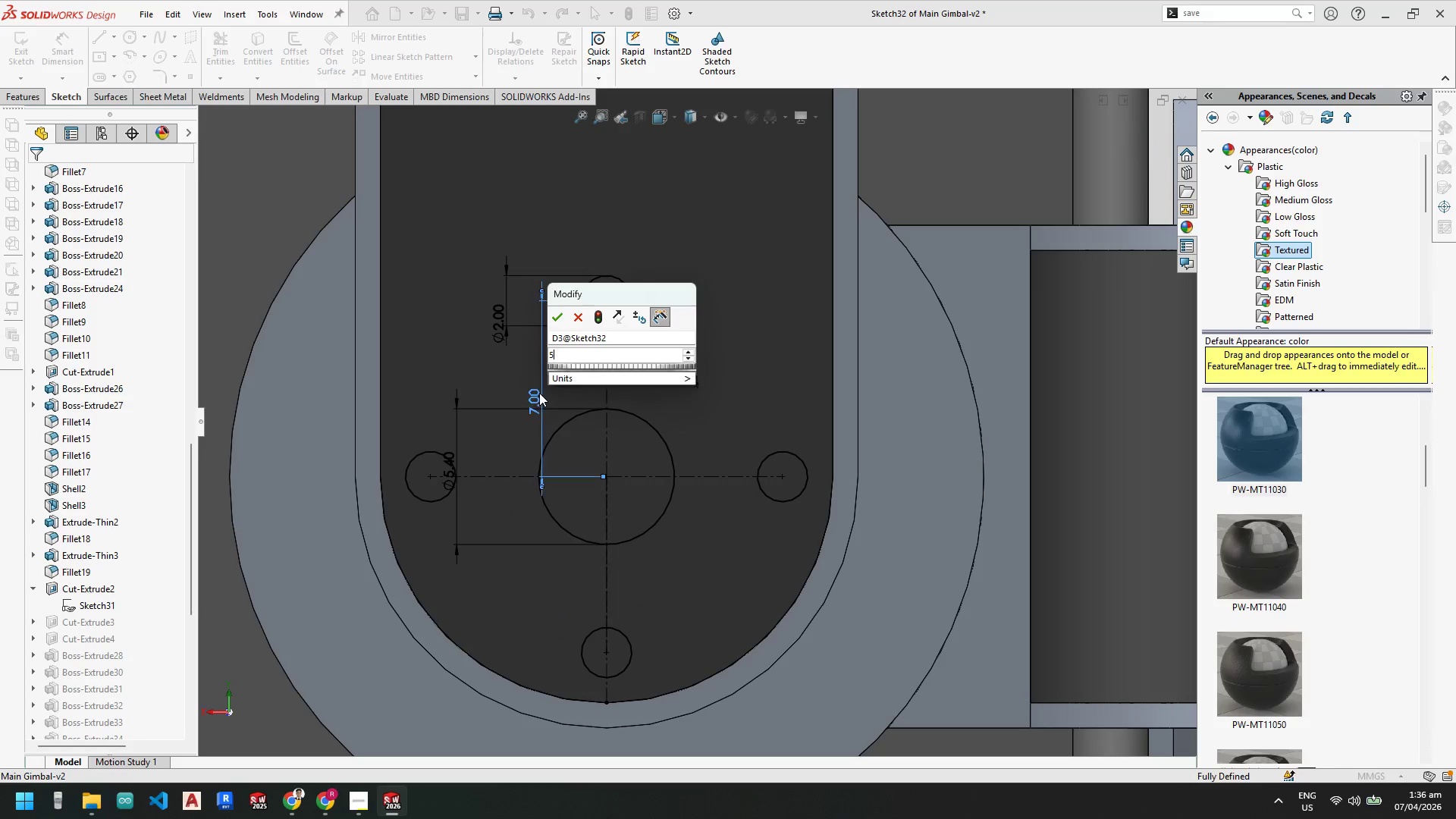 
key(NumpadEnter)
 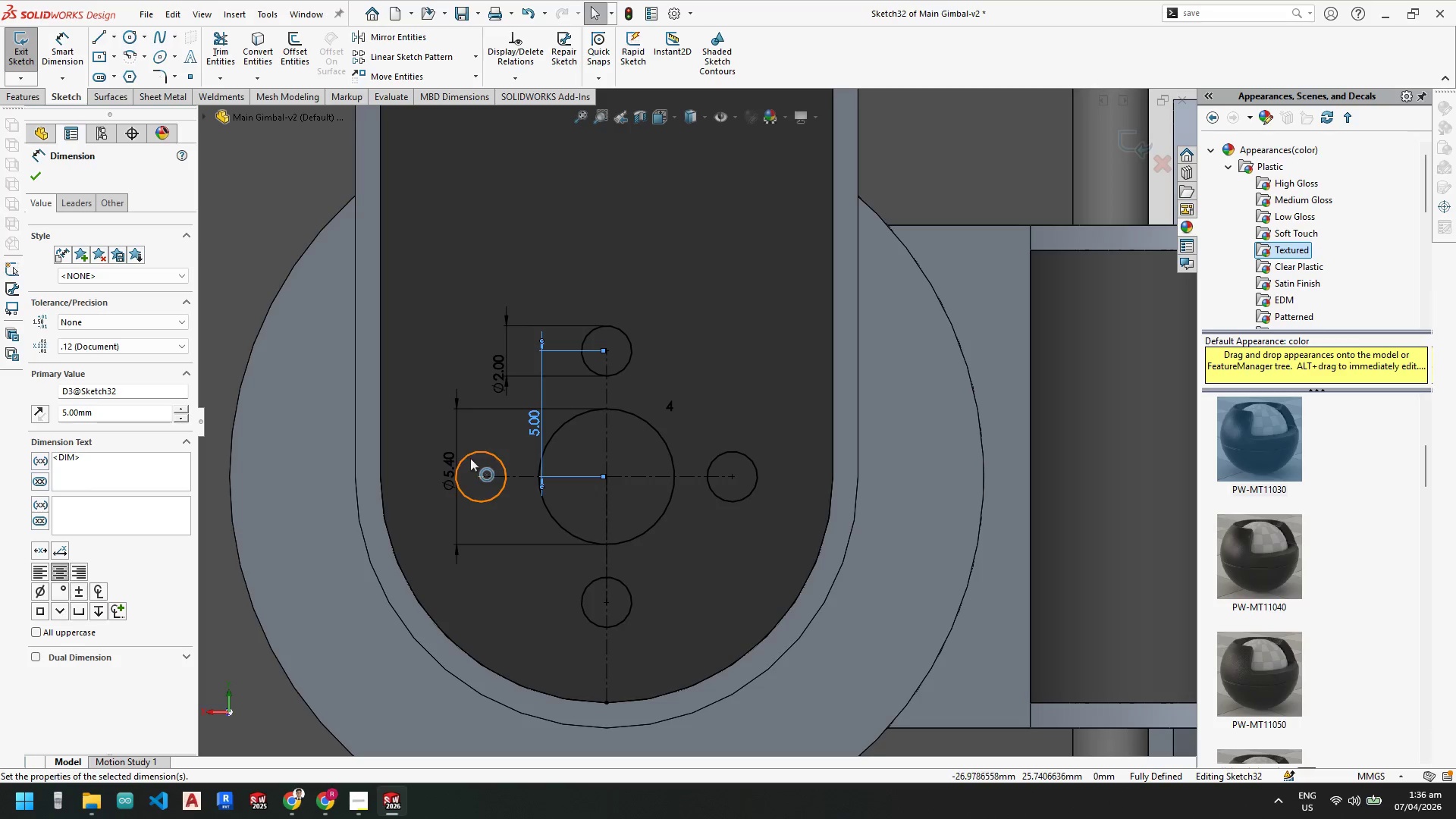 
double_click([451, 458])
 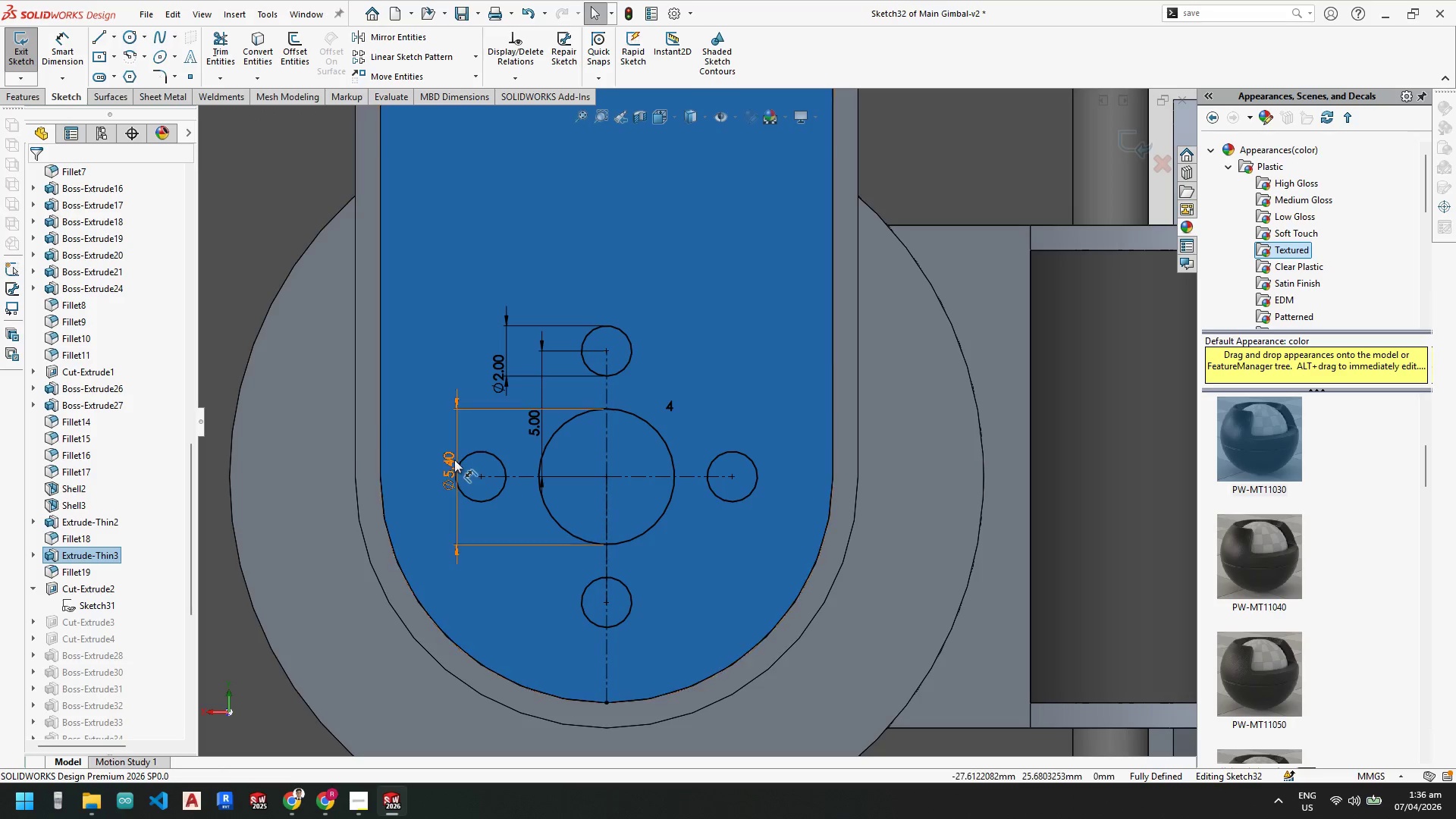 
key(Escape)
 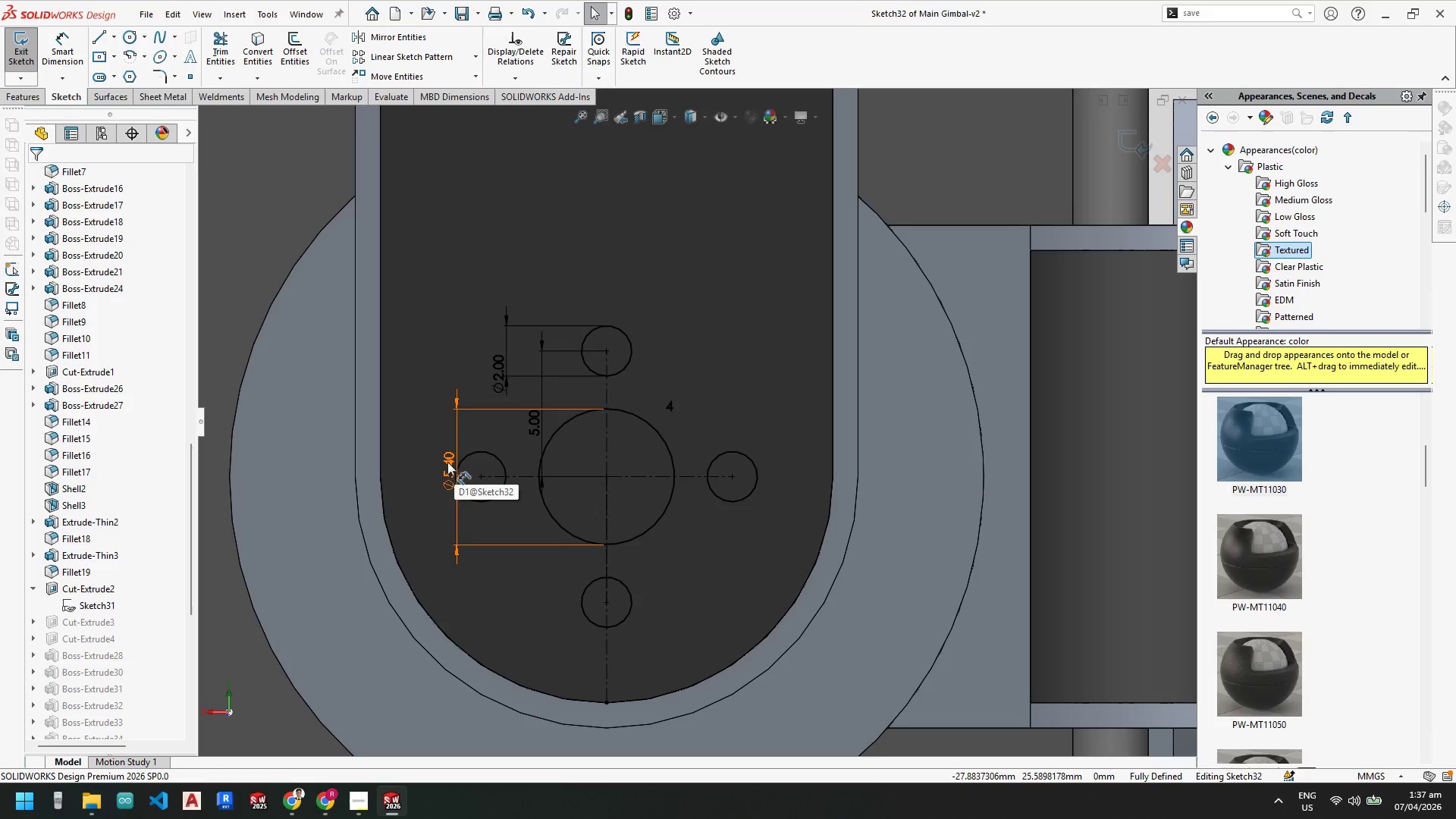 
double_click([447, 461])
 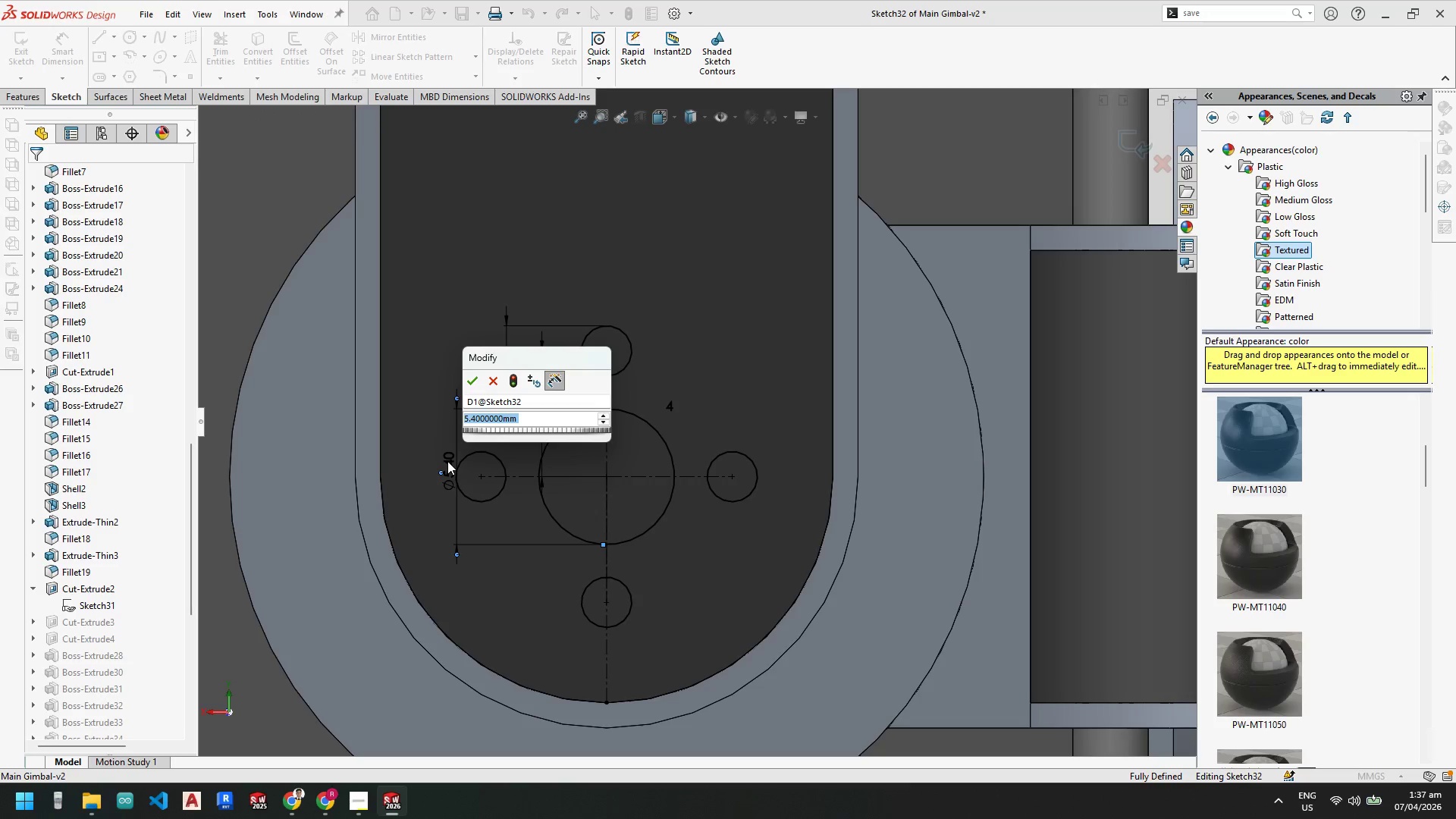 
key(Numpad3)
 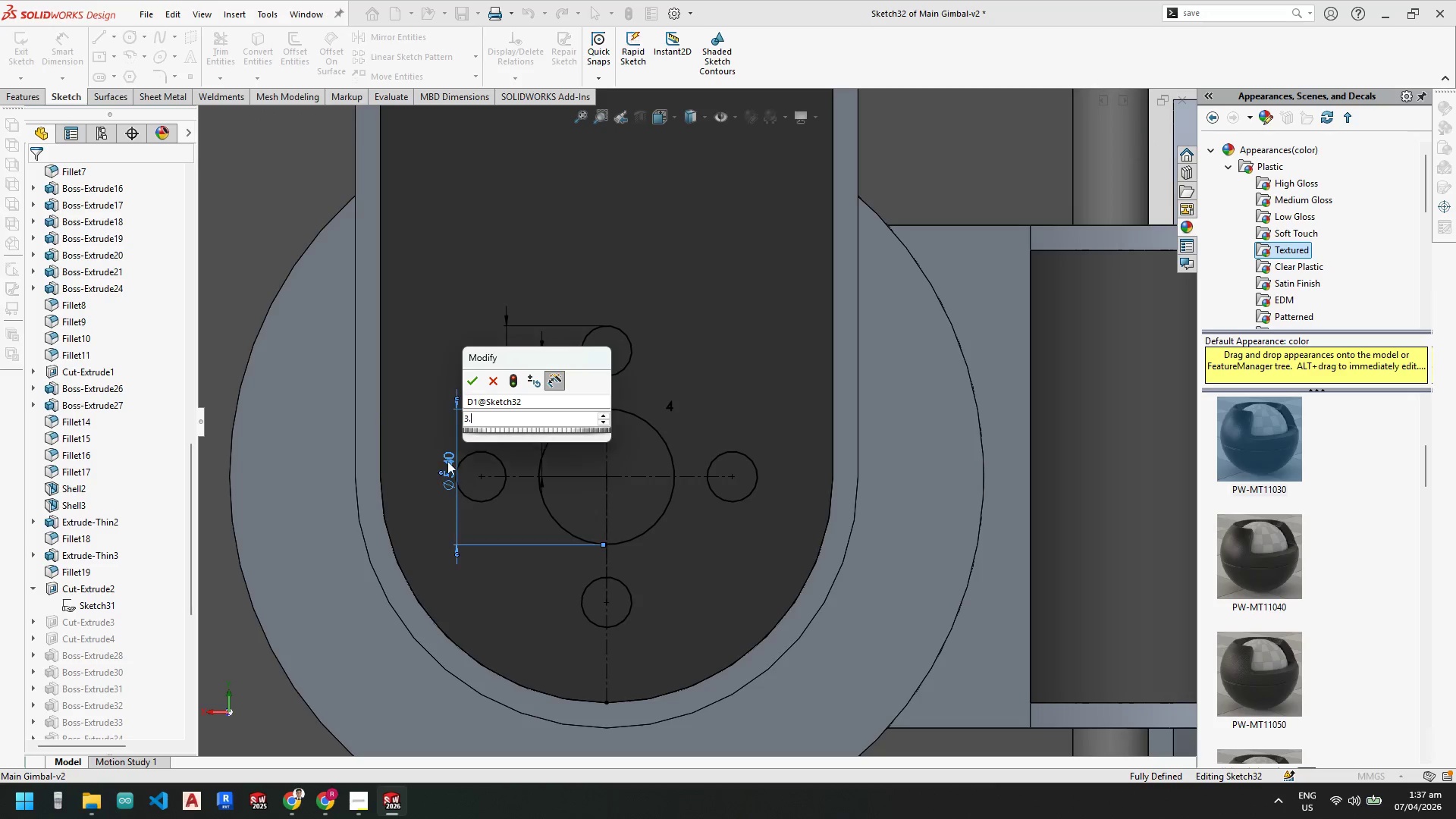 
key(NumpadDecimal)
 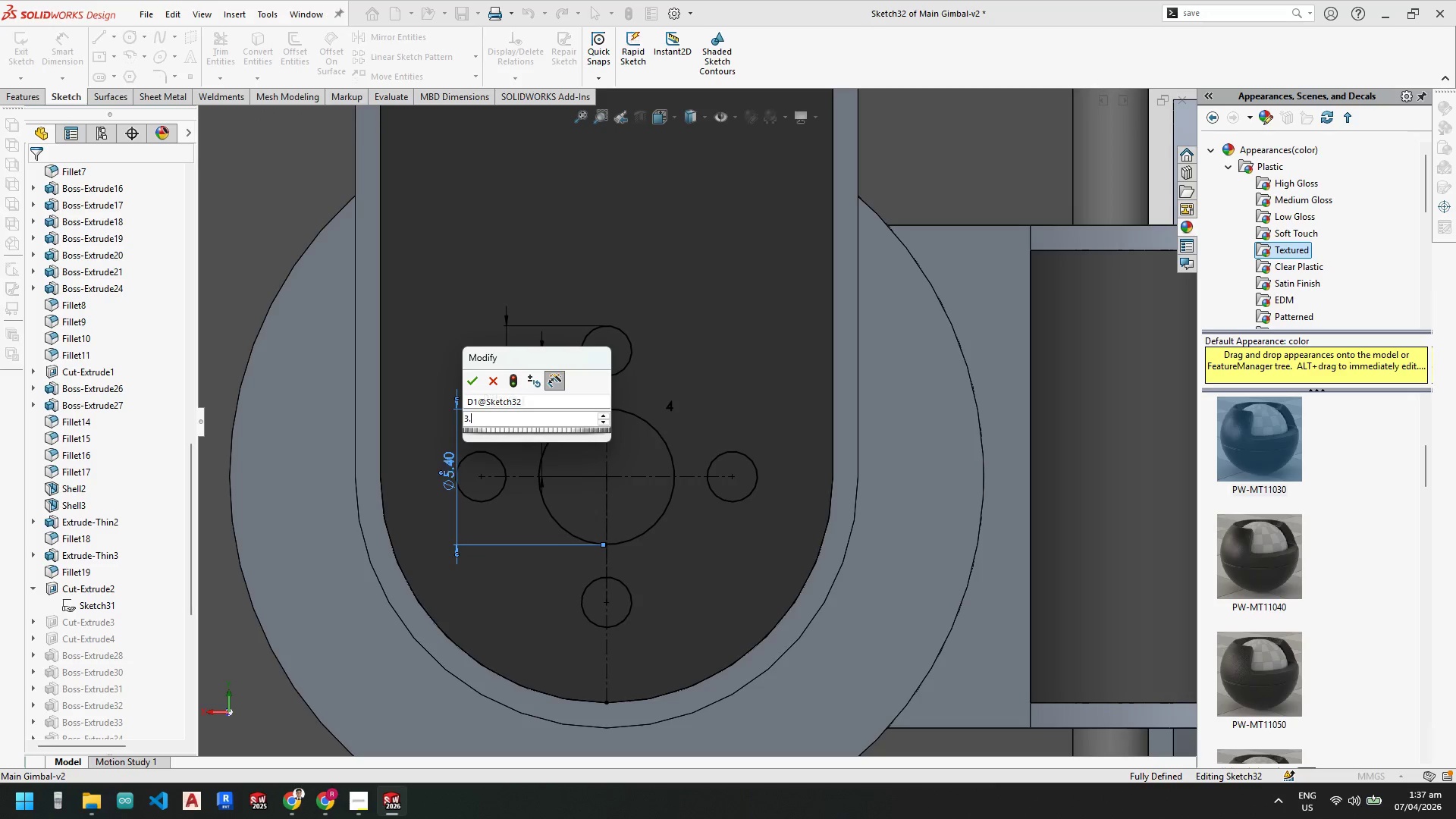 
key(Numpad4)
 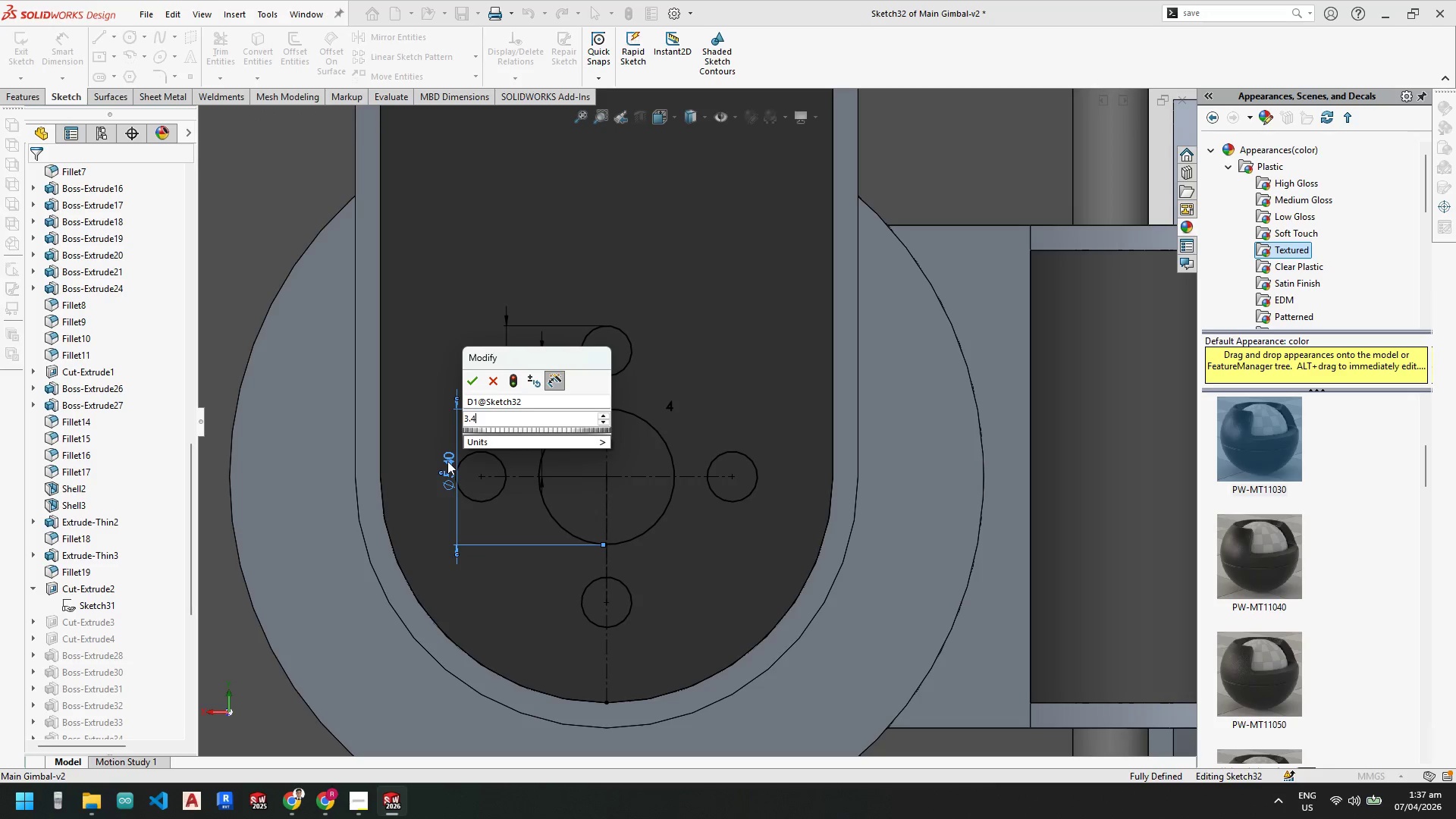 
key(NumpadEnter)
 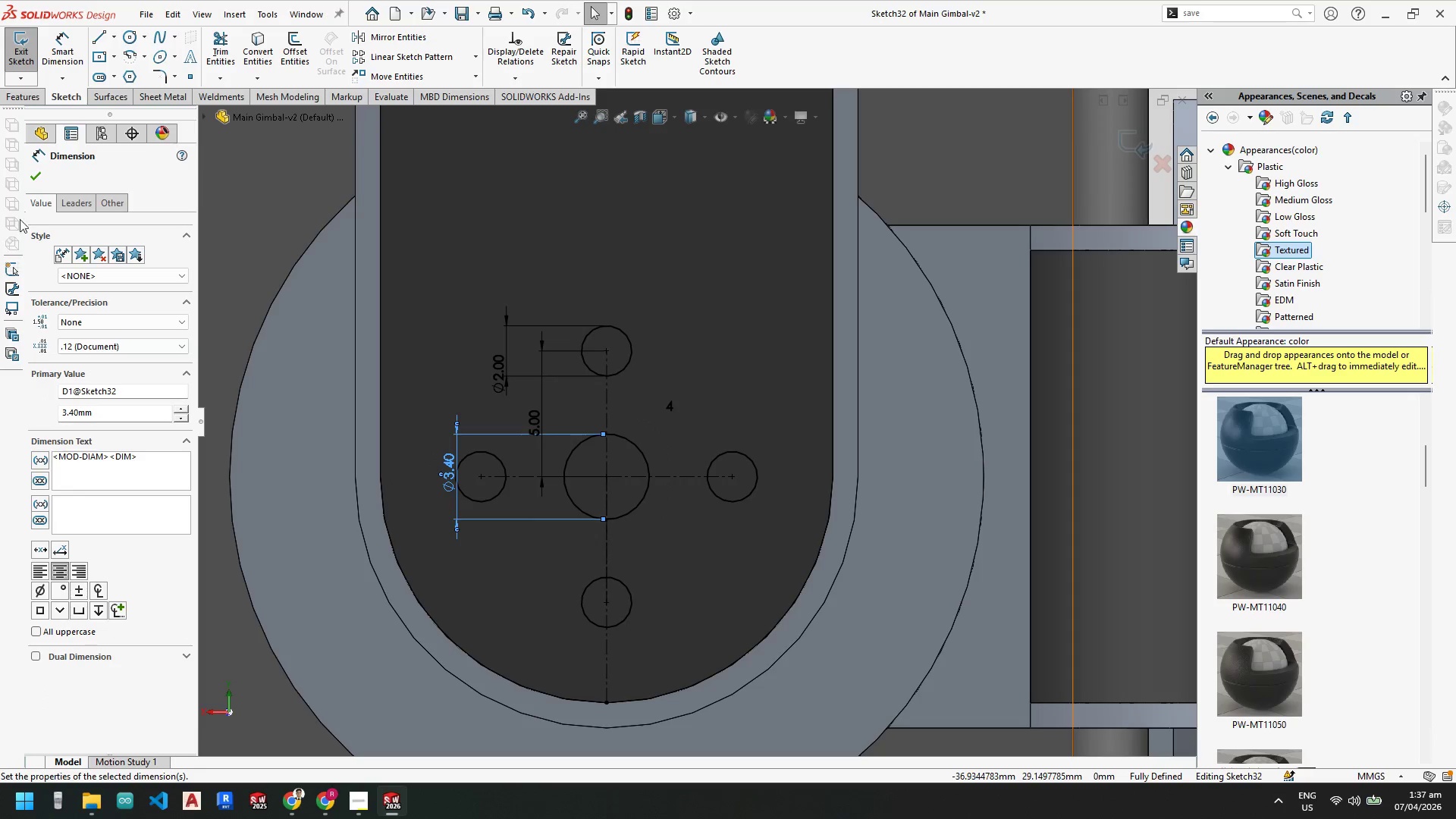 
left_click([33, 177])
 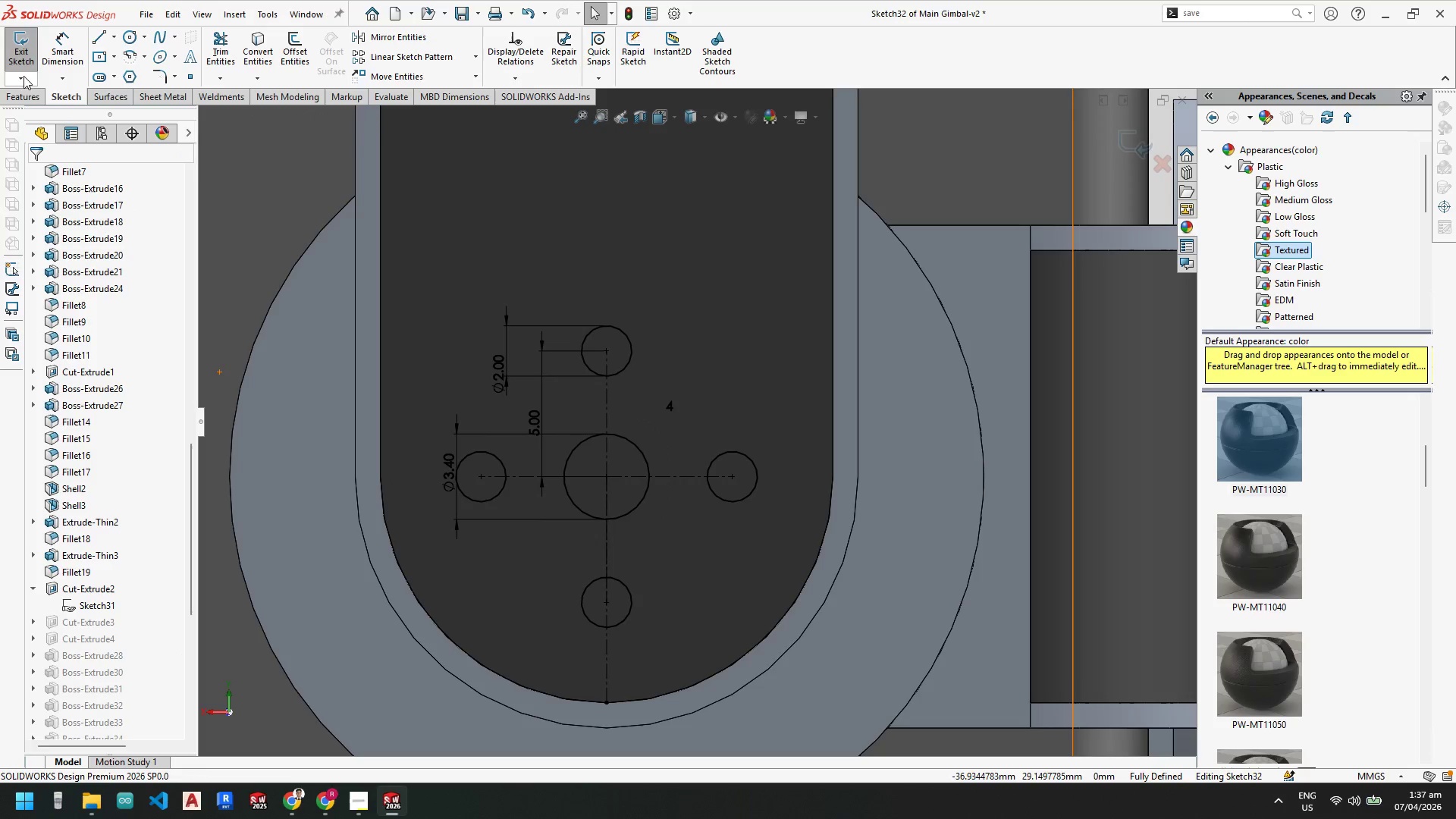 
left_click([22, 48])
 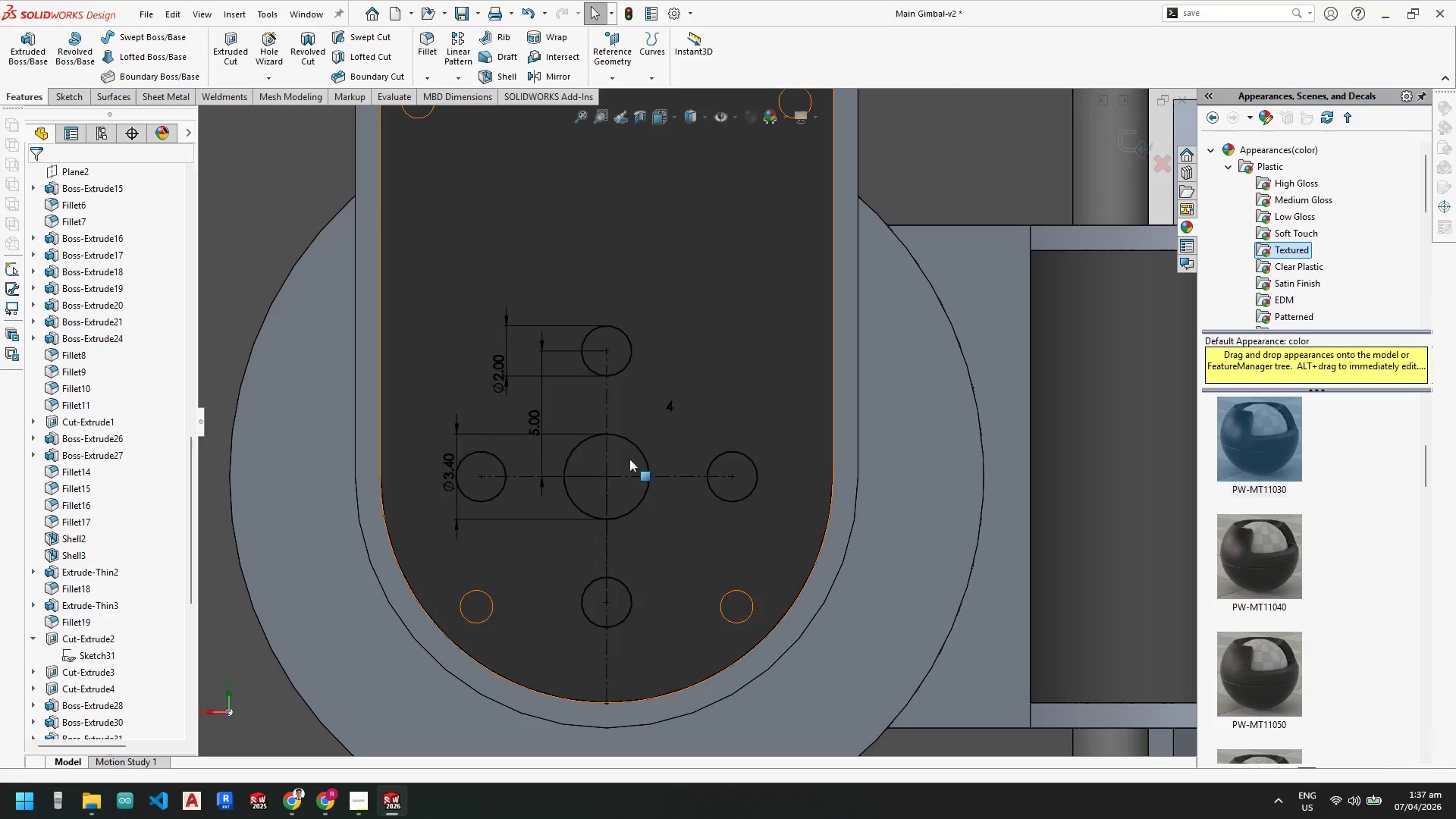 
scroll: coordinate [754, 476], scroll_direction: up, amount: 11.0
 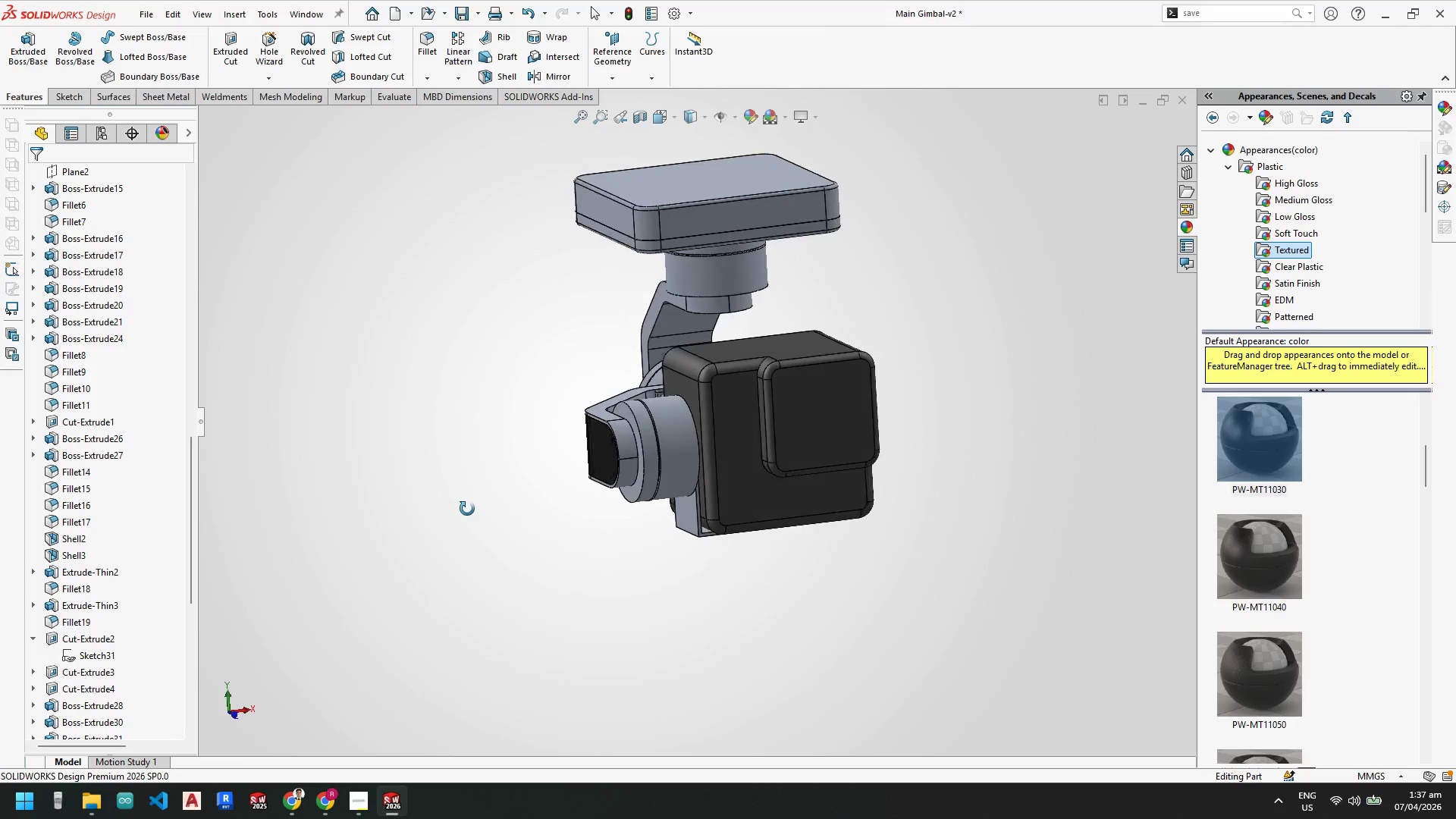 
key(Control+S)
 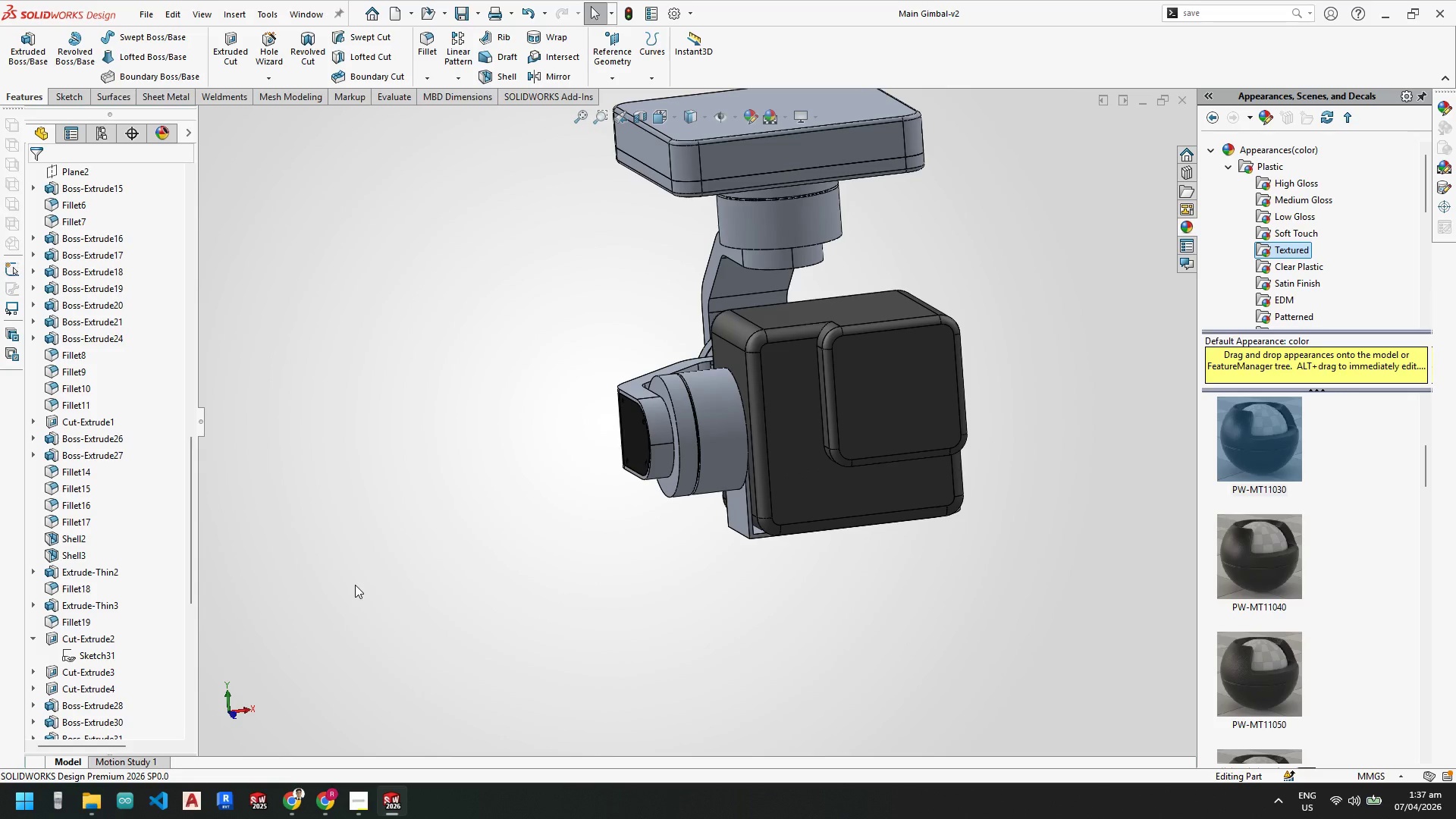 
scroll: coordinate [135, 622], scroll_direction: down, amount: 12.0
 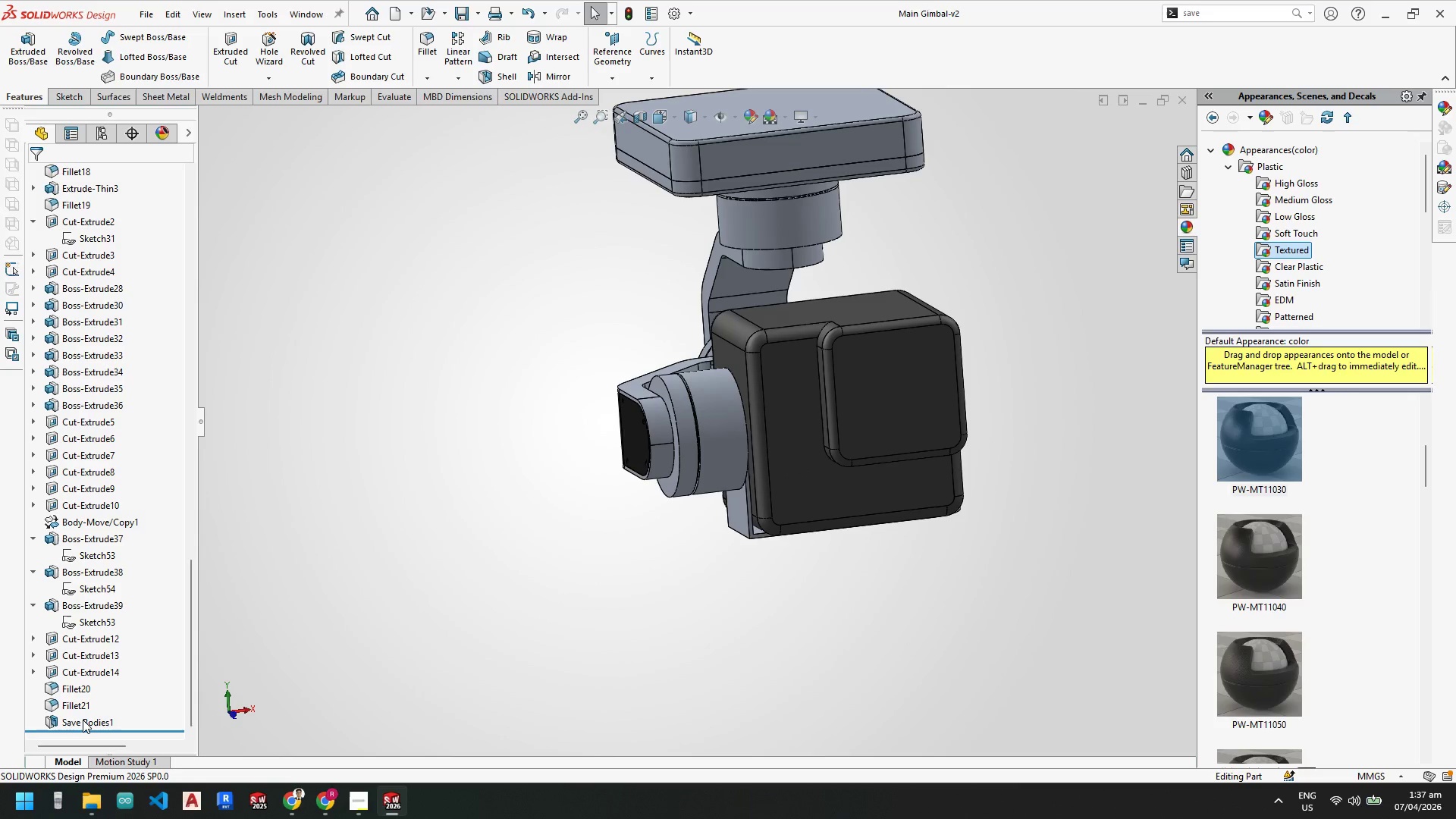 
right_click([83, 720])
 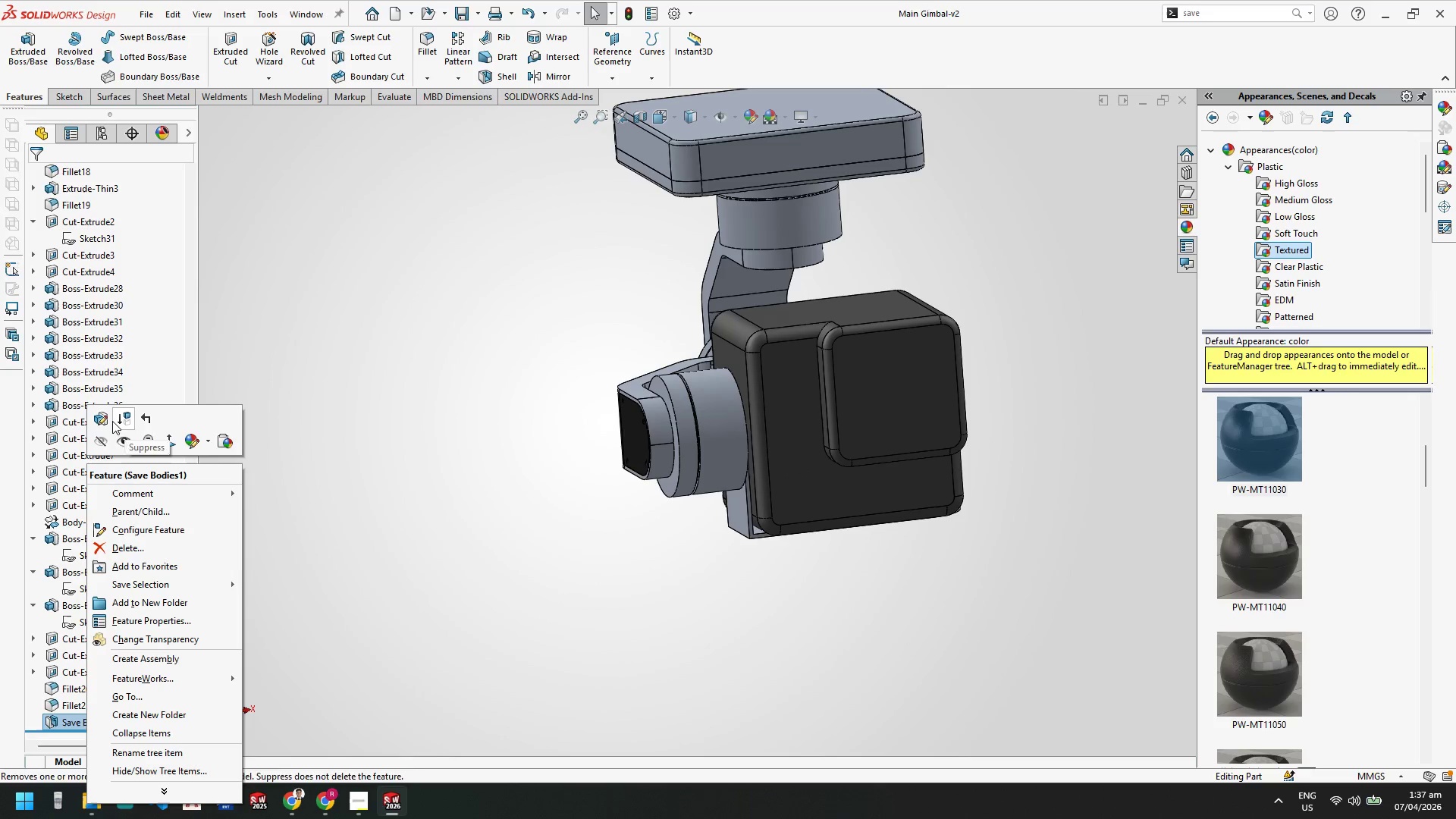 
left_click([105, 421])
 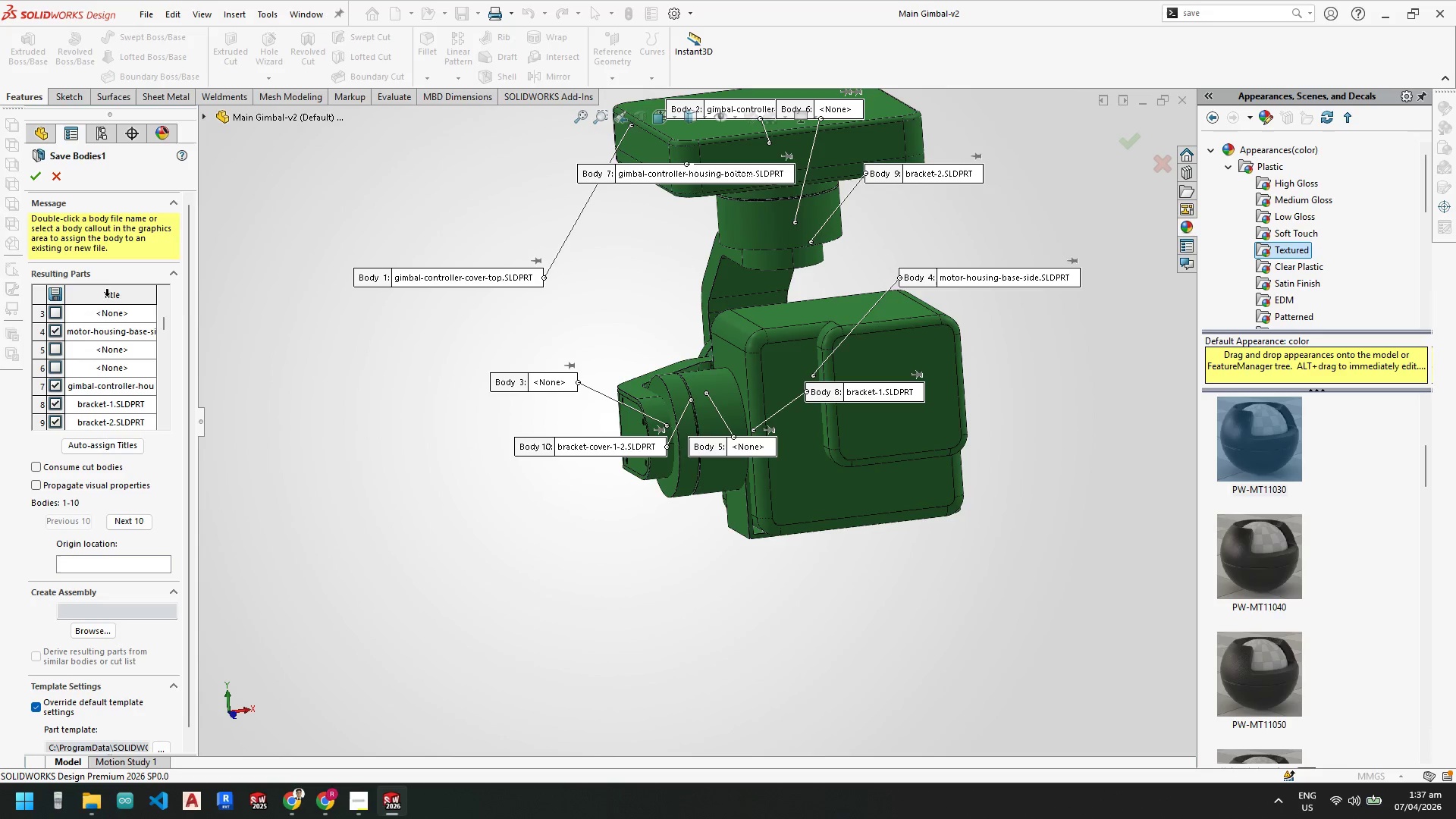 
wait(7.14)
 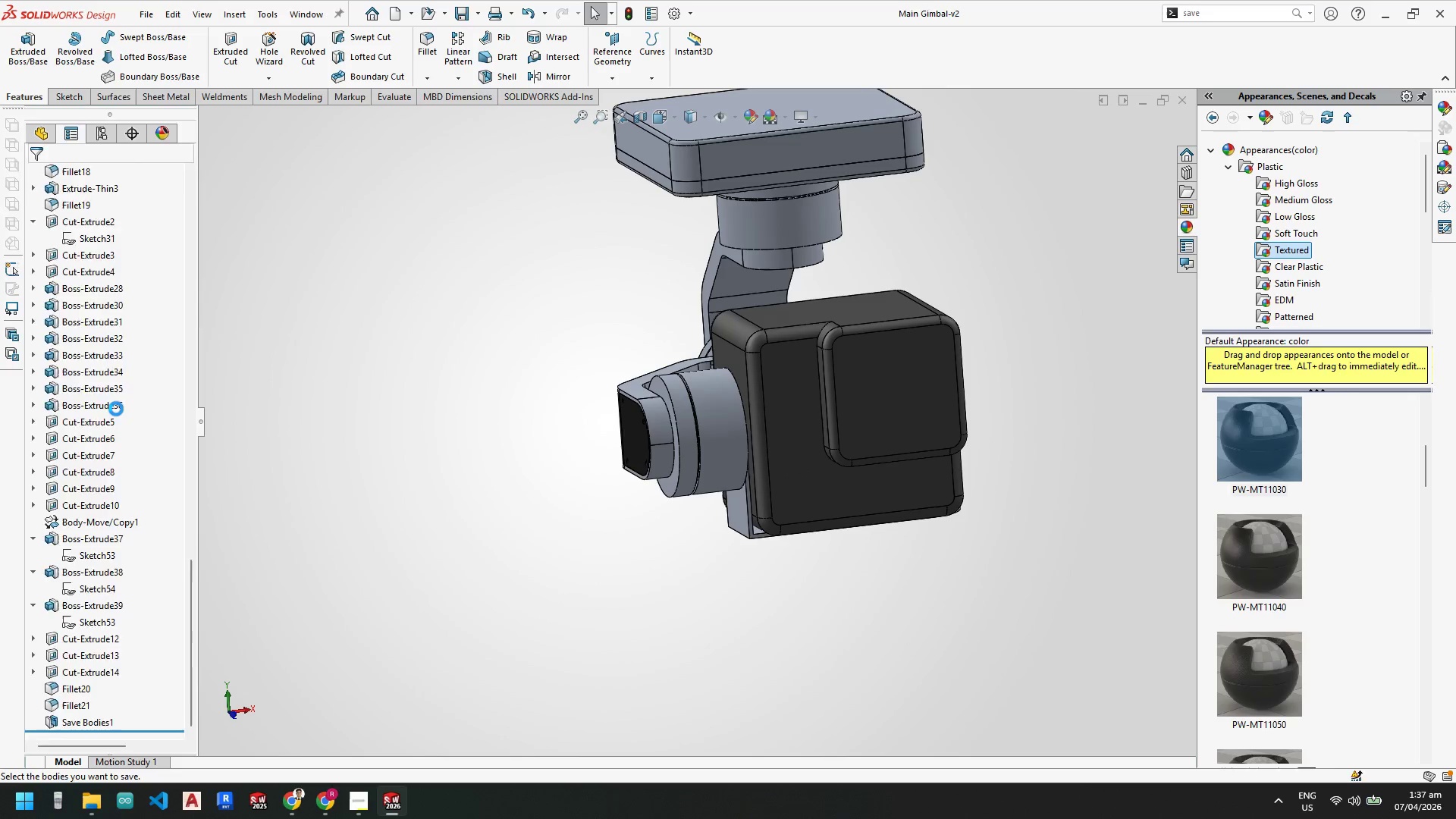 
left_click([36, 171])
 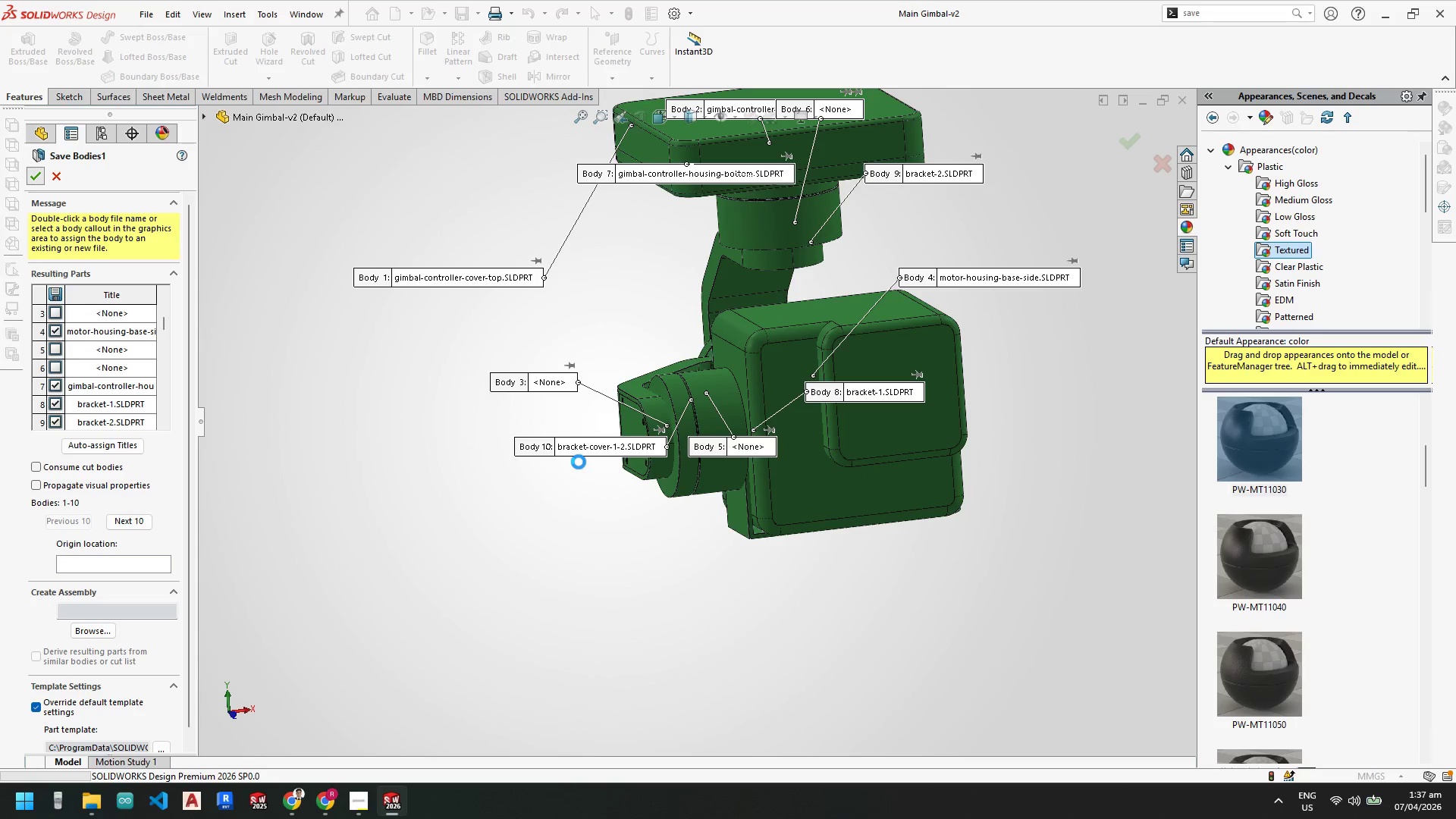 
wait(13.48)
 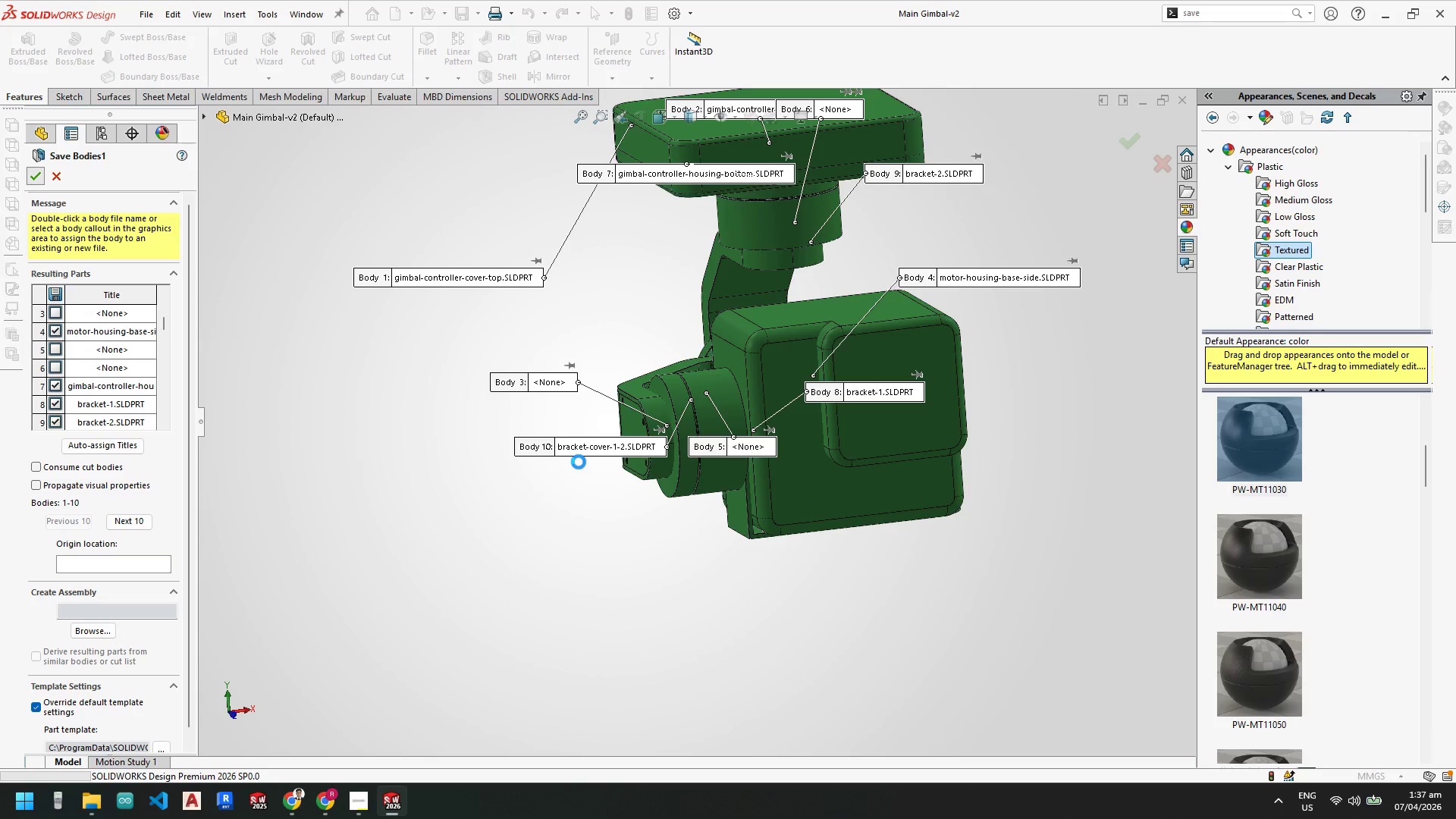 
left_click([476, 731])
 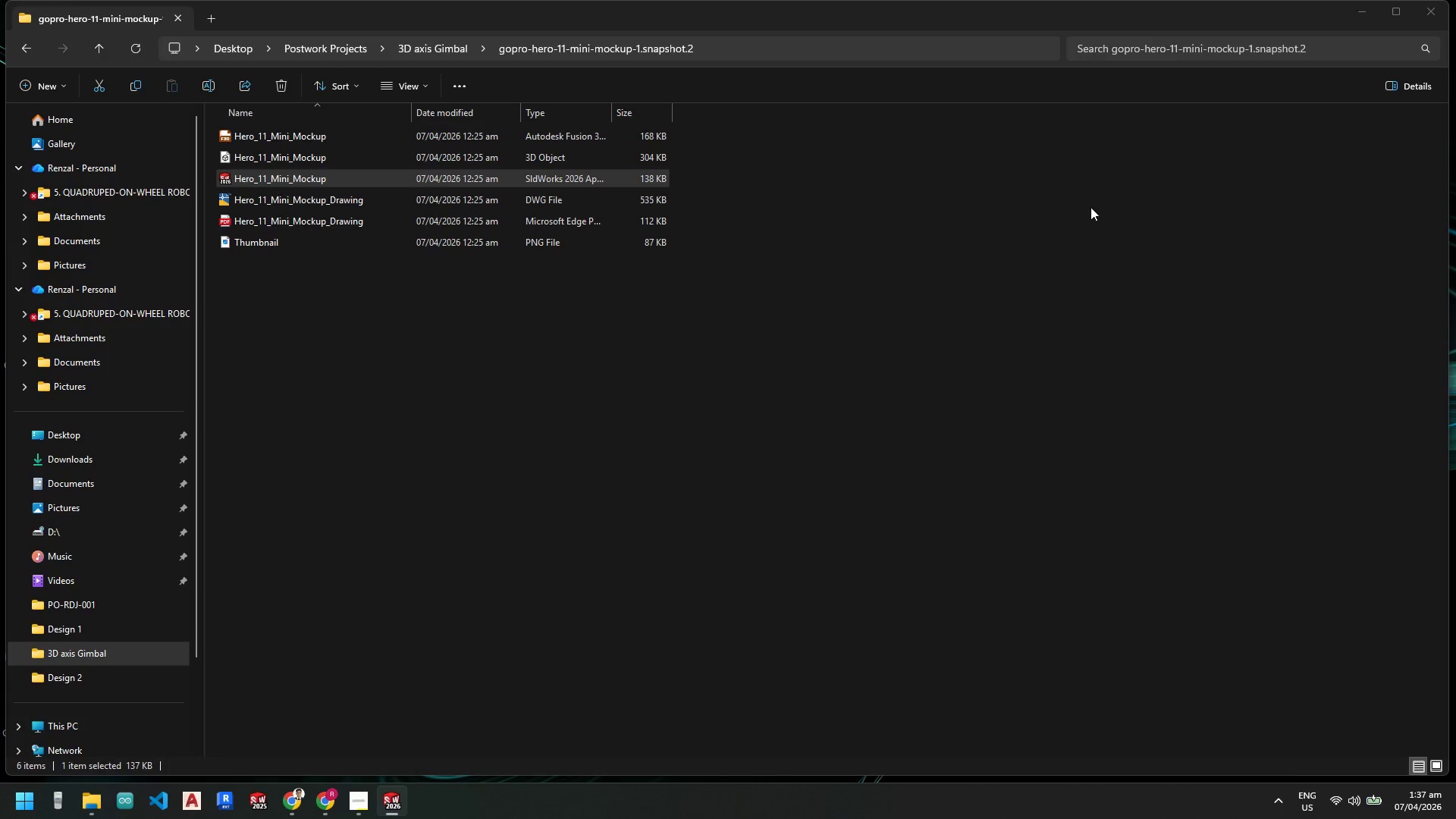 
key(Escape)
 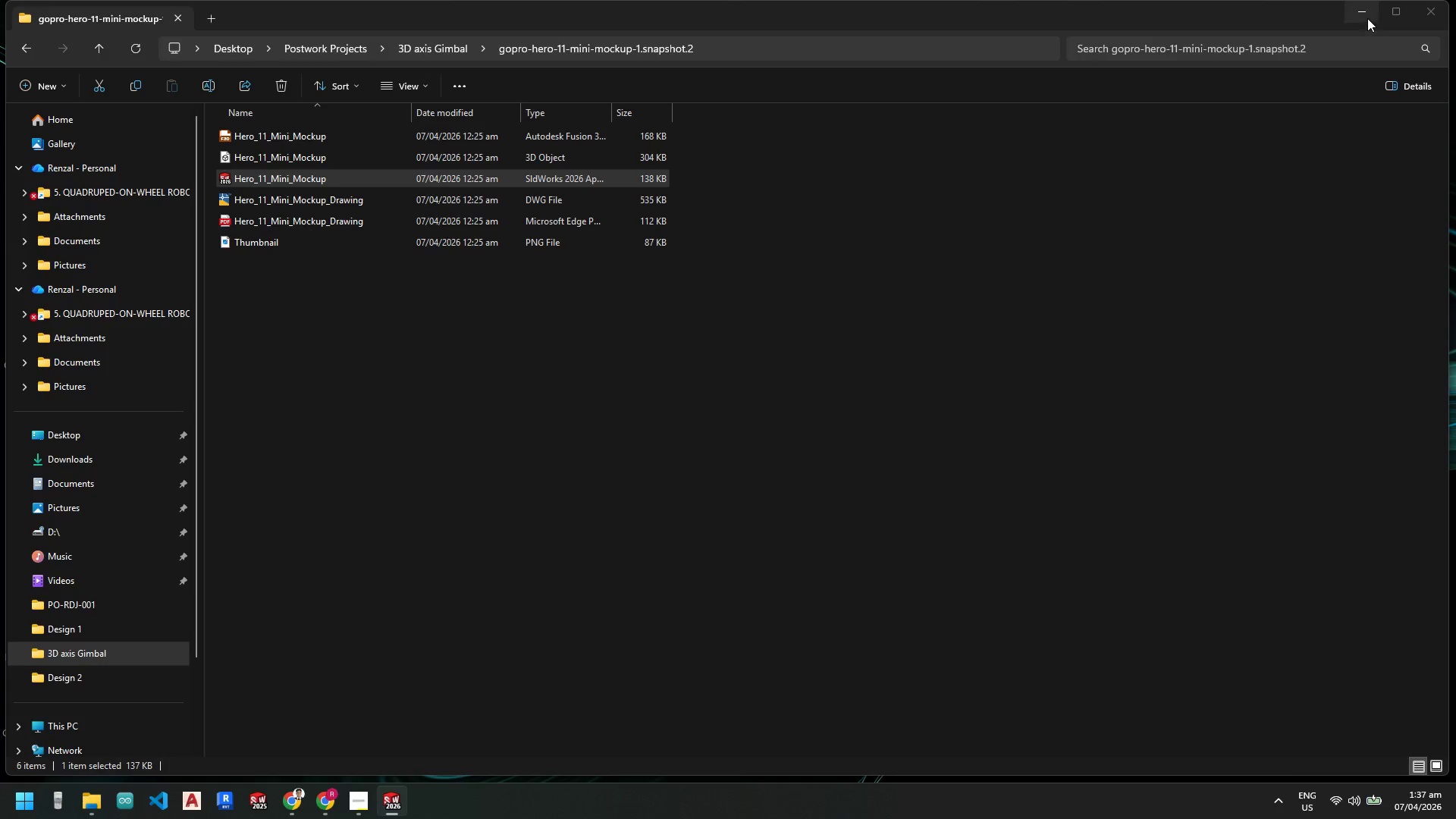 
left_click([1367, 17])
 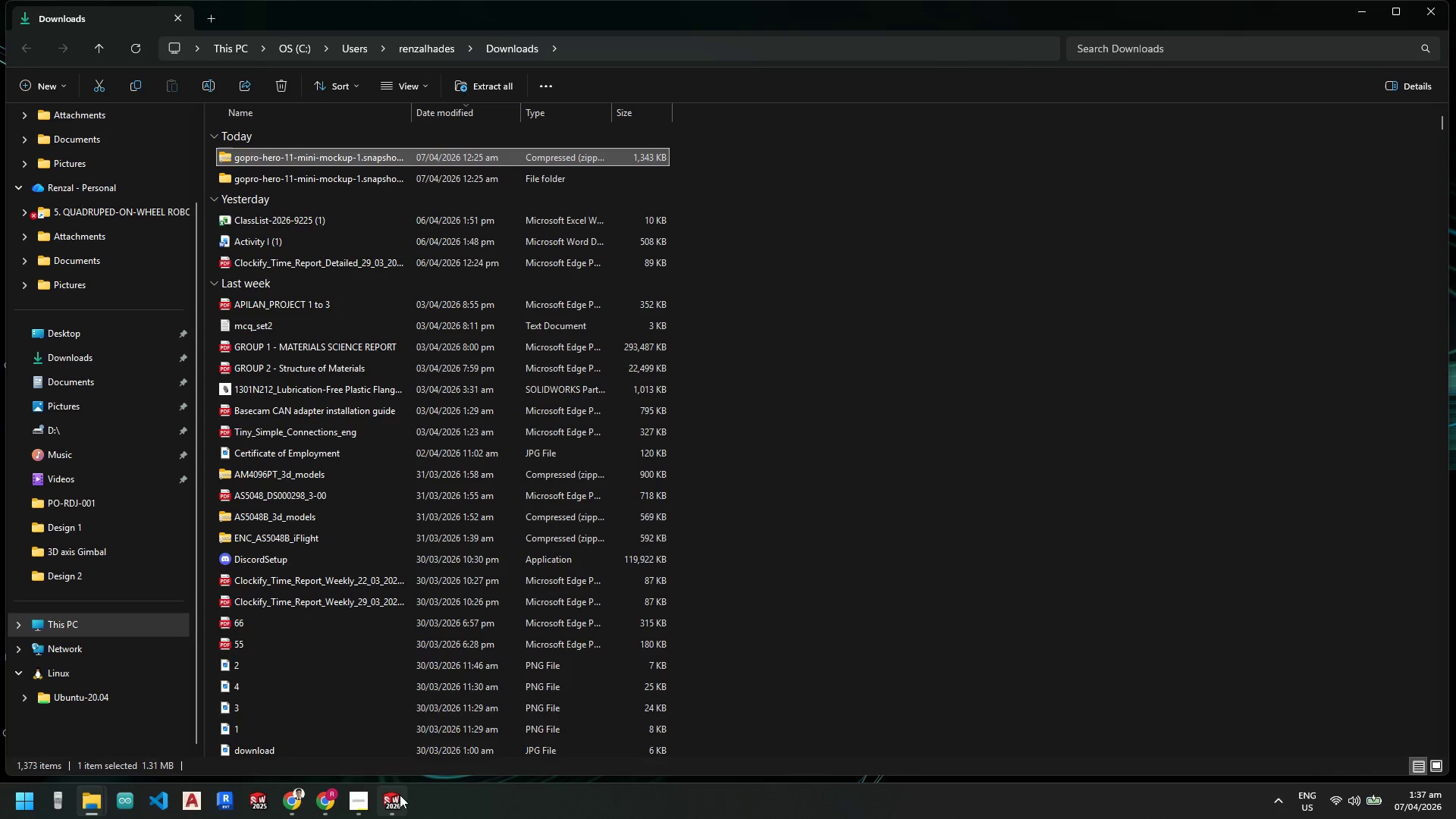 
left_click([447, 738])
 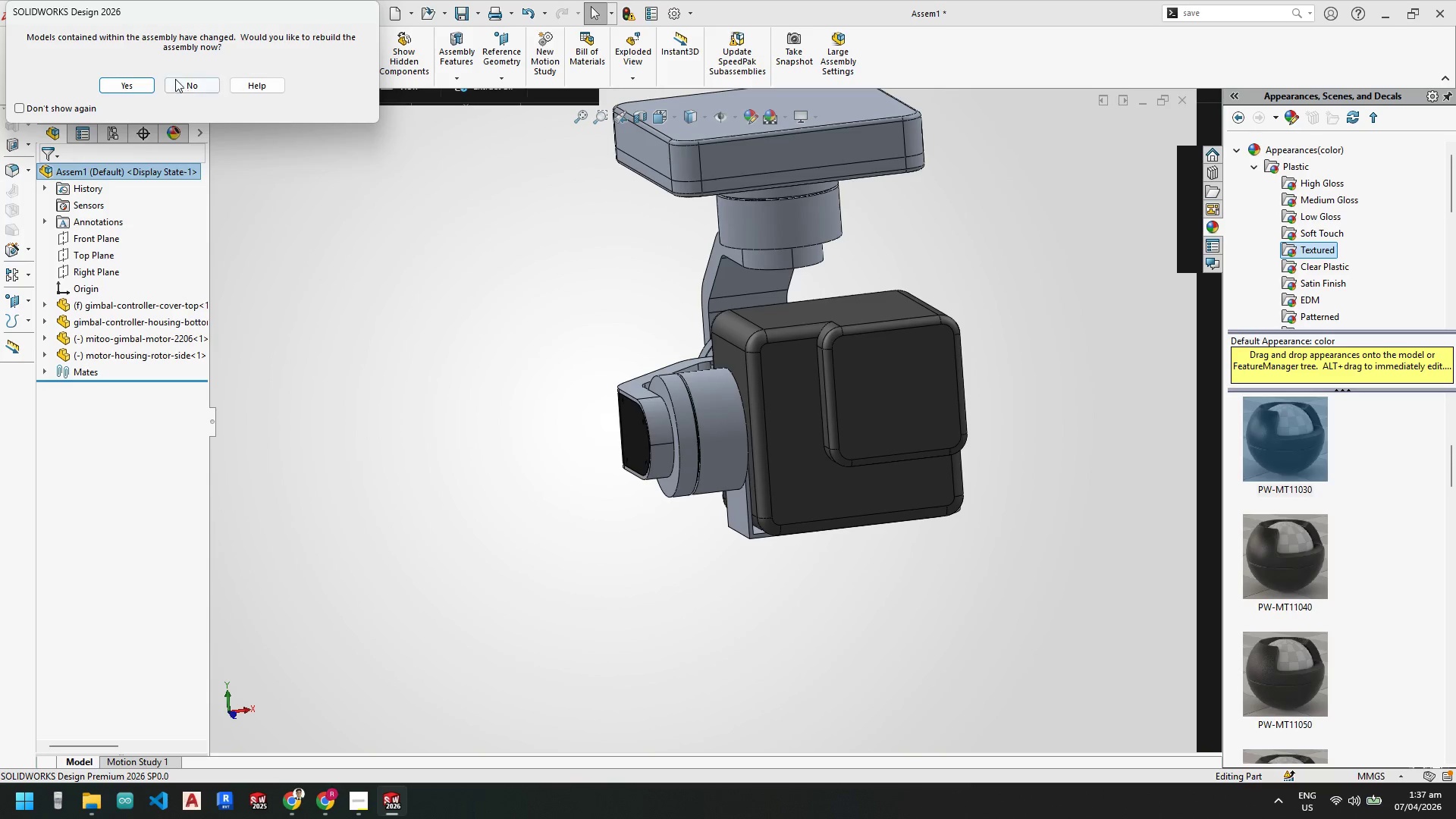 
left_click([142, 86])
 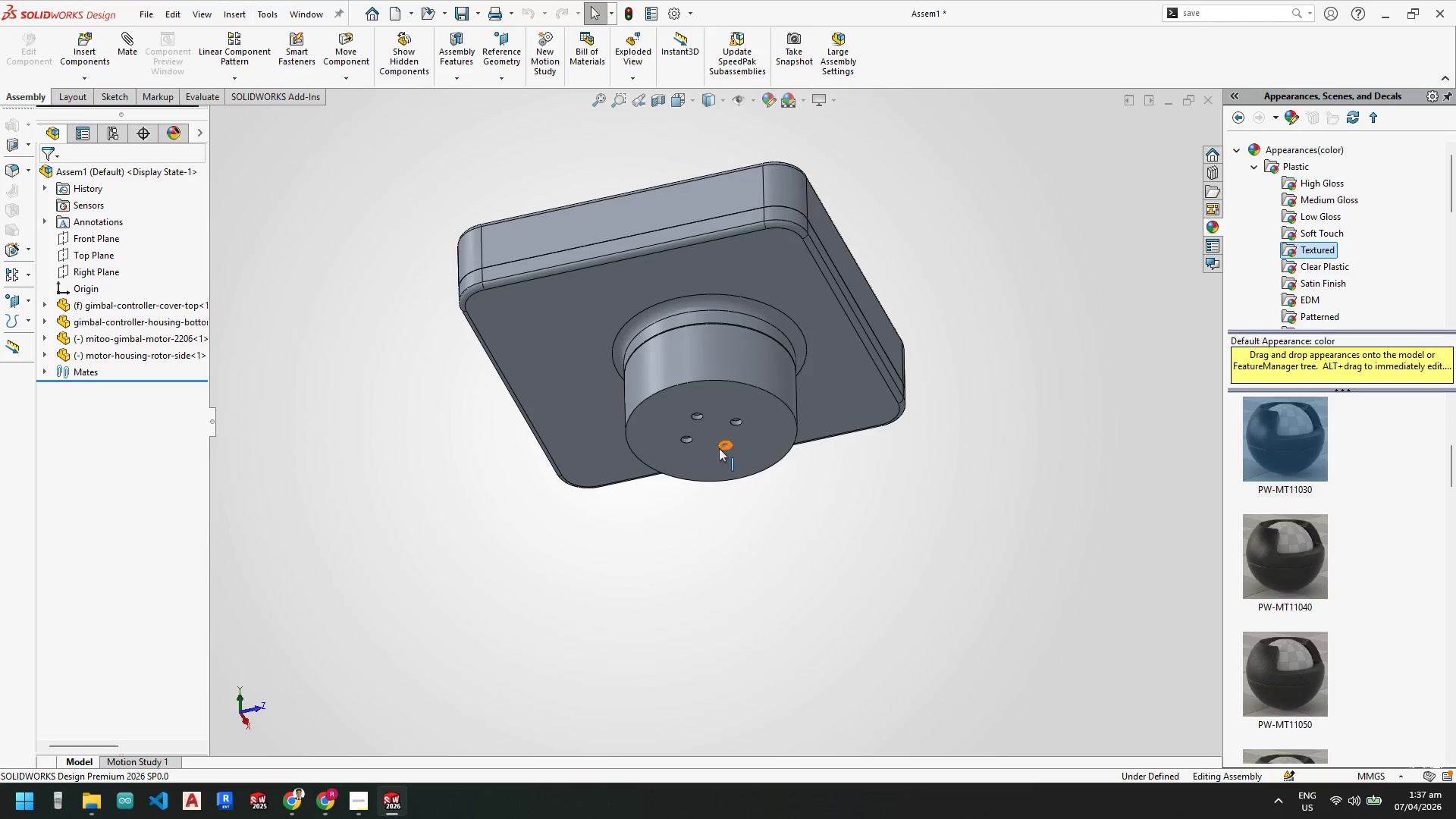 
scroll: coordinate [667, 405], scroll_direction: down, amount: 1.0
 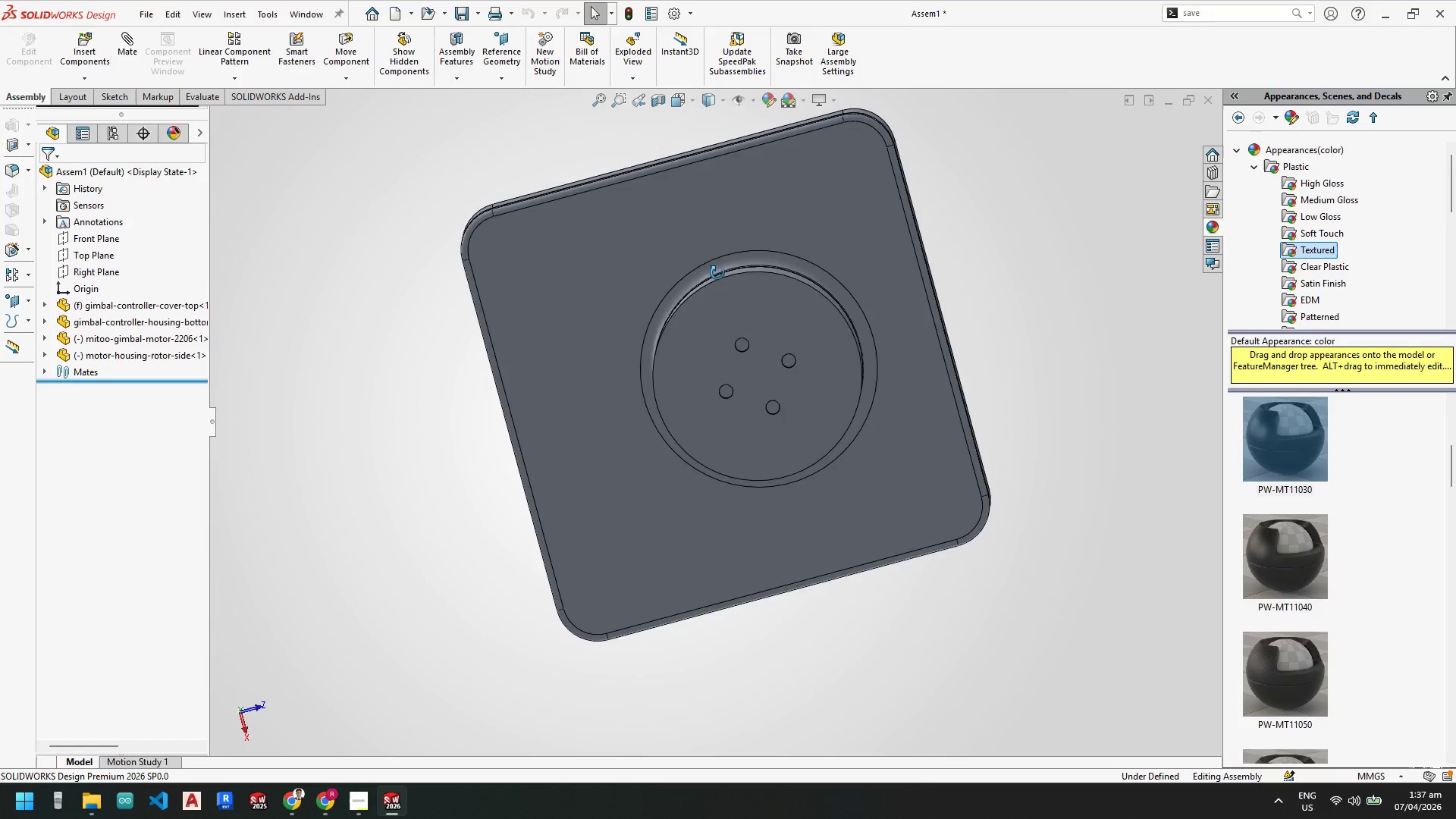 
left_click_drag(start_coordinate=[758, 278], to_coordinate=[805, 323])
 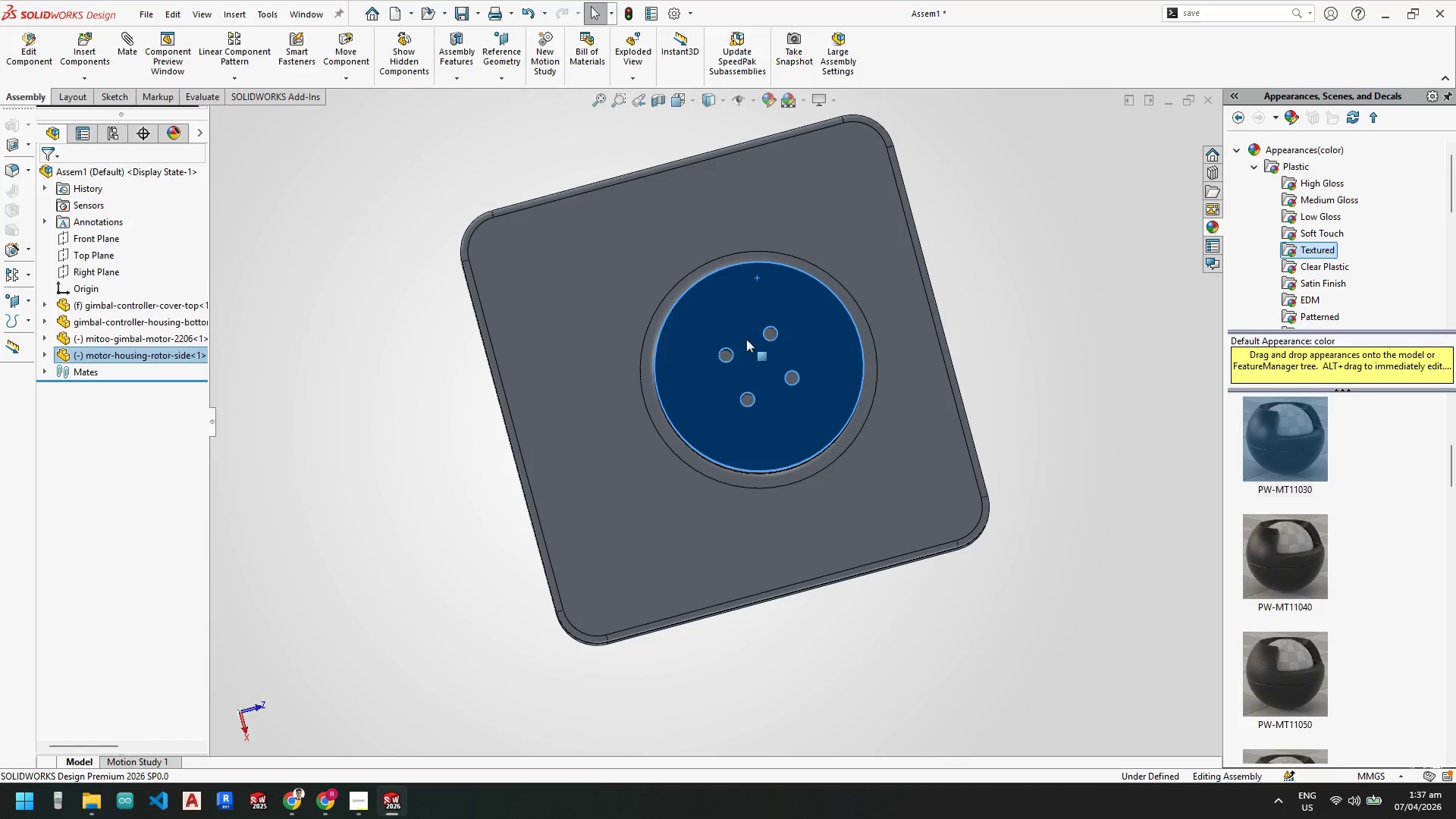 
scroll: coordinate [704, 419], scroll_direction: down, amount: 7.0
 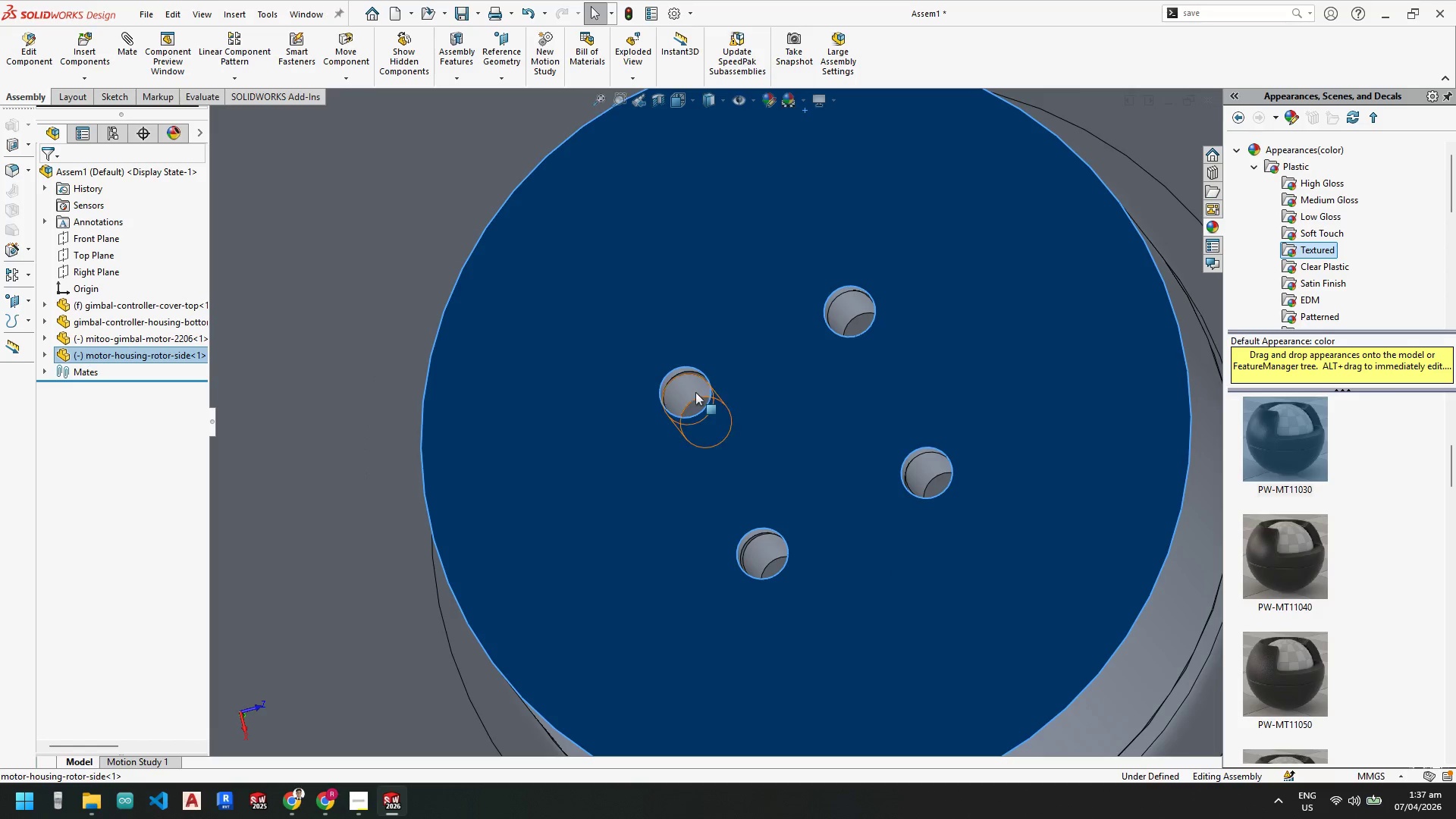 
left_click([683, 388])
 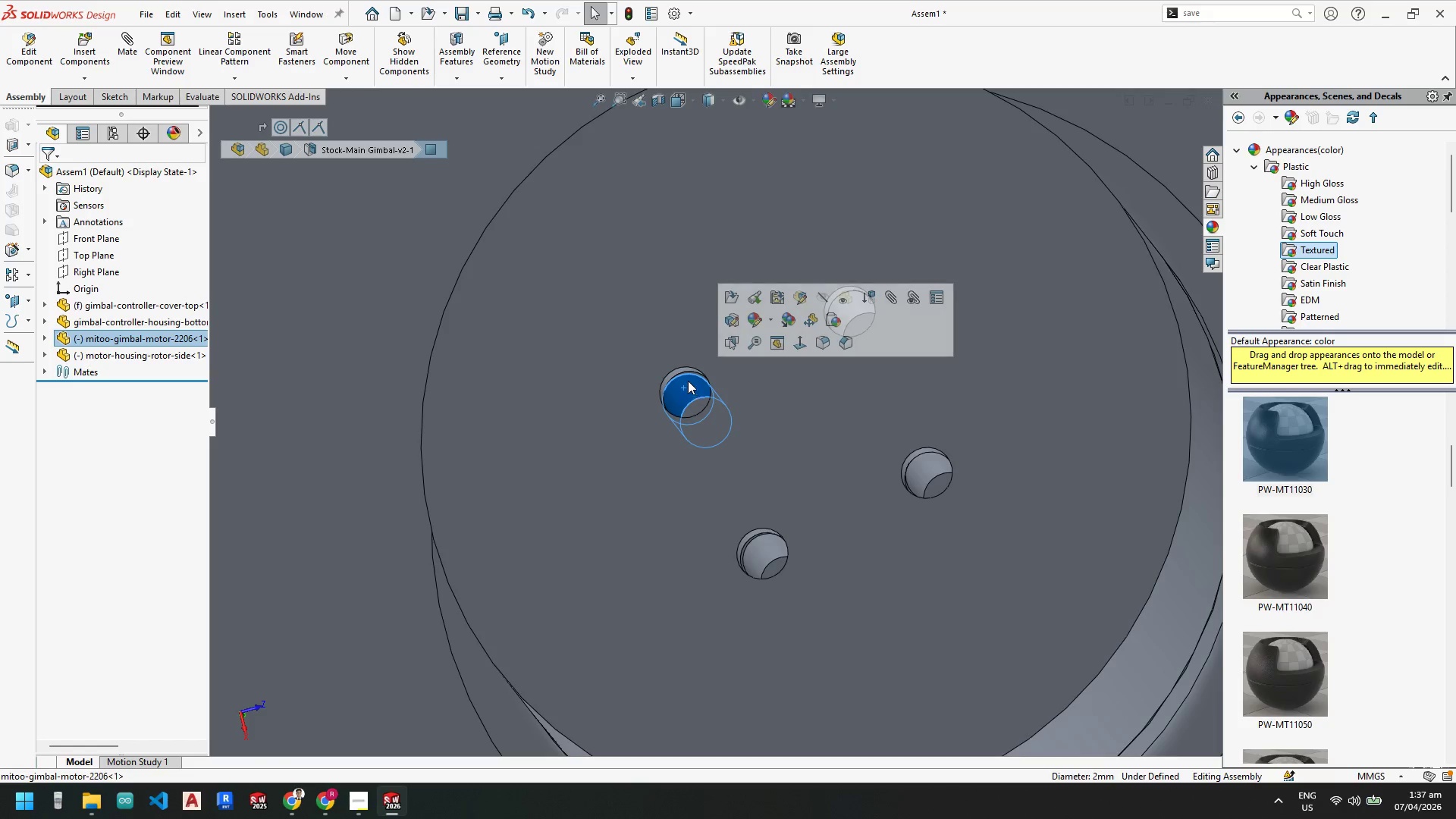 
hold_key(key=ControlLeft, duration=0.64)
 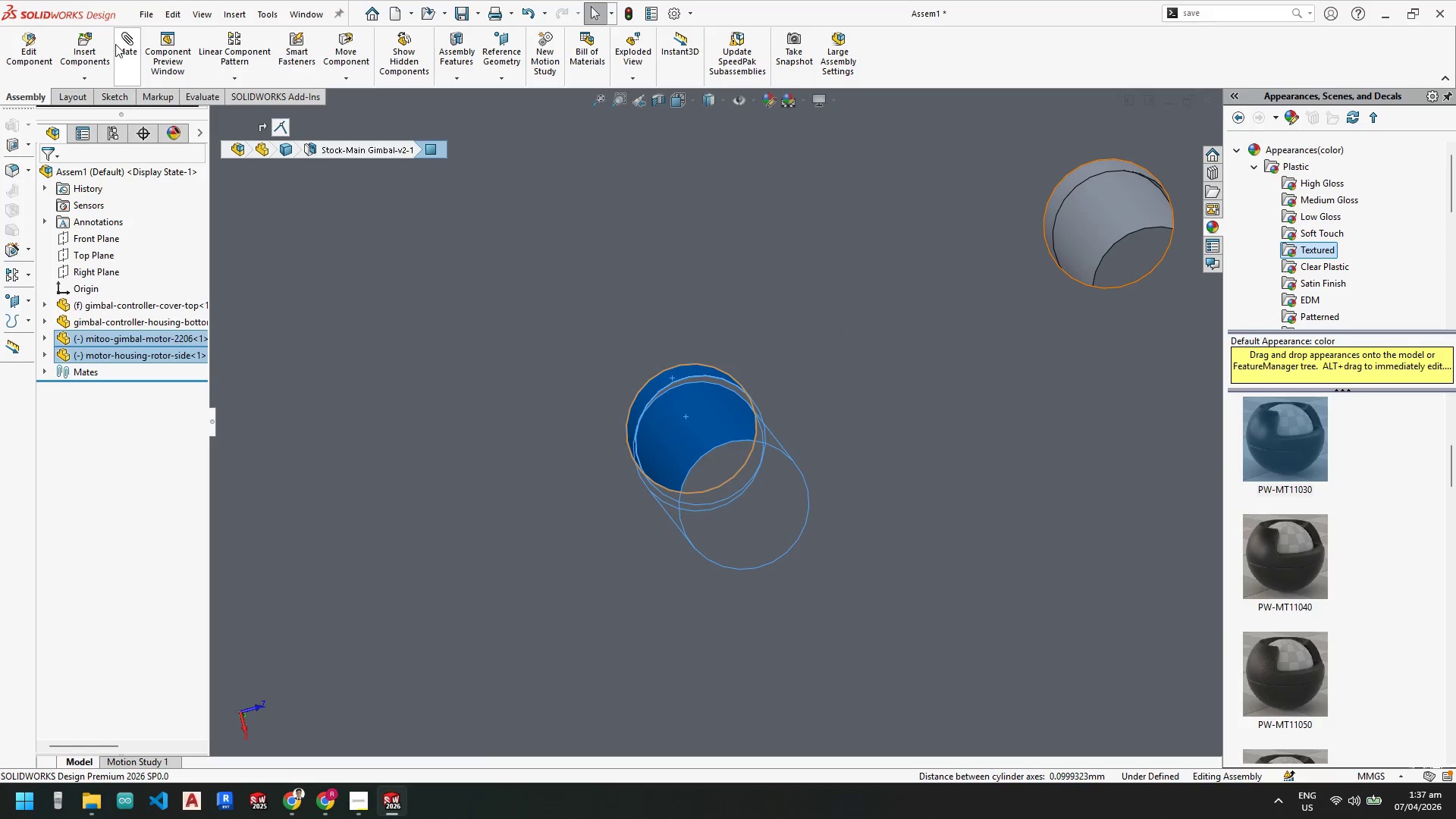 
scroll: coordinate [688, 379], scroll_direction: down, amount: 5.0
 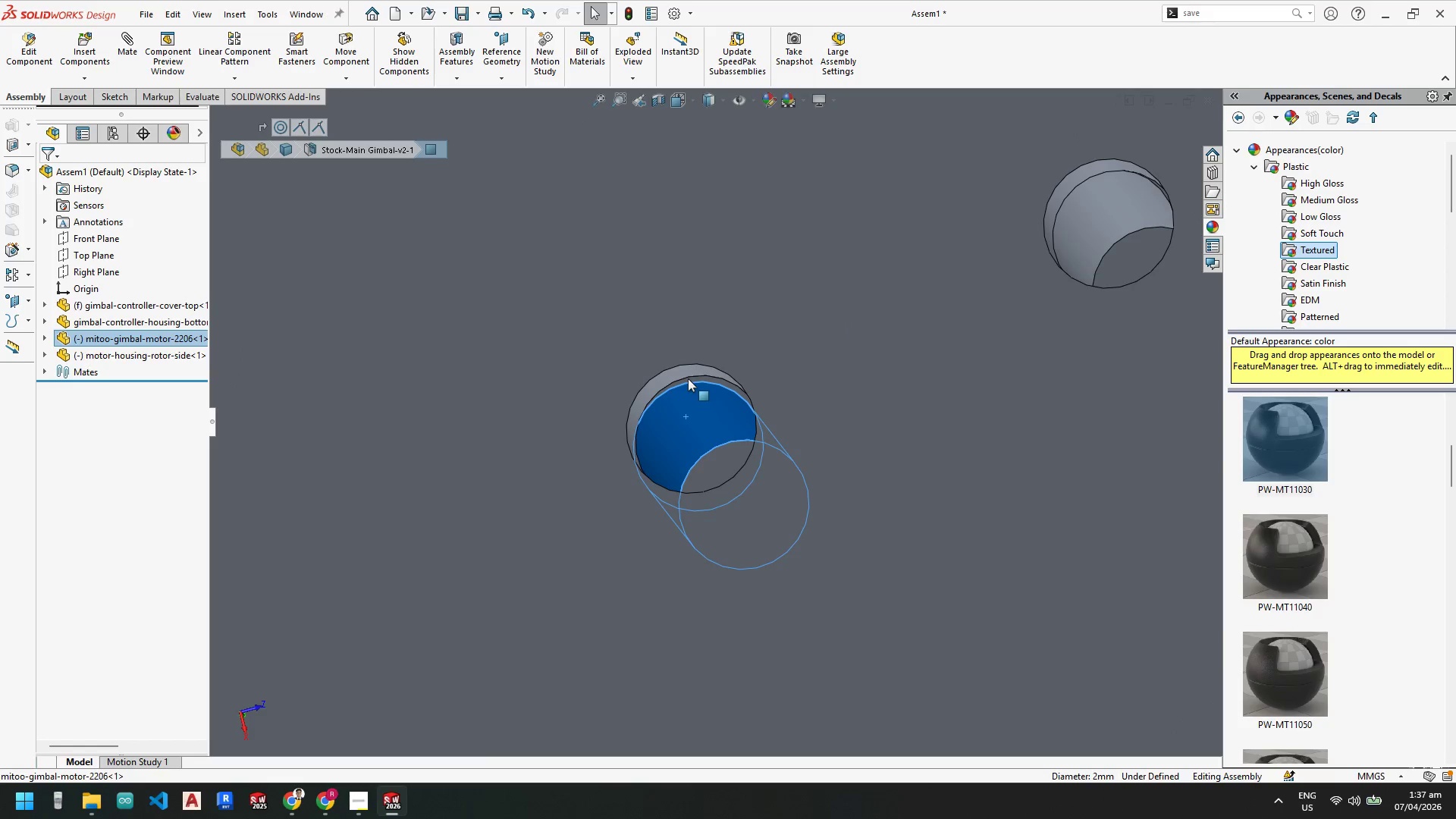 
left_click([672, 378])
 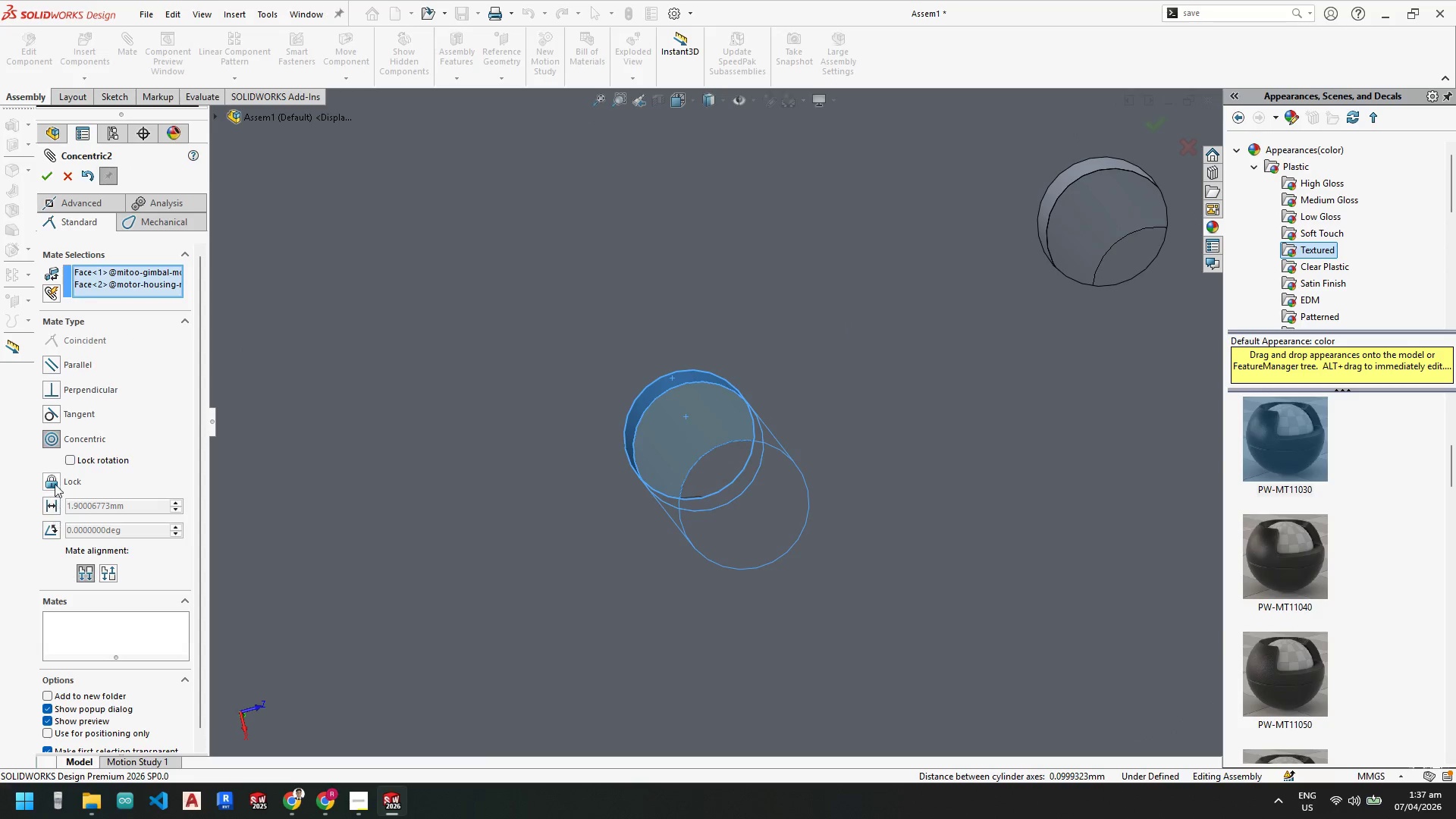 
wait(7.06)
 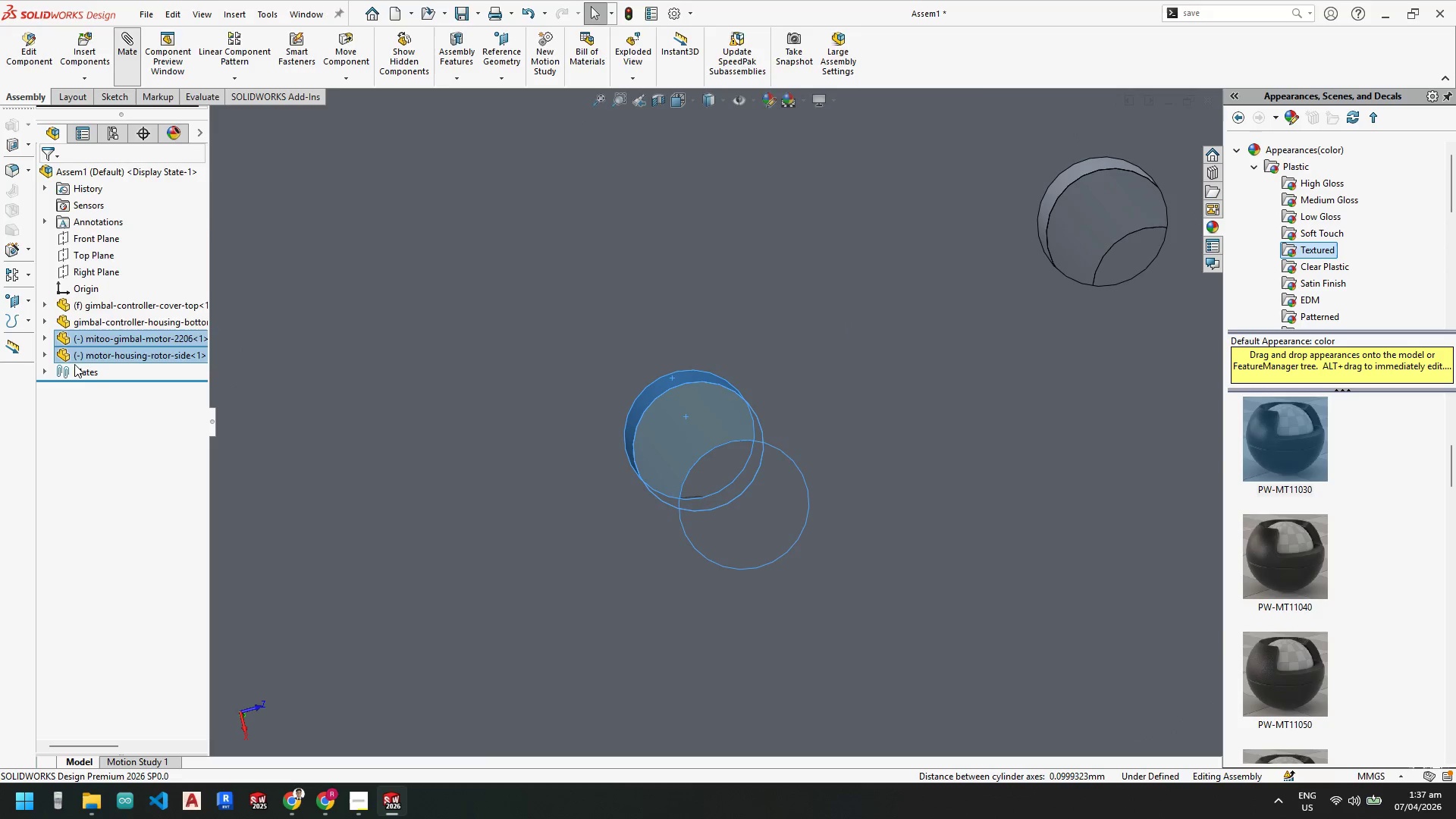 
left_click([48, 180])
 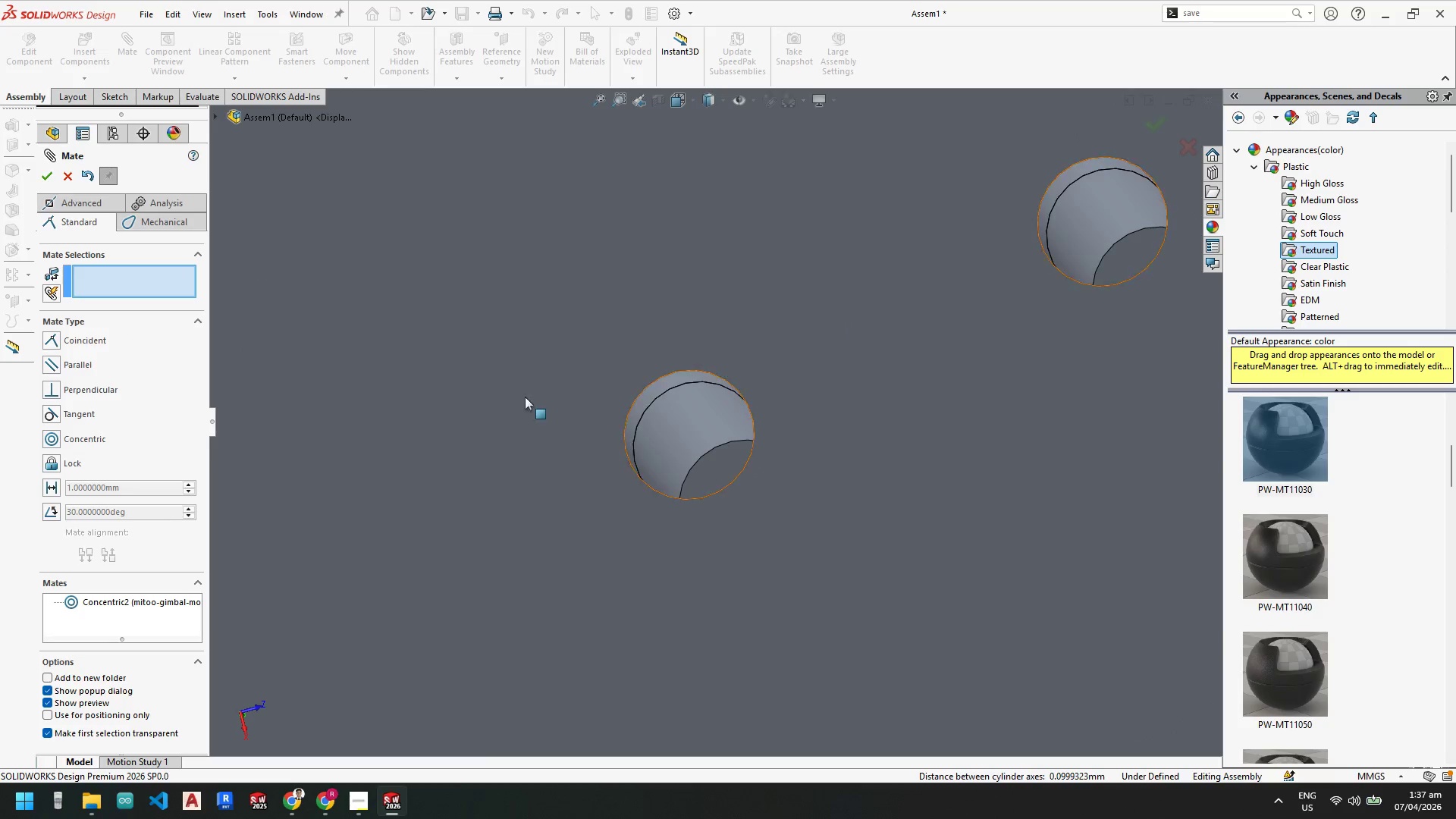 
scroll: coordinate [654, 366], scroll_direction: up, amount: 11.0
 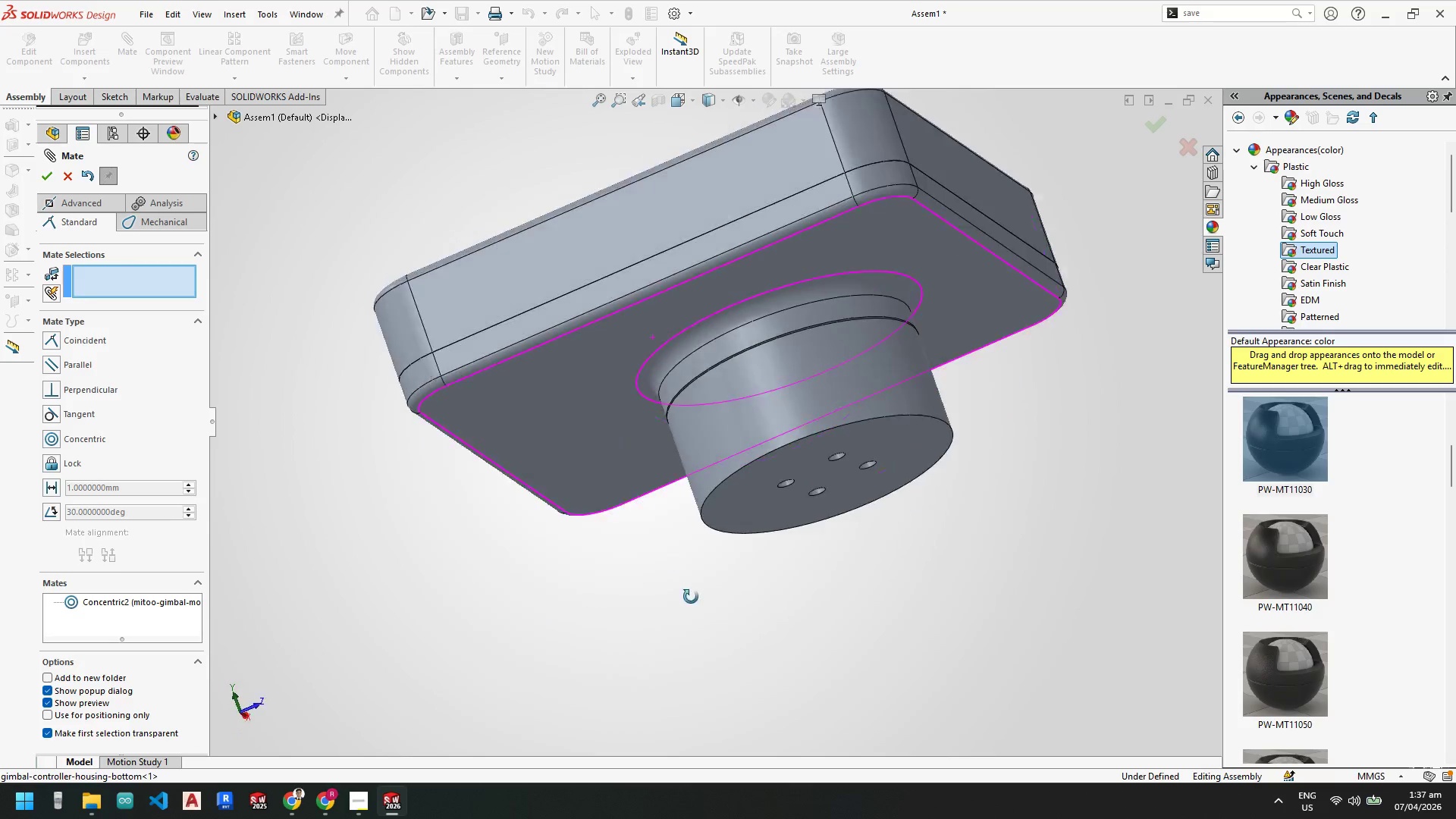 
left_click_drag(start_coordinate=[793, 350], to_coordinate=[748, 372])
 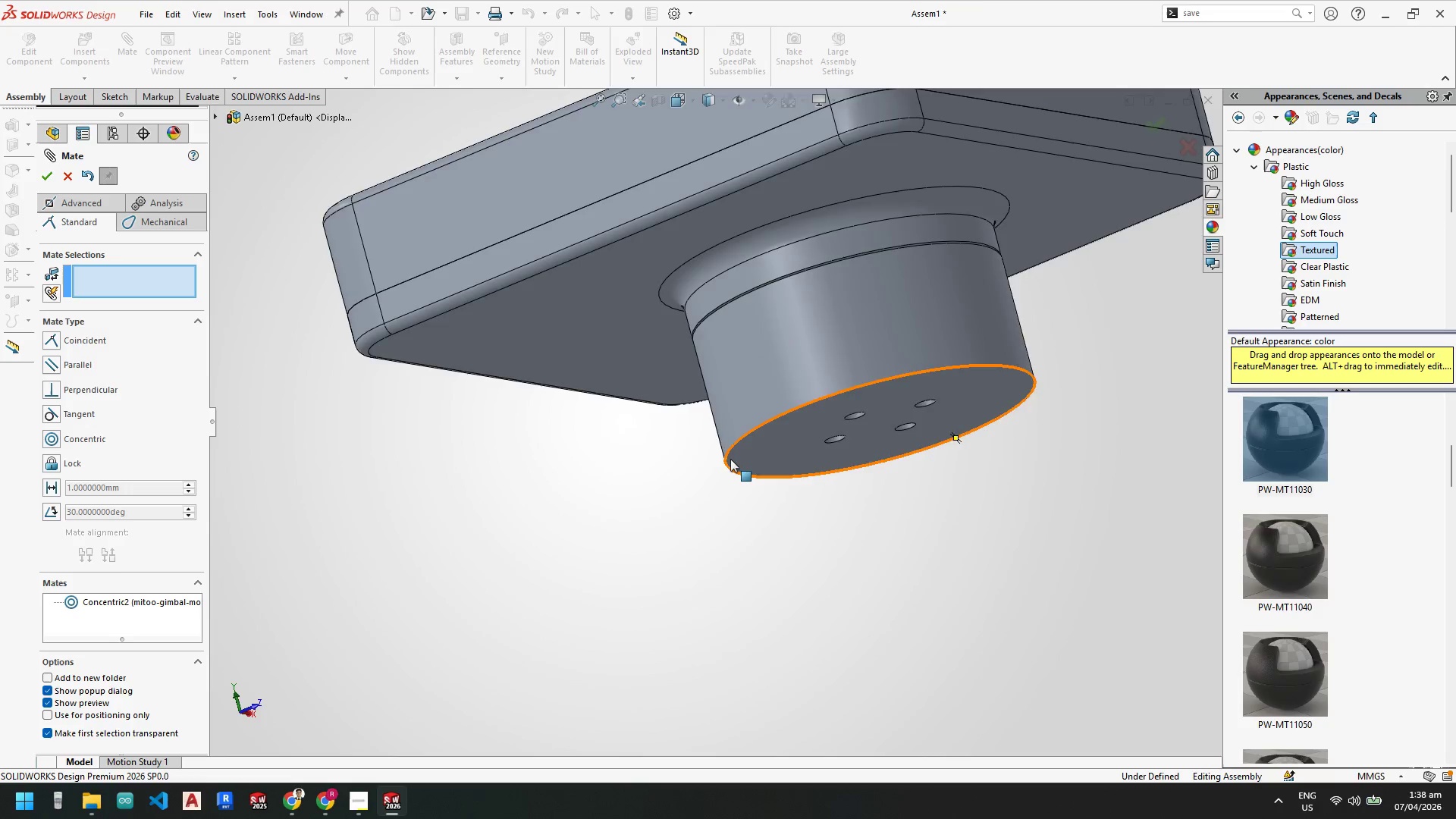 
scroll: coordinate [669, 623], scroll_direction: down, amount: 1.0
 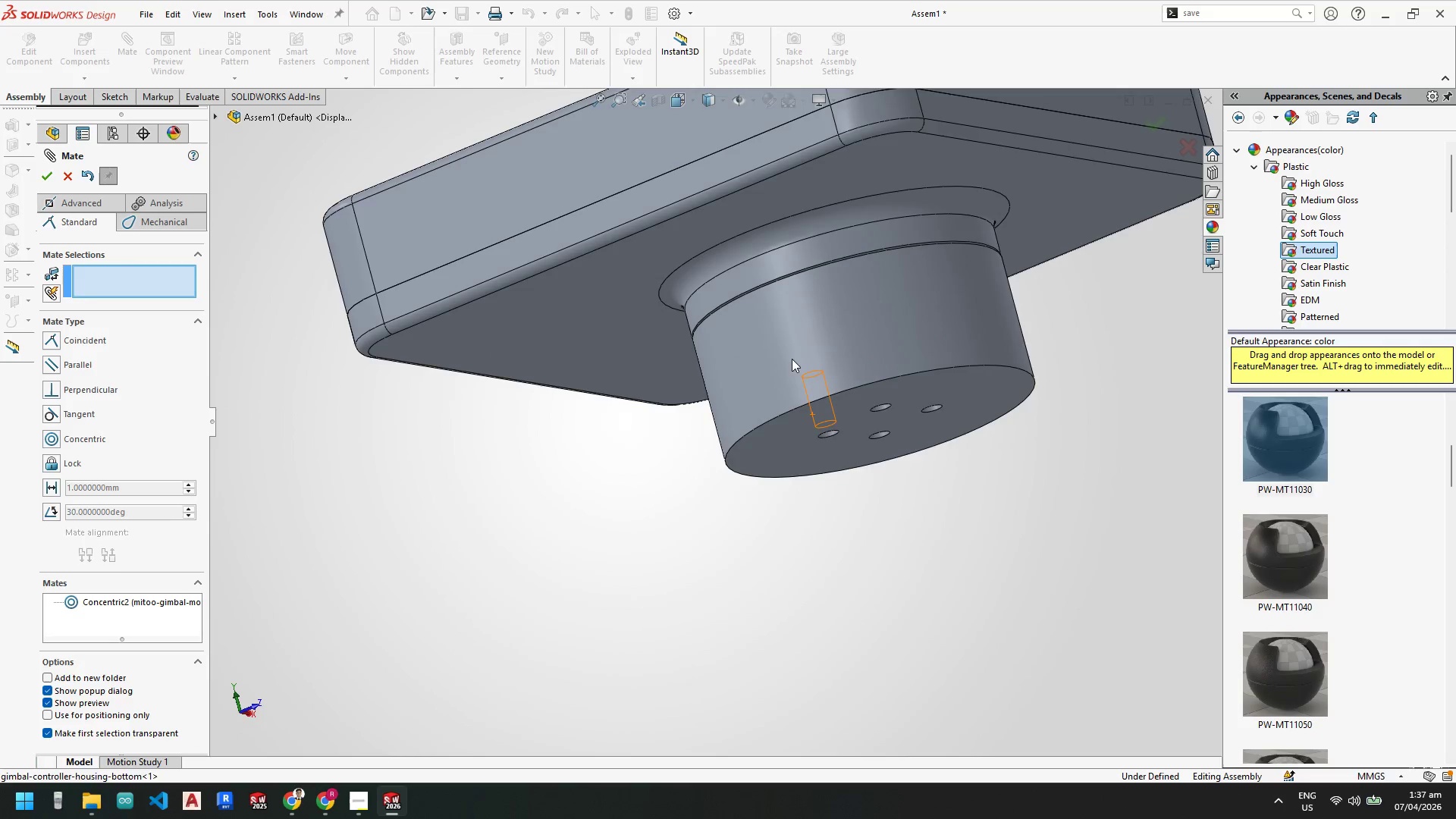 
scroll: coordinate [731, 459], scroll_direction: up, amount: 3.0
 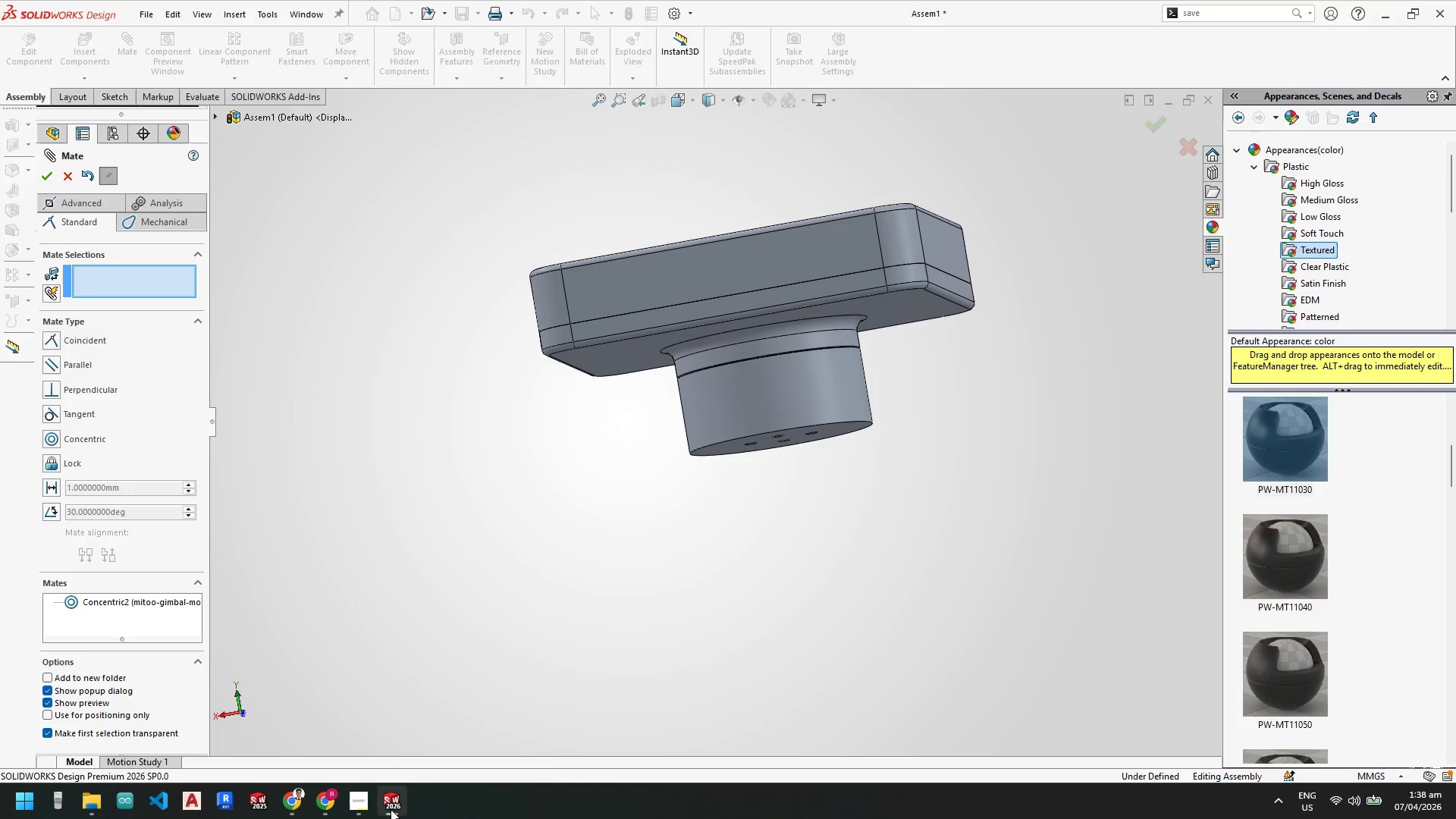 
wait(6.3)
 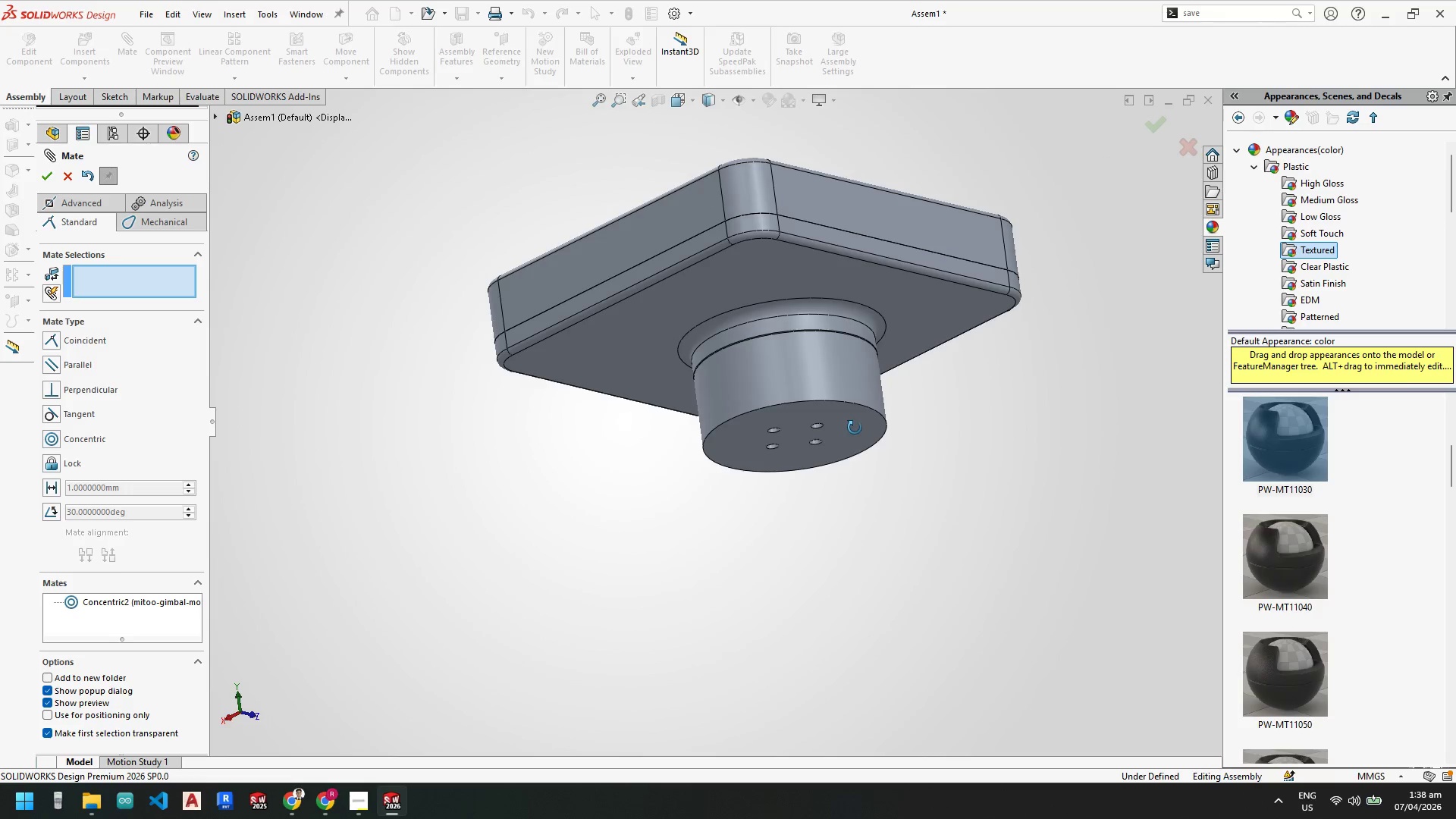 
left_click([324, 739])
 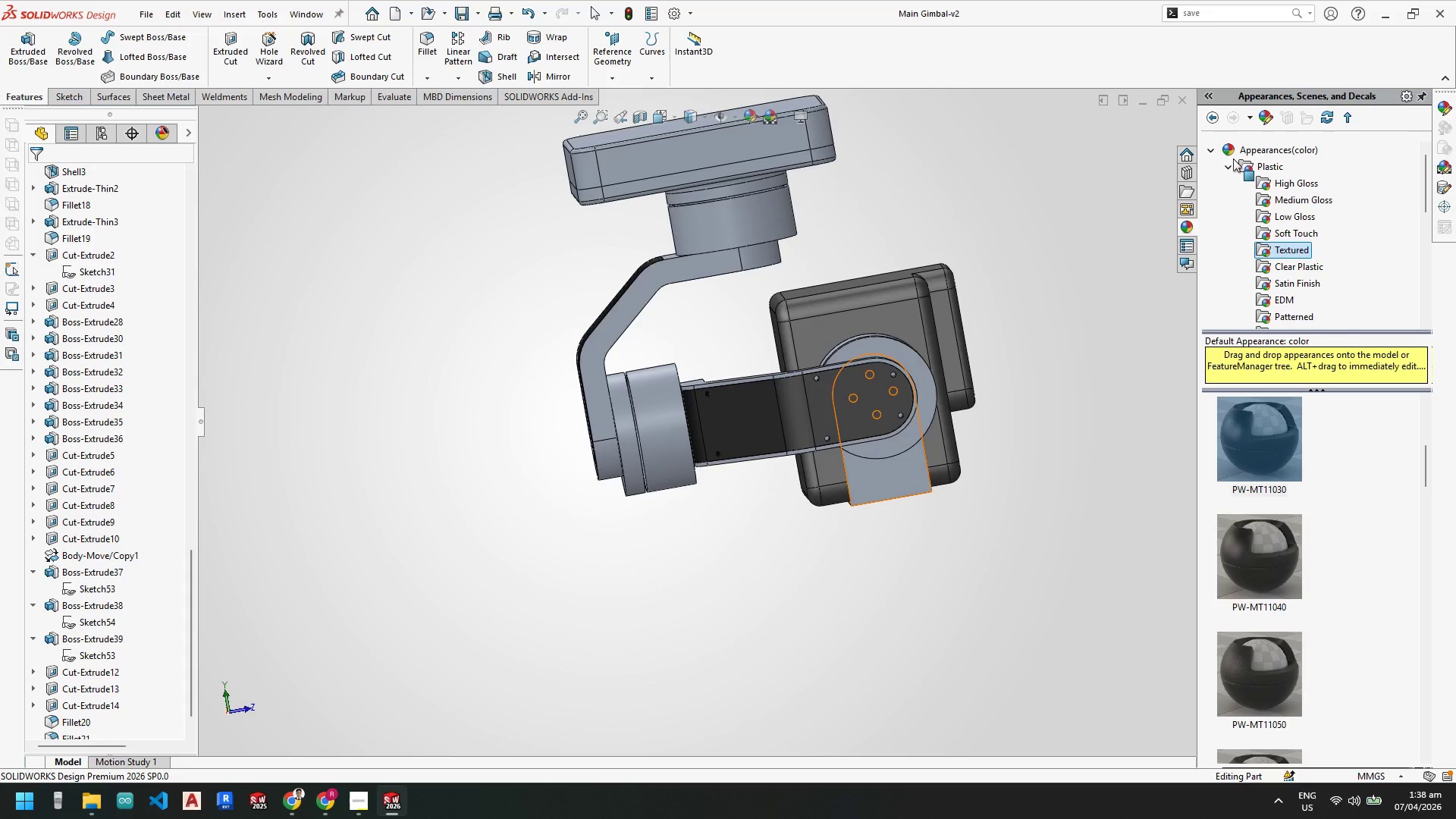 
wait(7.83)
 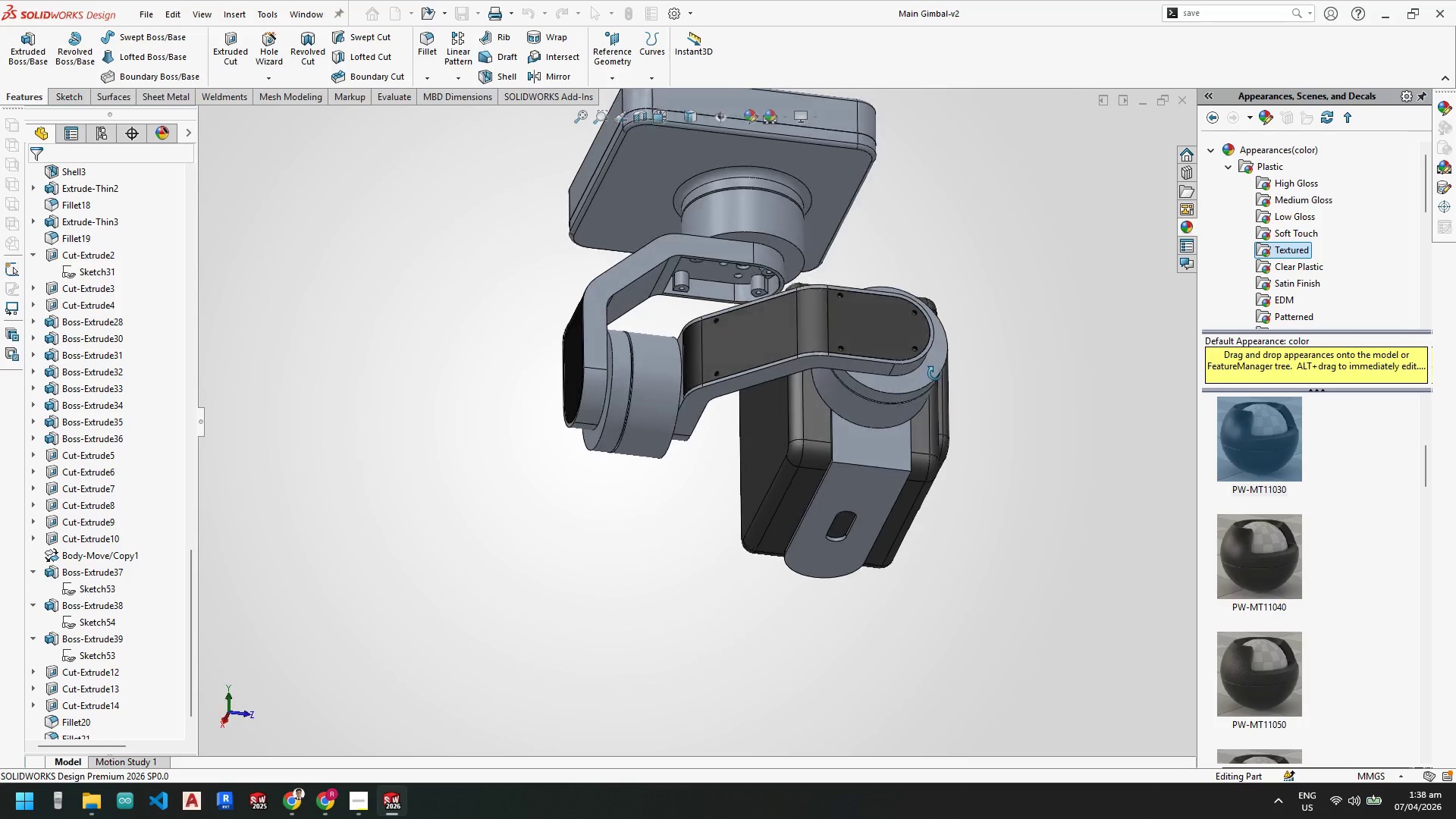 
left_click([460, 742])
 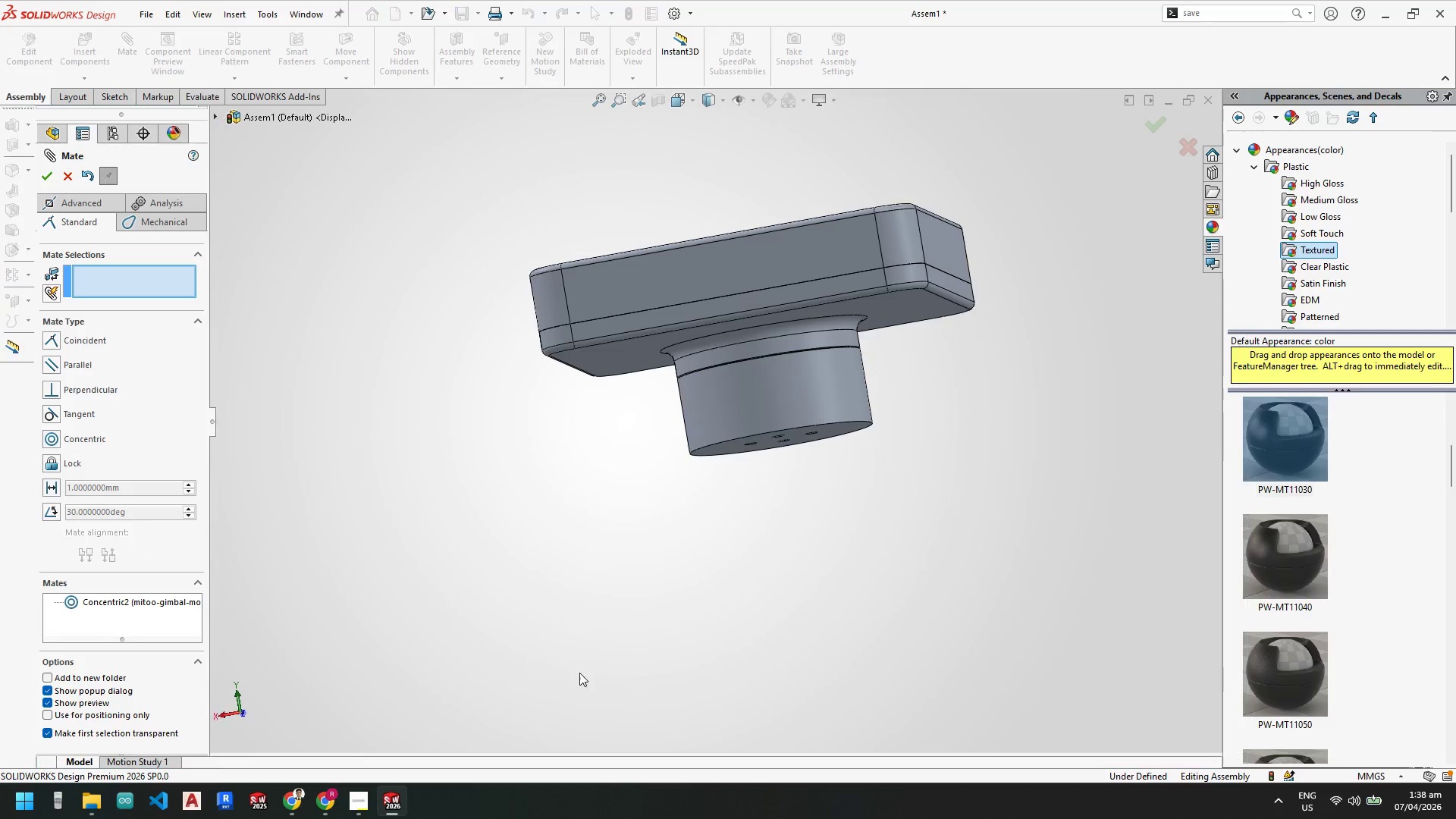 
scroll: coordinate [753, 410], scroll_direction: down, amount: 1.0
 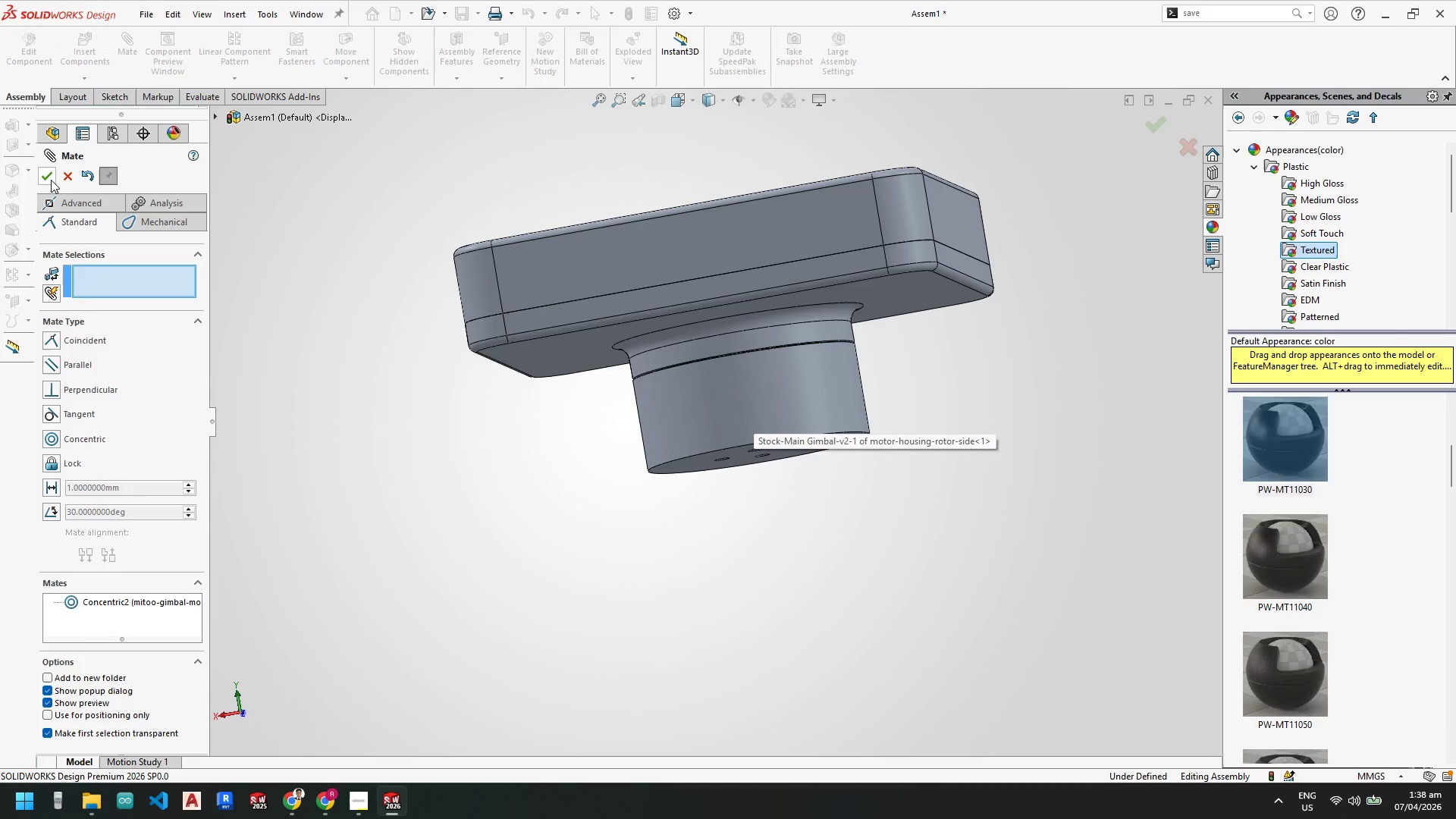 
left_click([66, 178])
 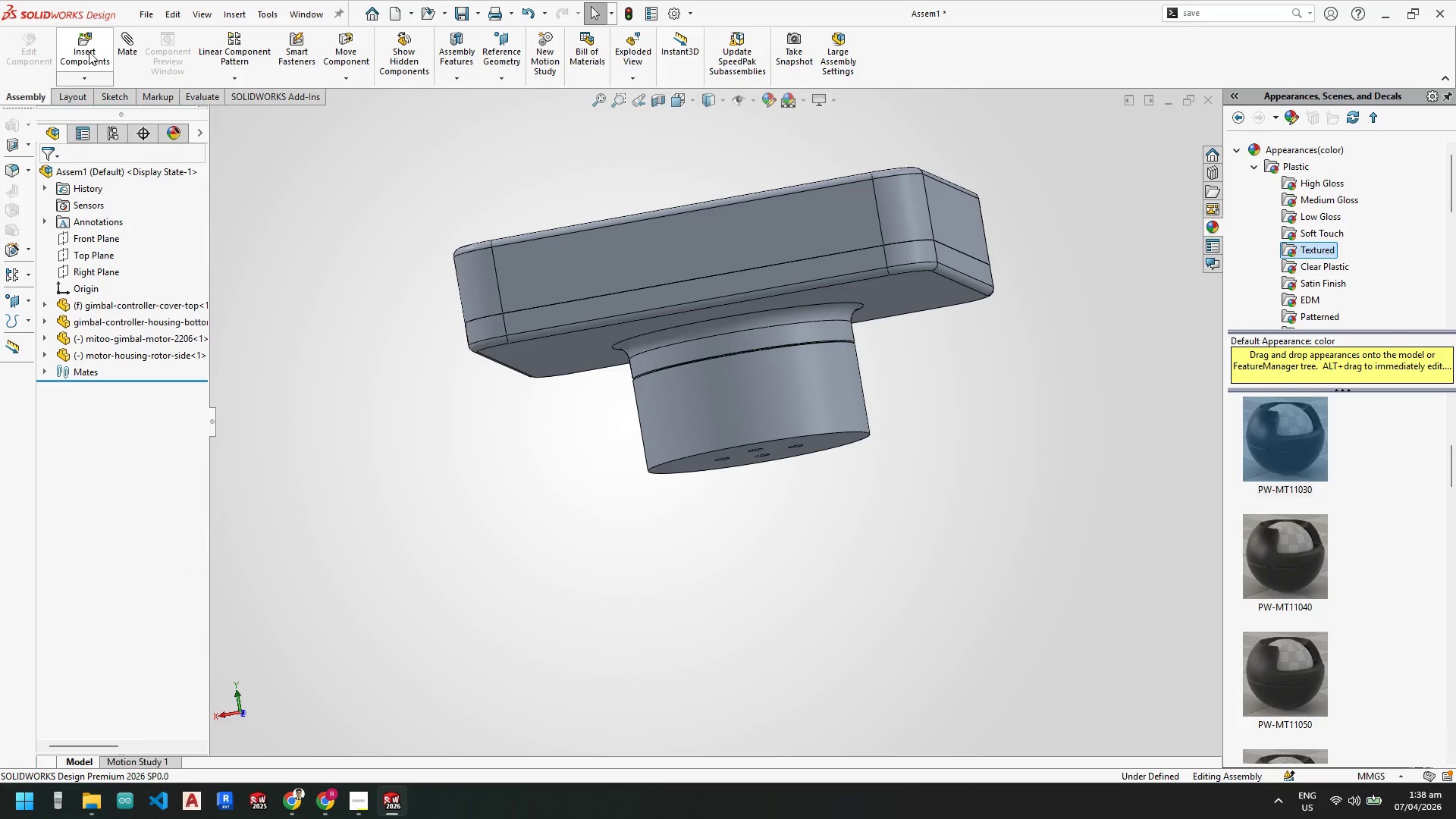 
left_click([89, 80])
 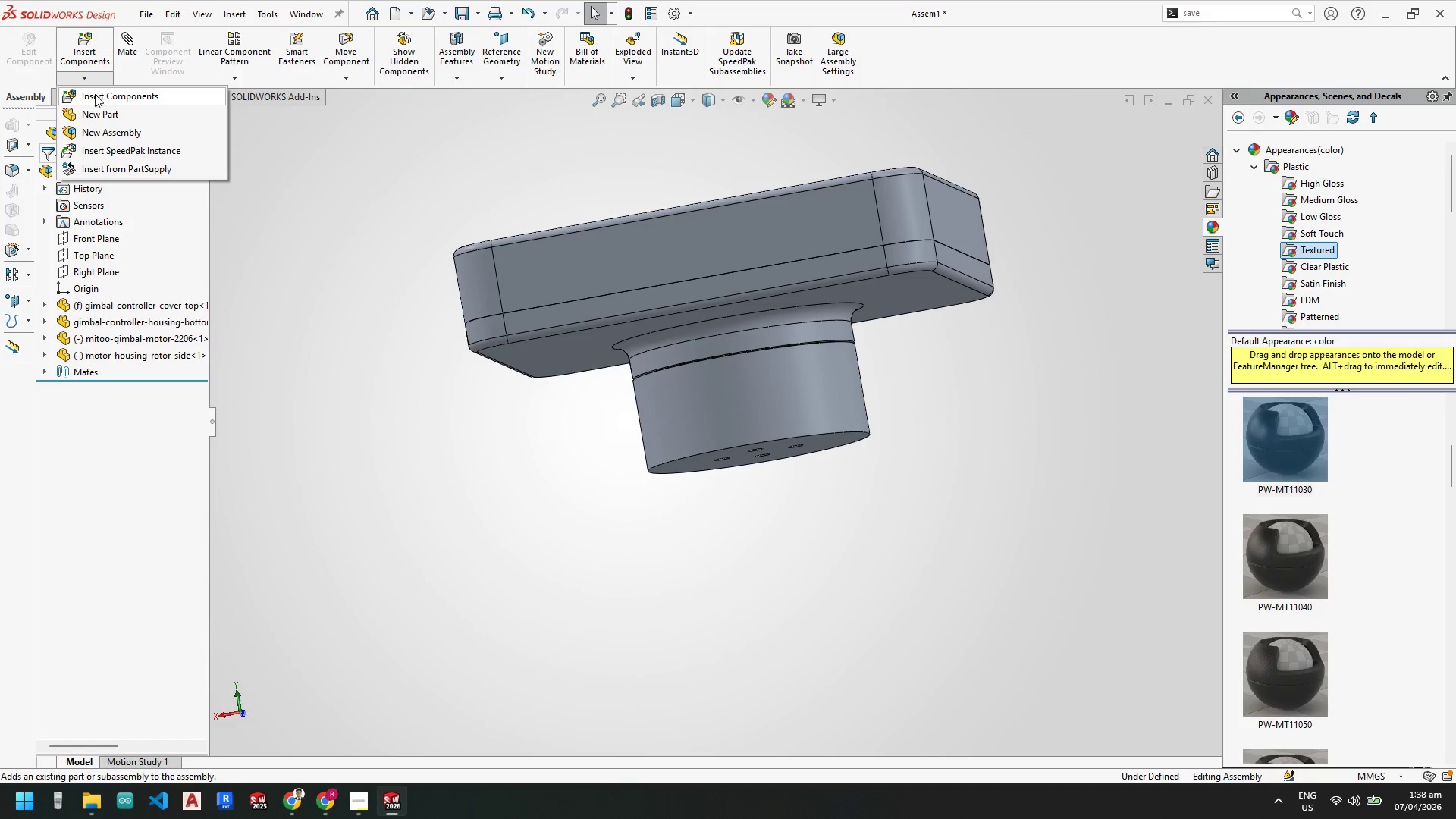 
left_click([95, 94])
 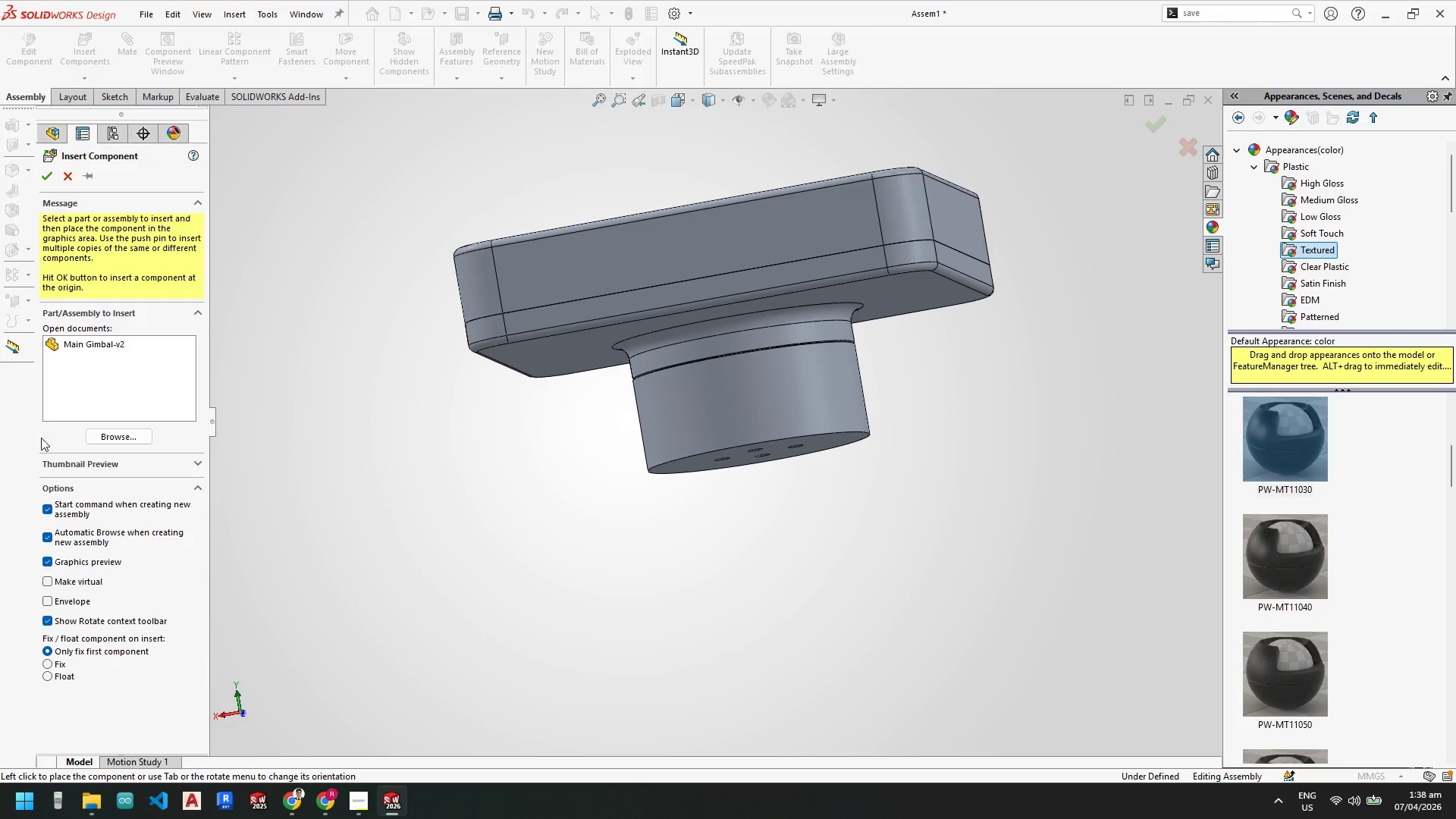 
left_click([105, 438])
 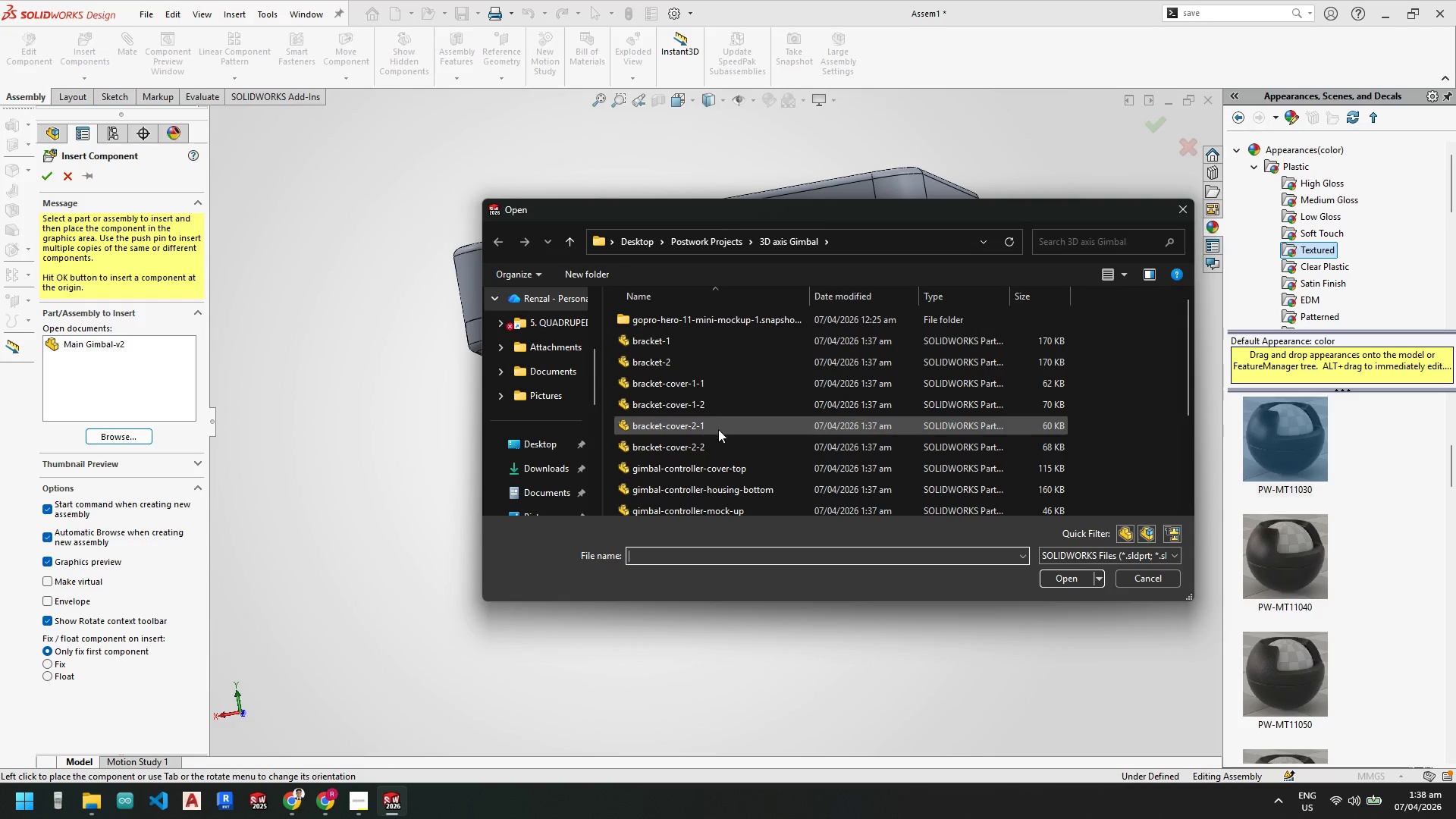 
wait(8.05)
 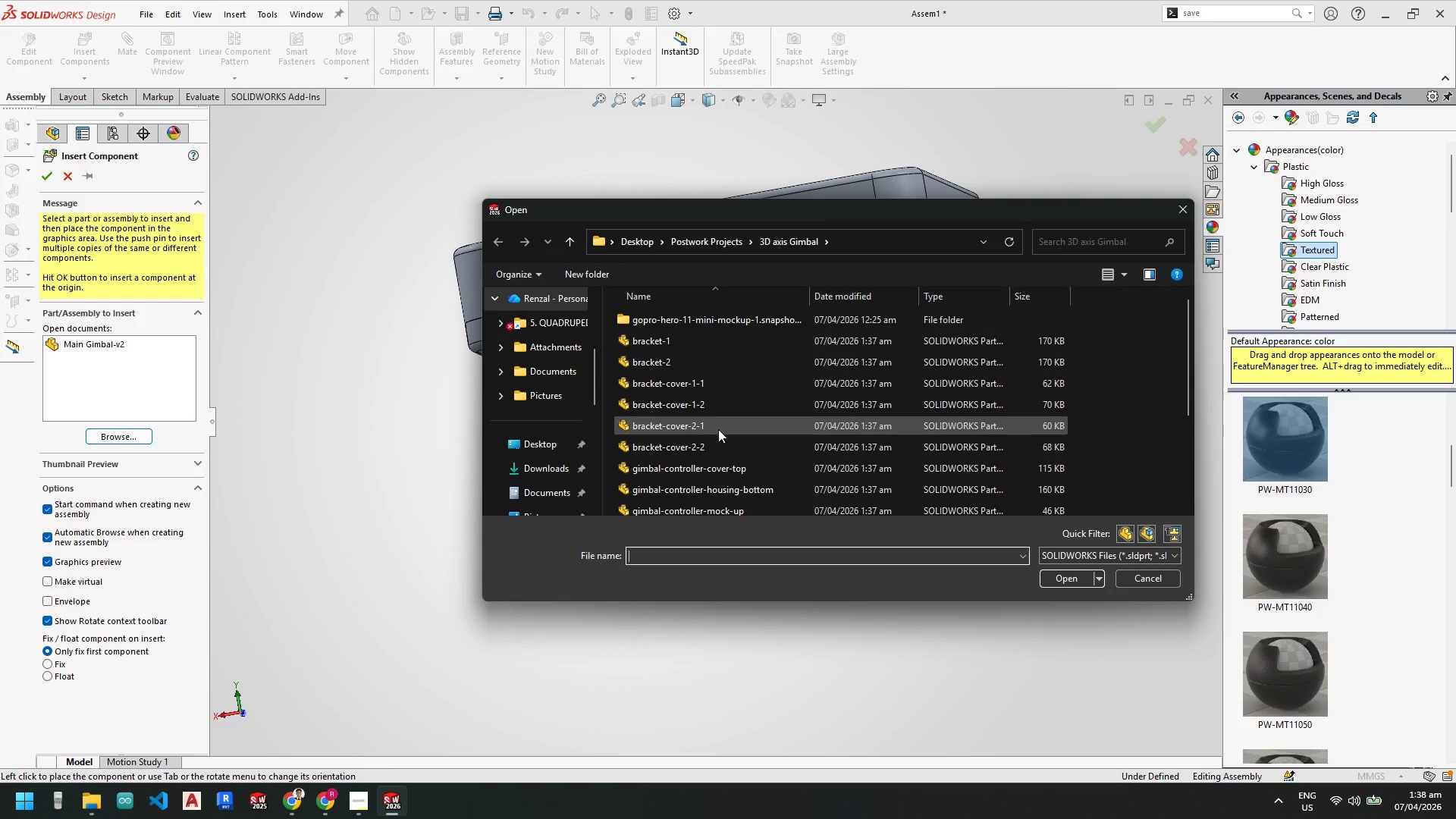 
double_click([681, 345])
 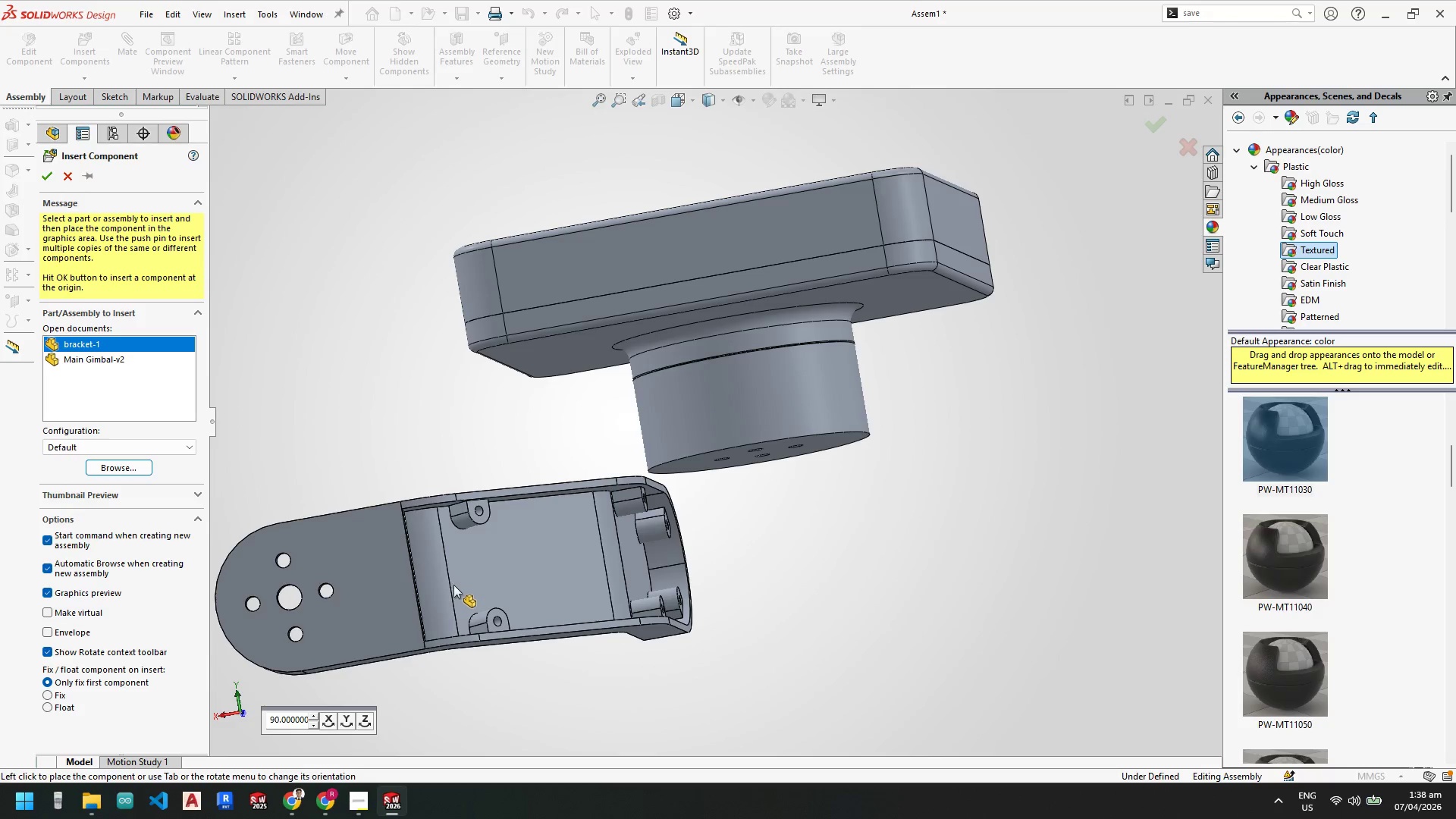 
scroll: coordinate [567, 565], scroll_direction: up, amount: 2.0
 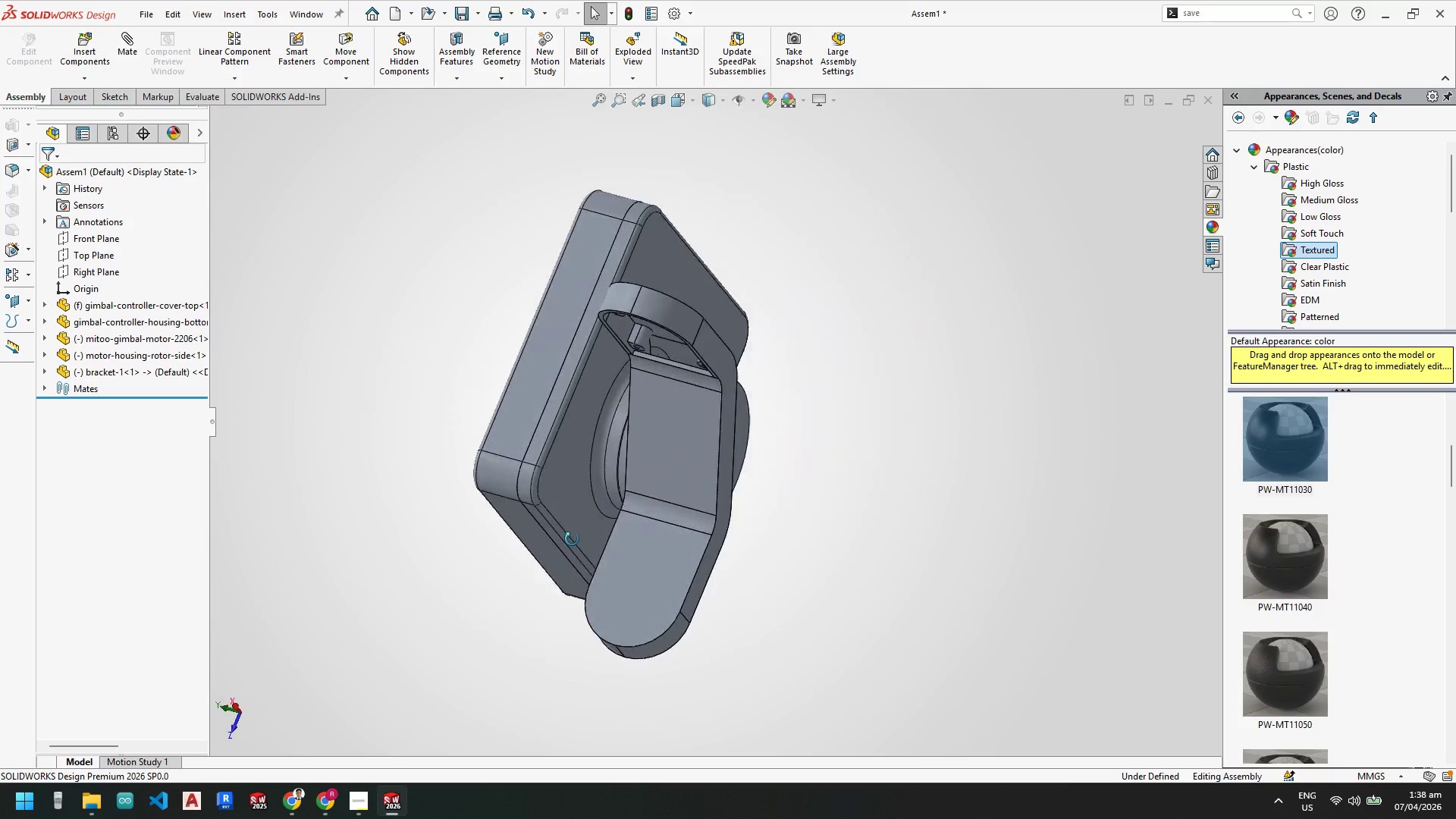 
scroll: coordinate [627, 430], scroll_direction: down, amount: 5.0
 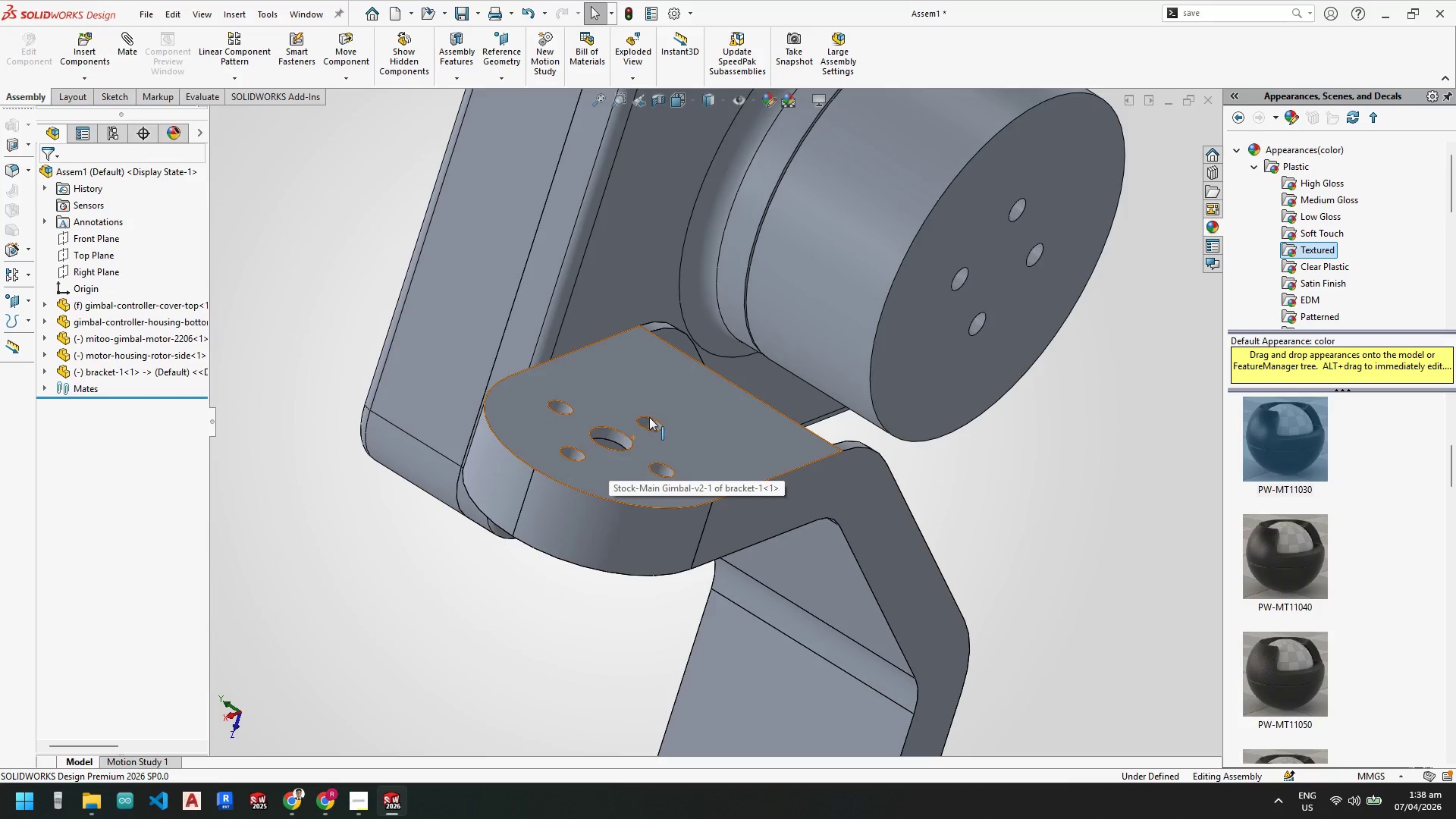 
scroll: coordinate [651, 417], scroll_direction: up, amount: 2.0
 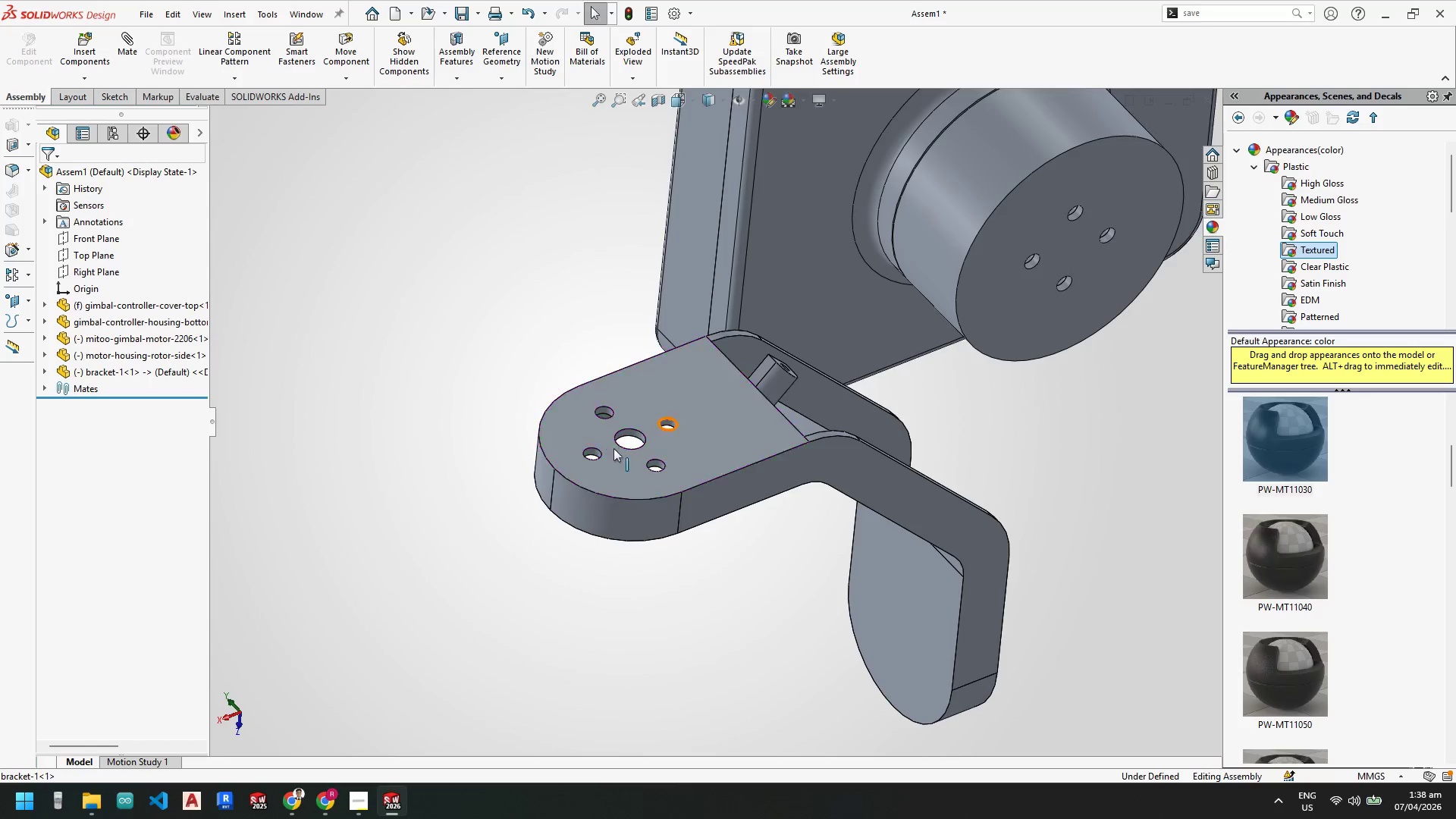 
scroll: coordinate [605, 428], scroll_direction: down, amount: 3.0
 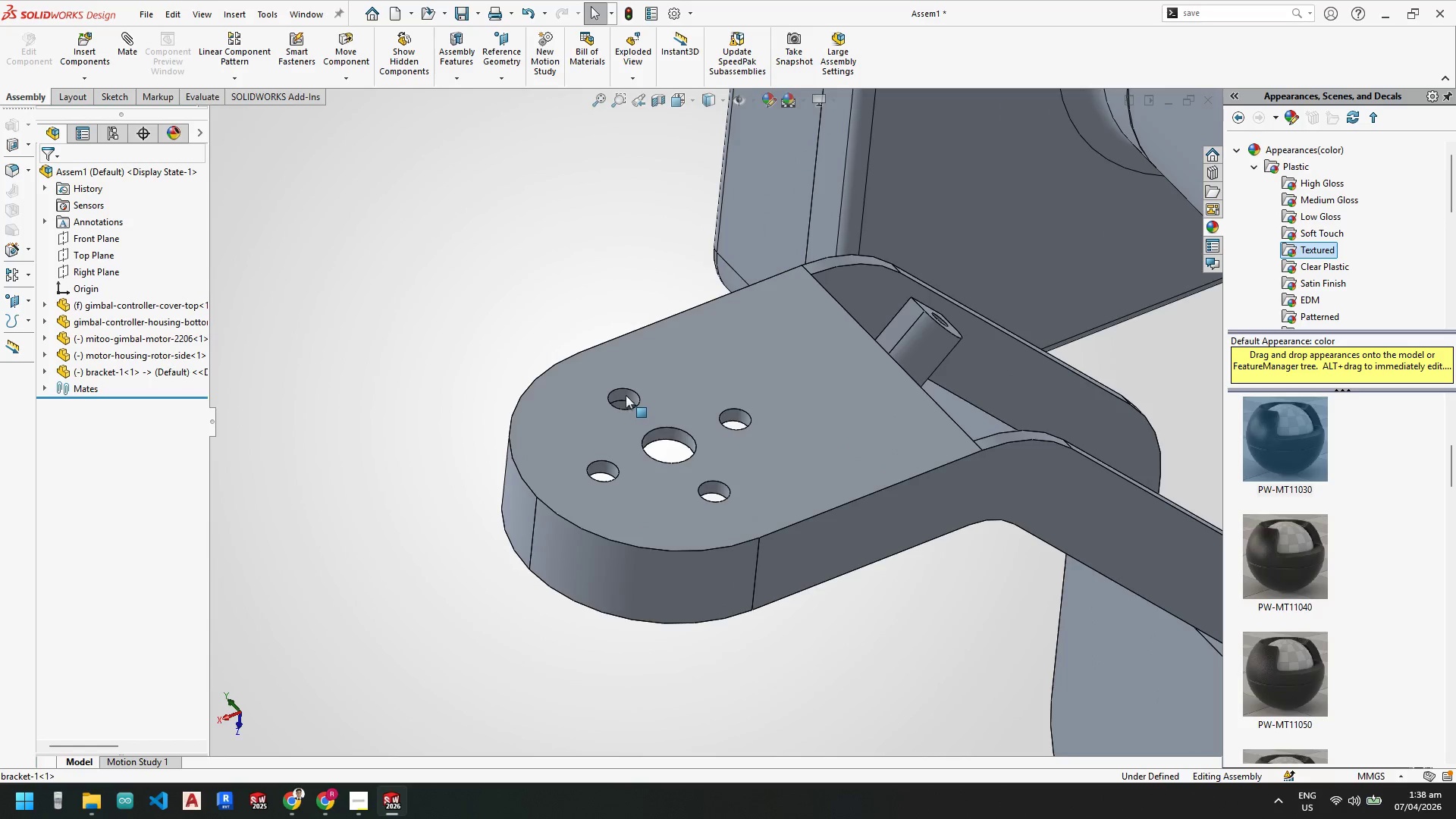 
left_click([626, 395])
 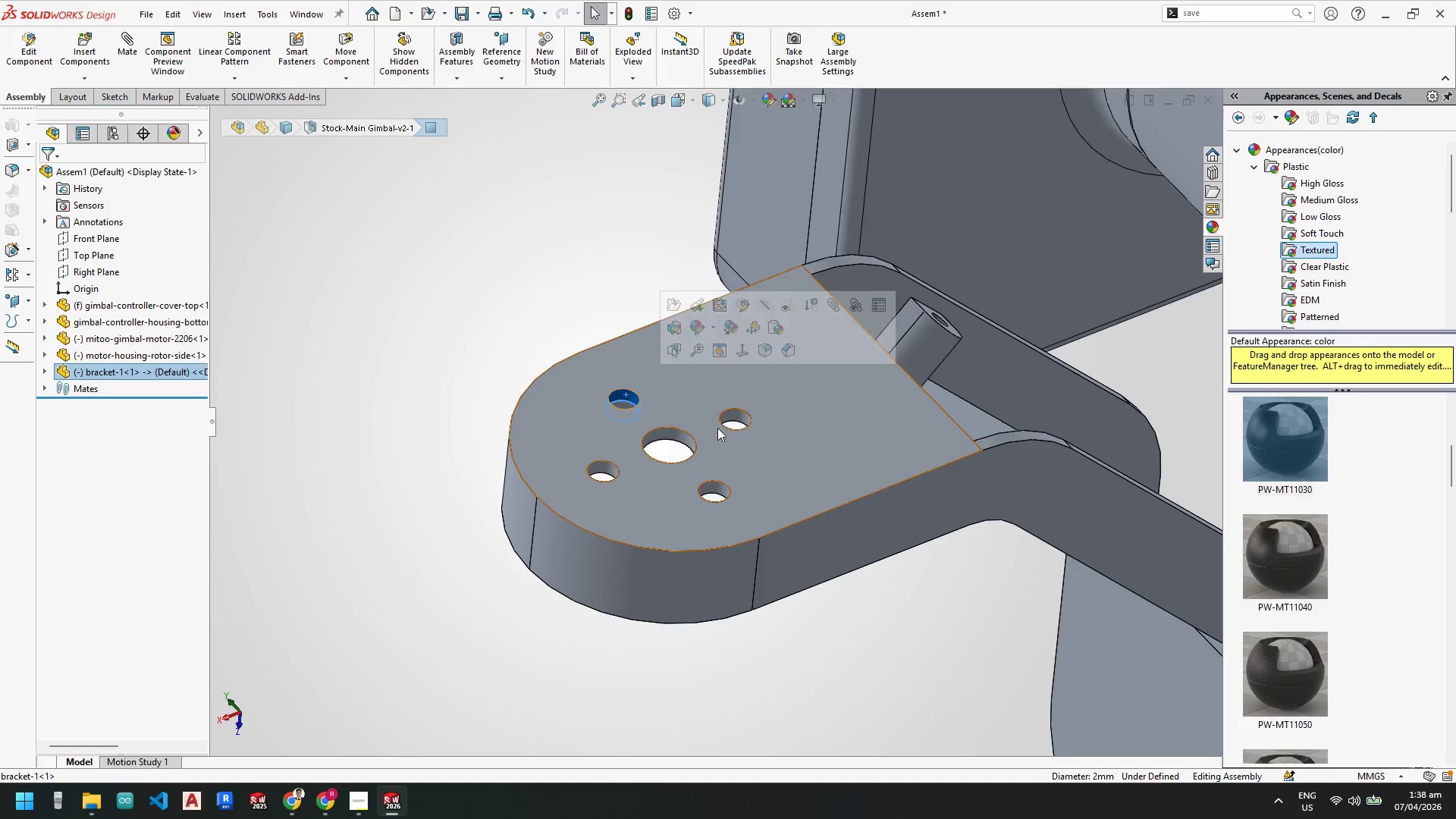 
scroll: coordinate [965, 316], scroll_direction: up, amount: 2.0
 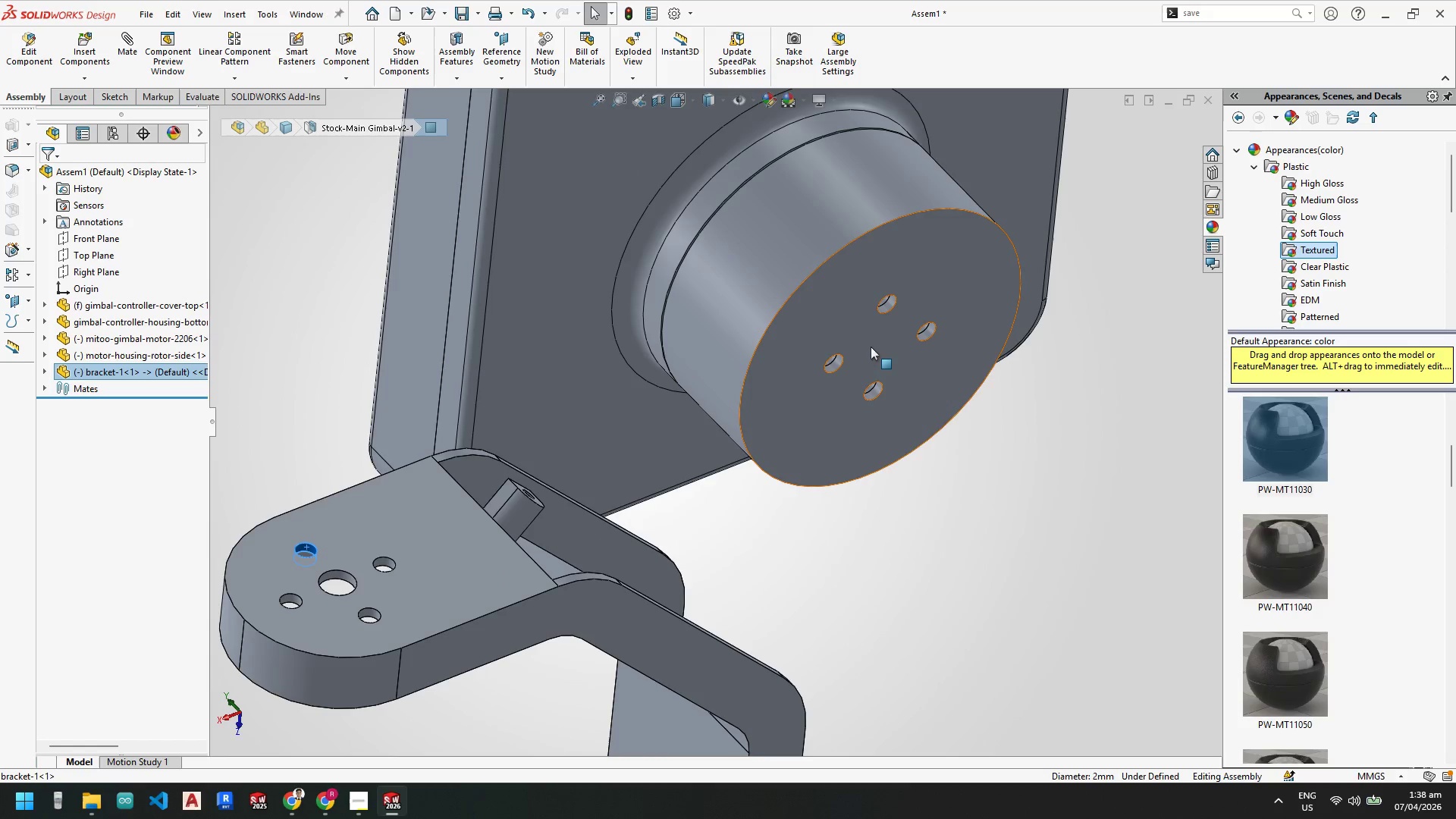 
hold_key(key=ControlLeft, duration=1.2)
left_click([836, 364])
 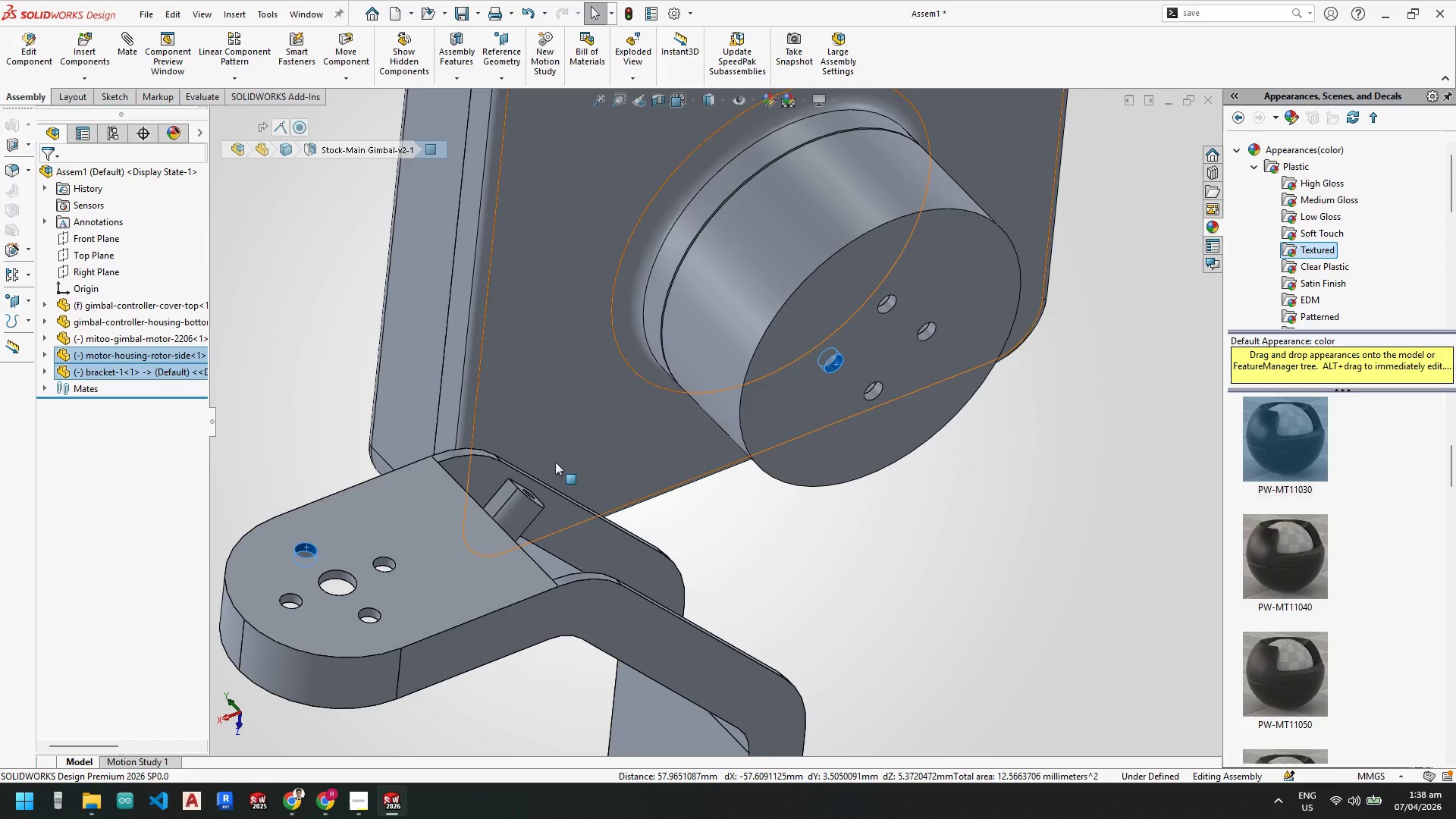 
key(Escape)
 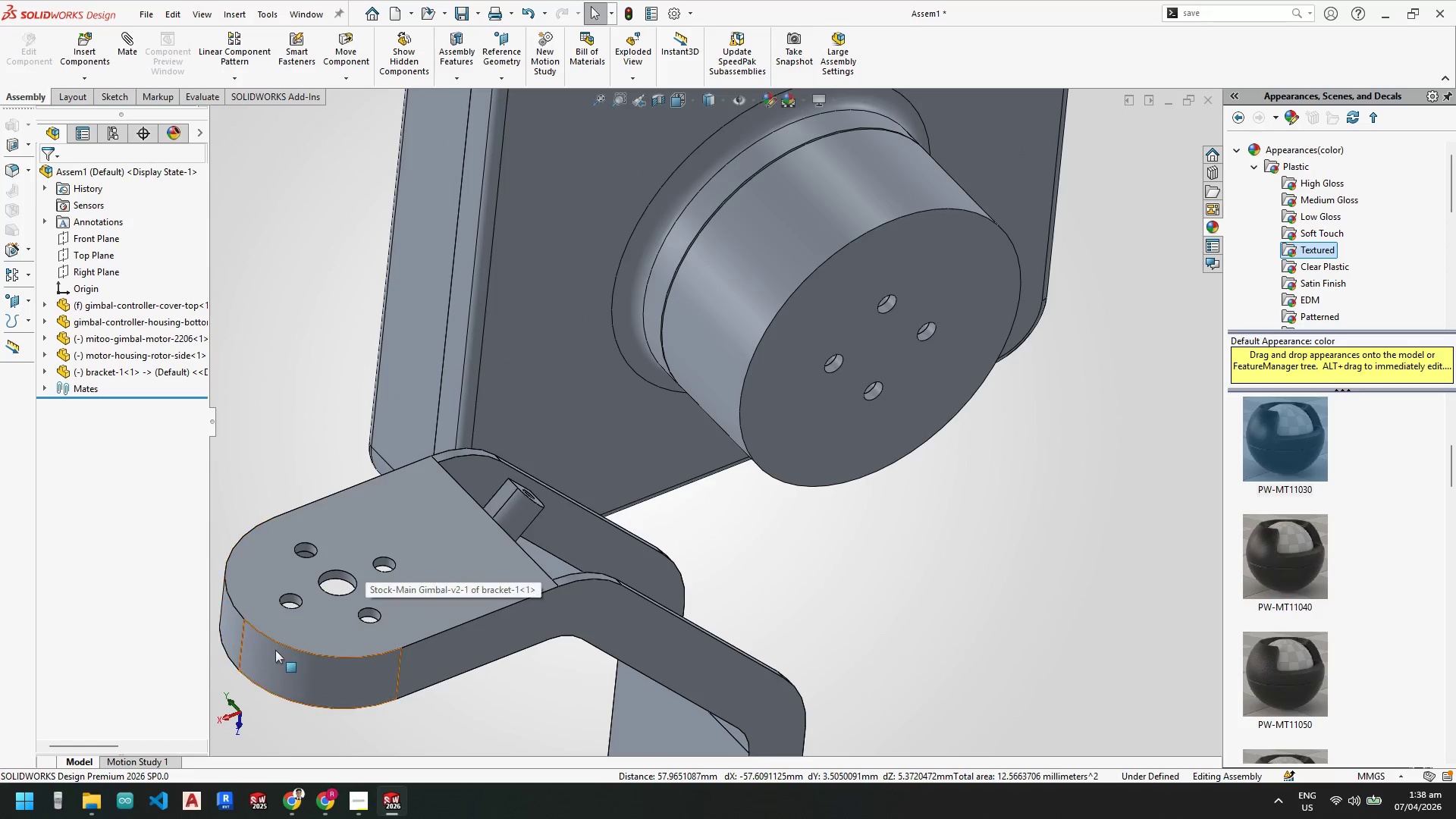 
key(Escape)
 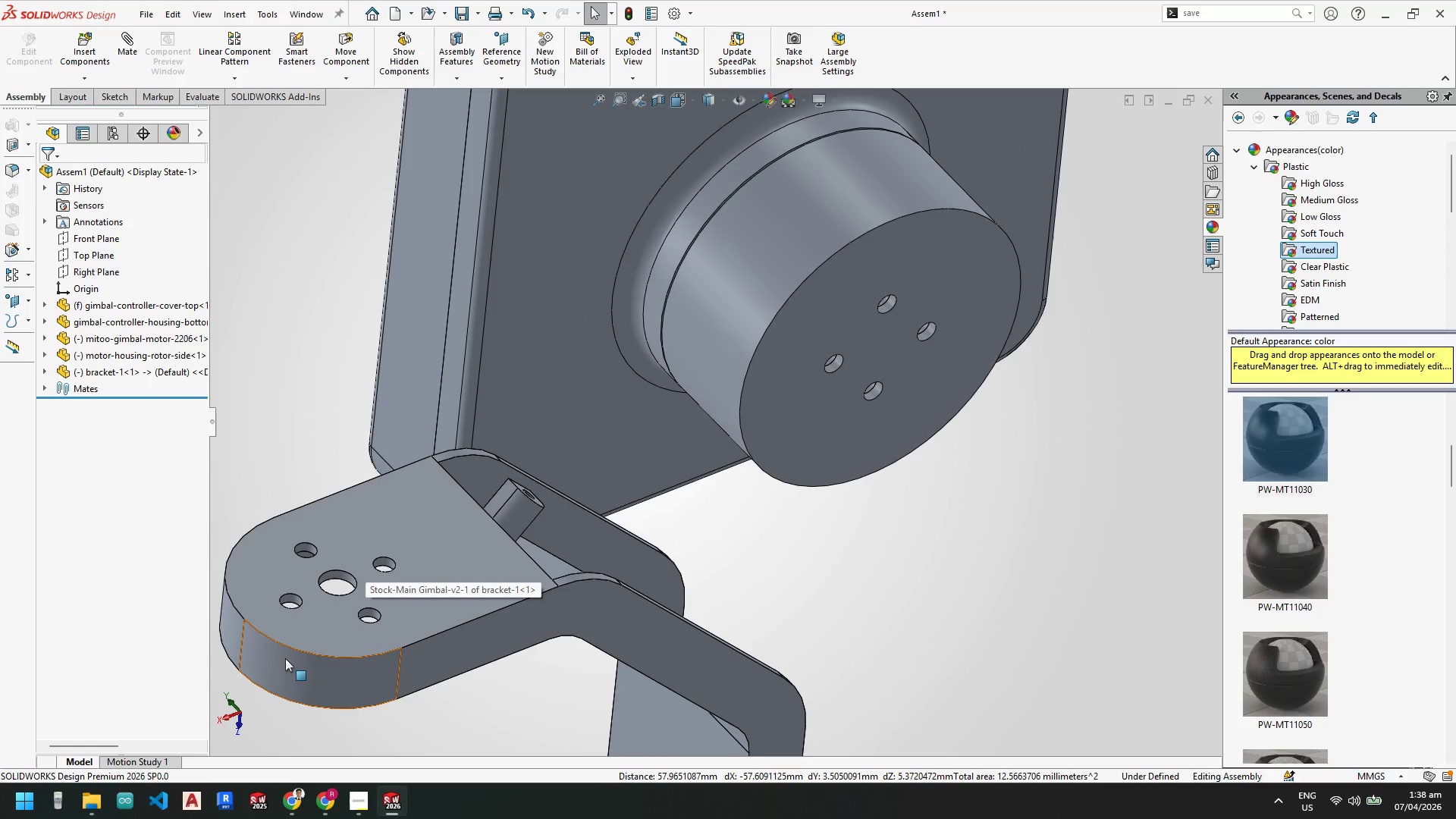 
left_click([286, 660])
 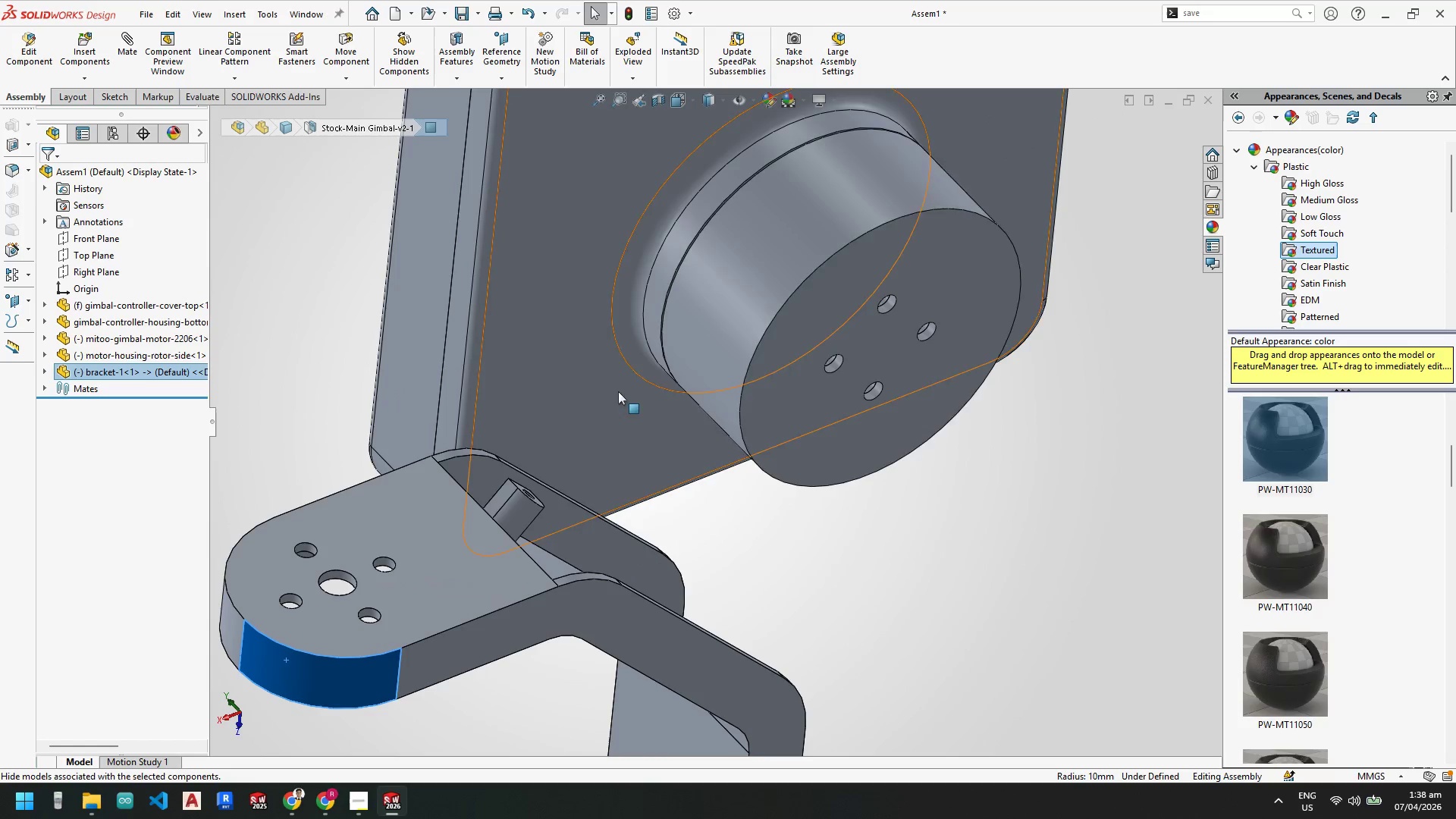 
hold_key(key=ControlLeft, duration=0.41)
left_click([772, 257])
 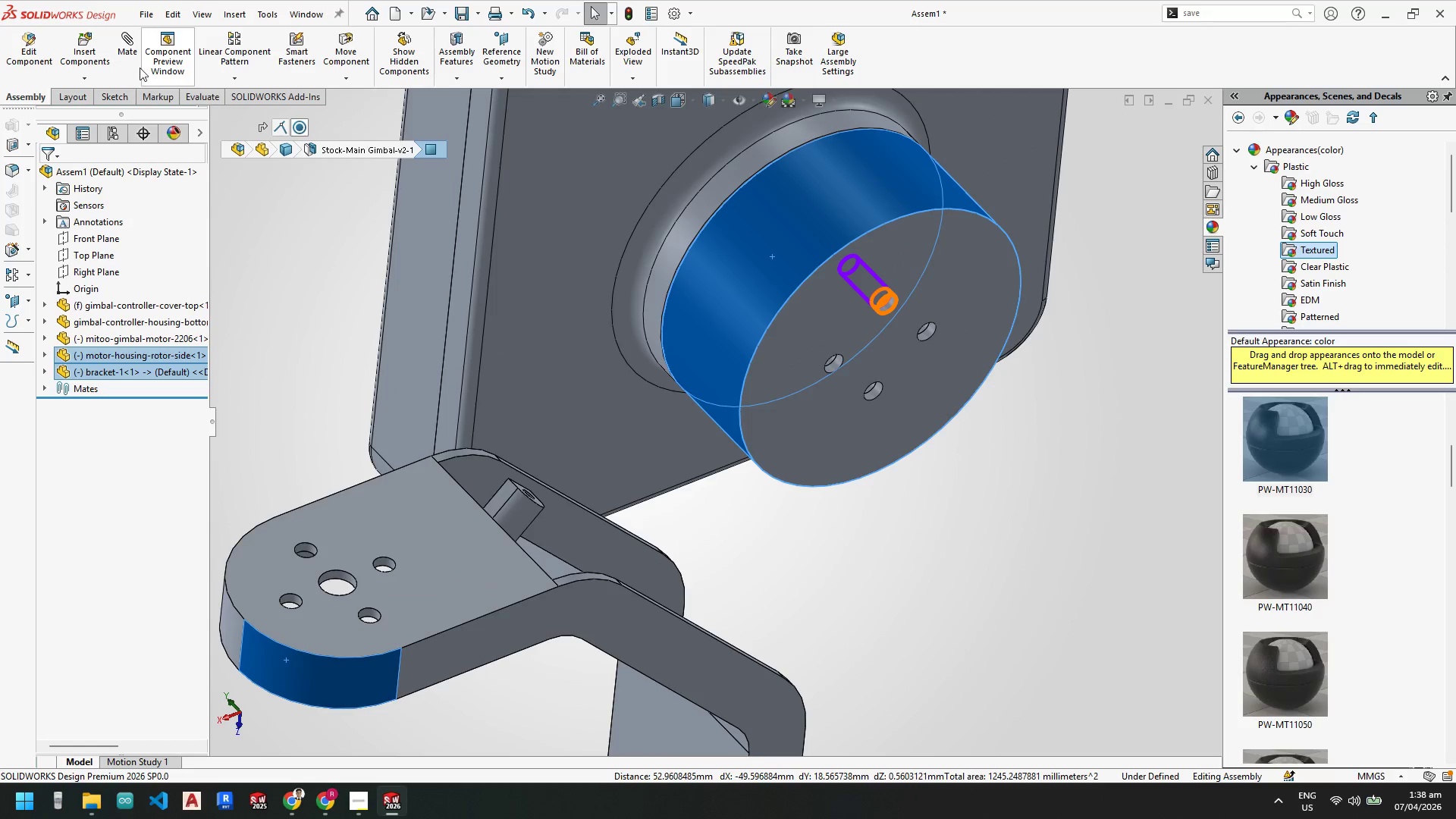 
left_click([130, 49])
 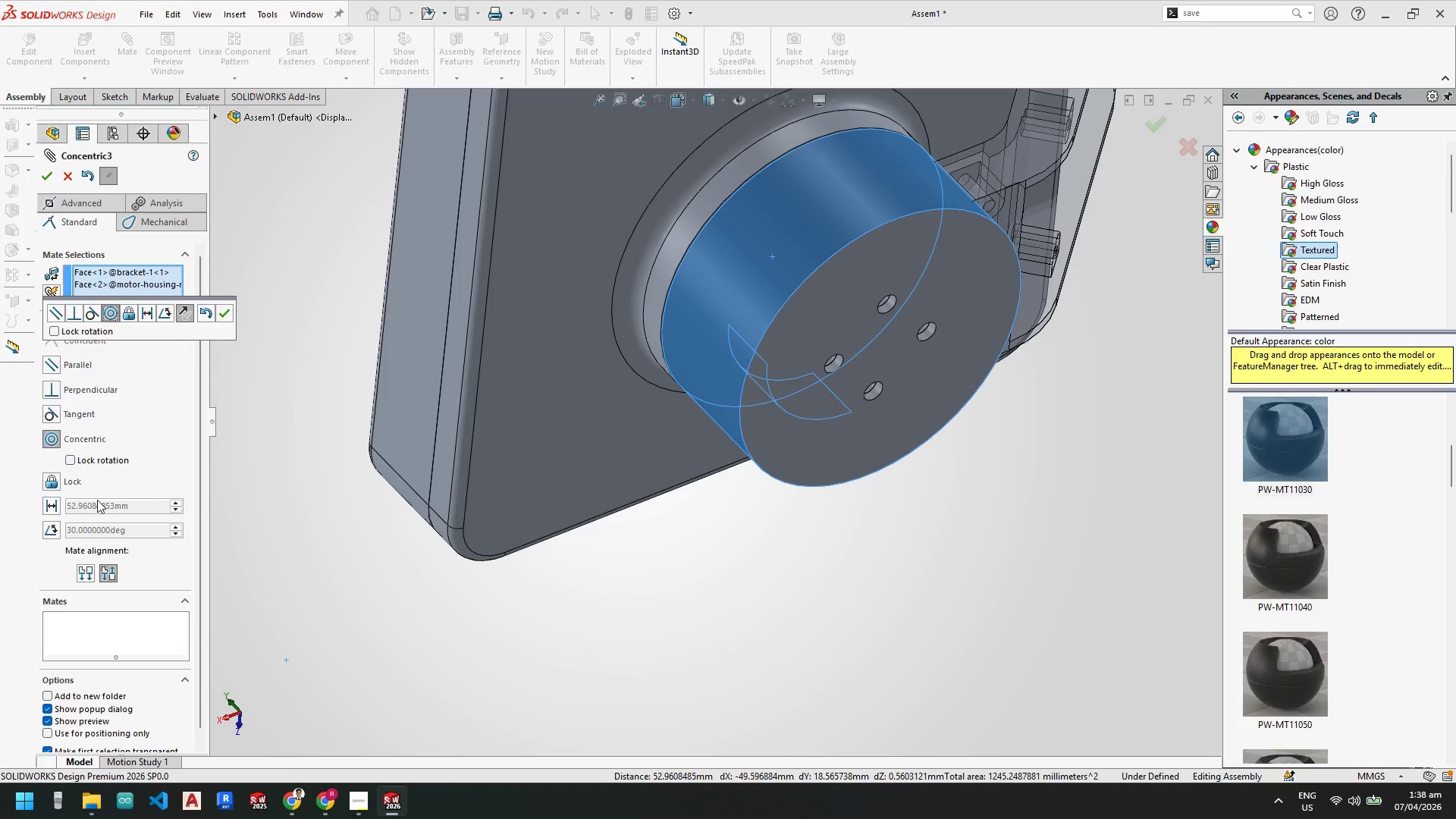 
left_click([89, 573])
 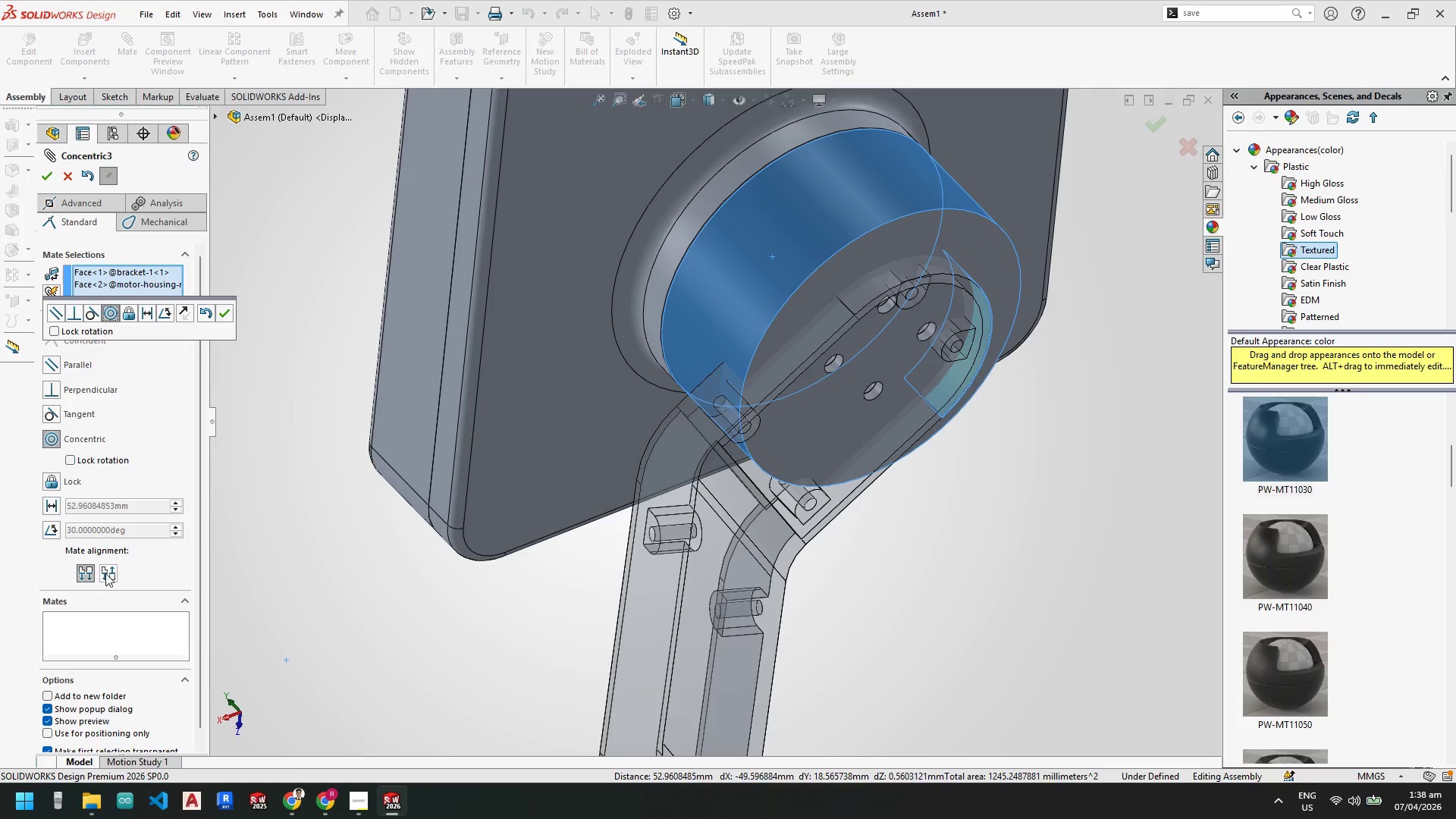 
scroll: coordinate [625, 396], scroll_direction: up, amount: 2.0
 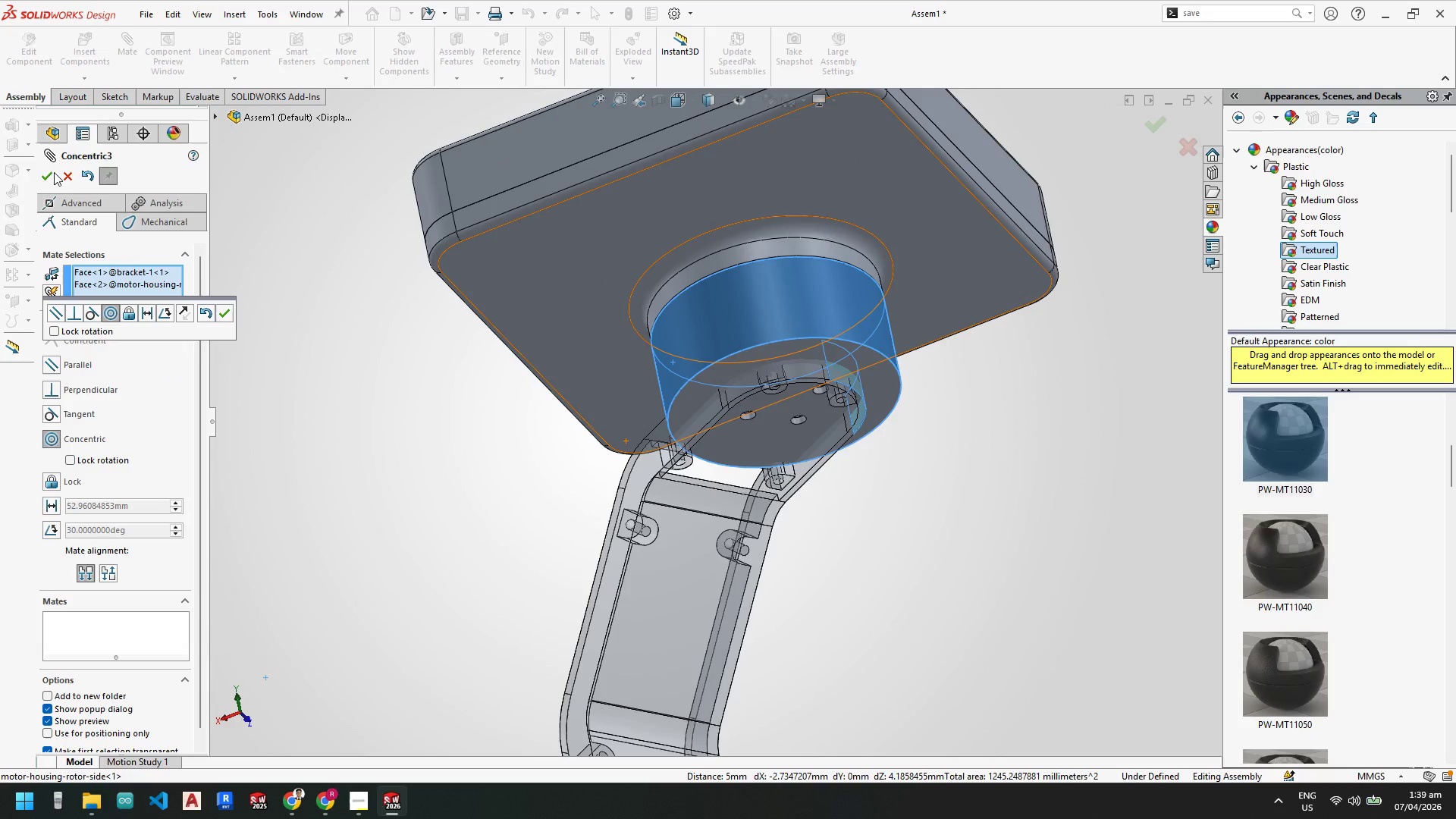 
left_click([47, 177])
 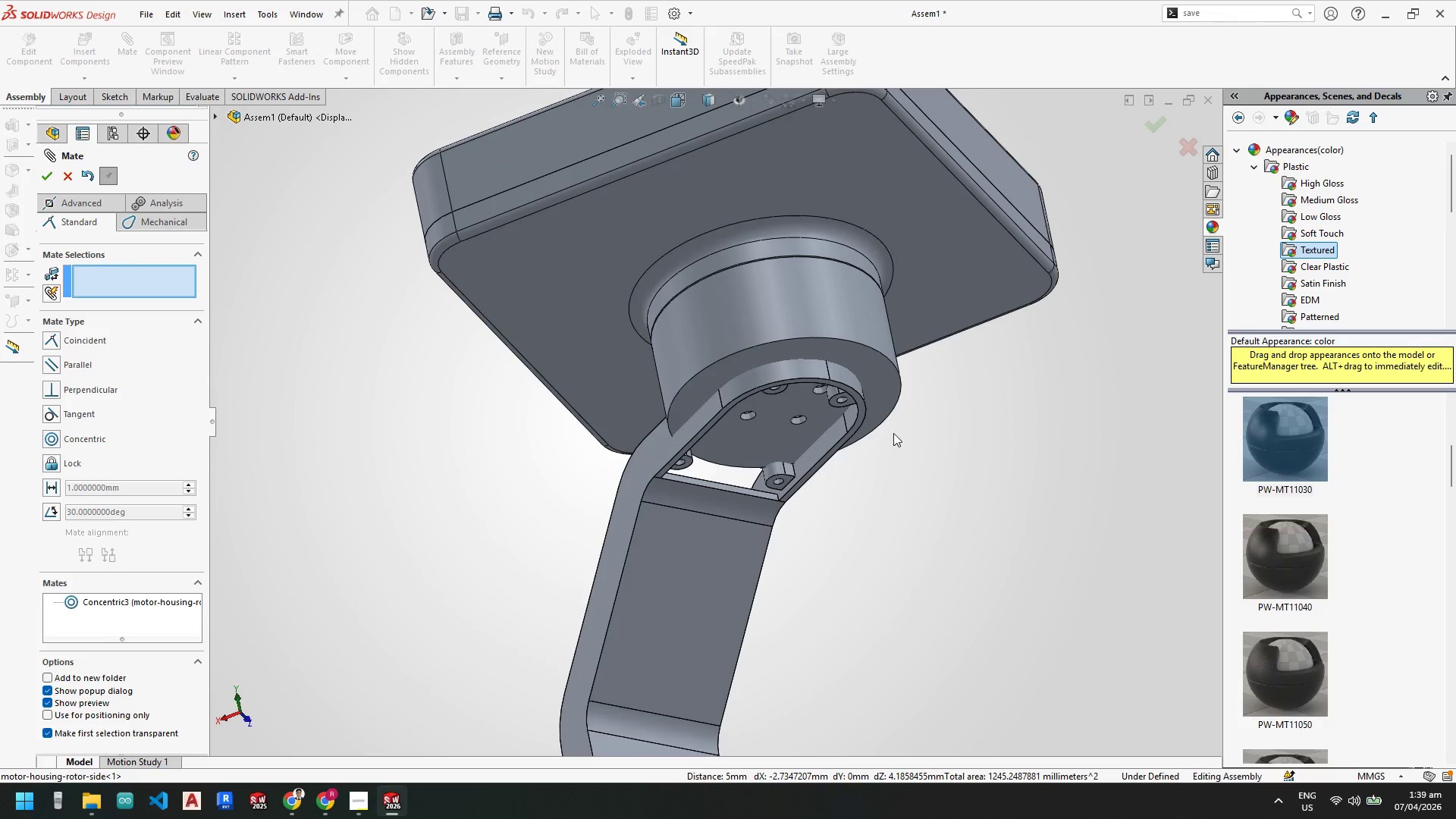 
scroll: coordinate [821, 431], scroll_direction: down, amount: 4.0
 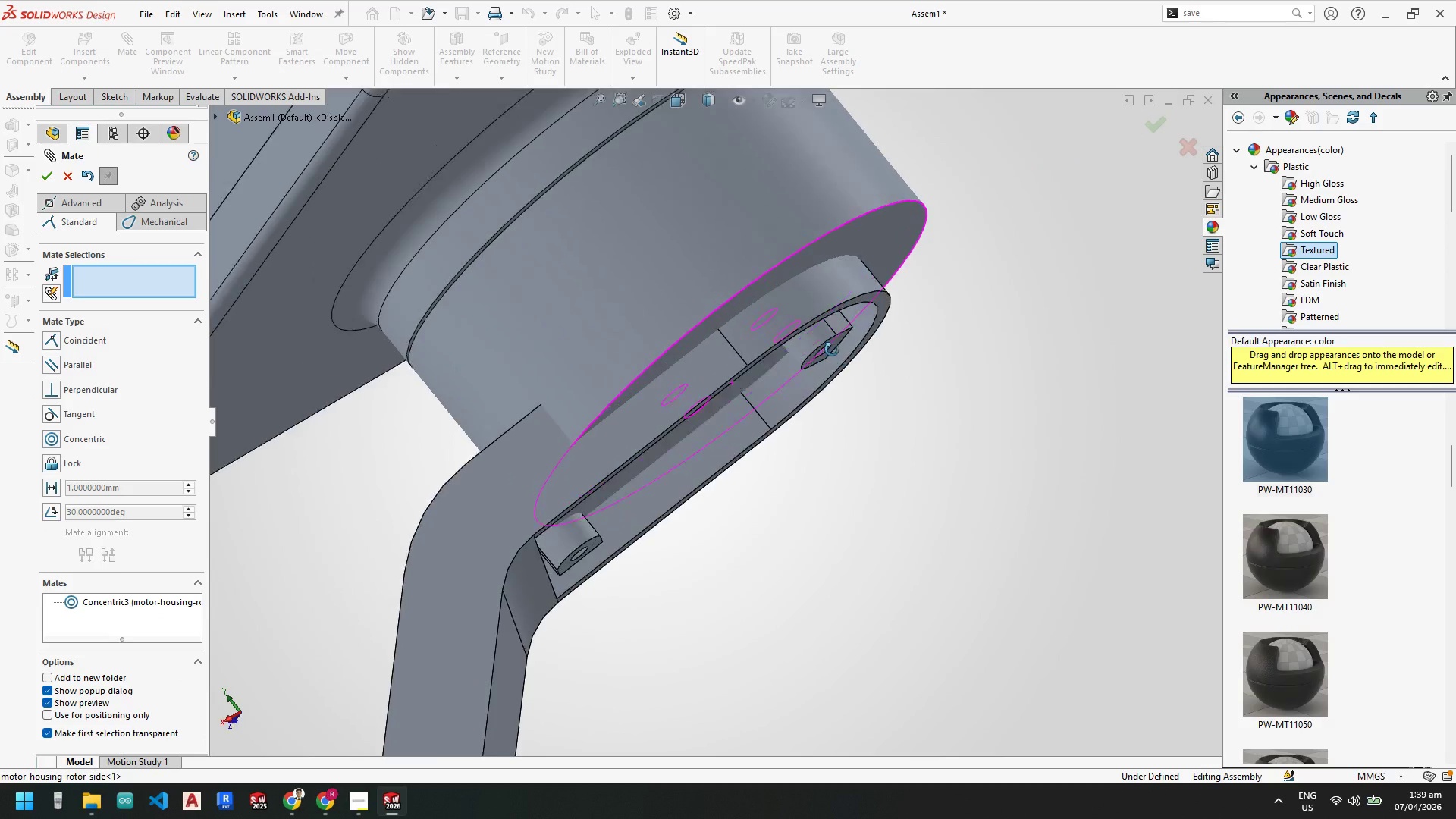 
left_click_drag(start_coordinate=[722, 310], to_coordinate=[877, 391])
 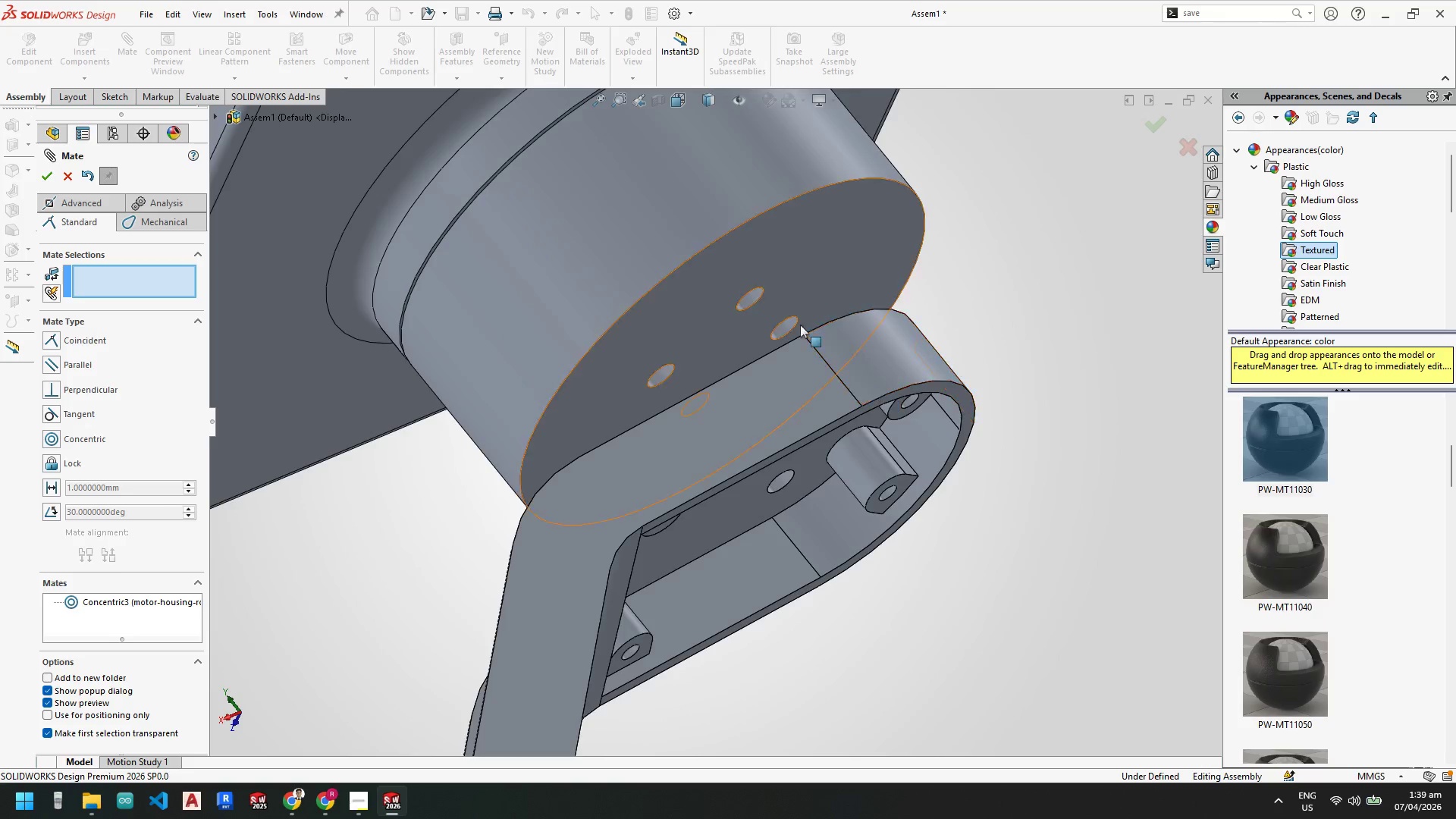 
scroll: coordinate [792, 326], scroll_direction: down, amount: 4.0
 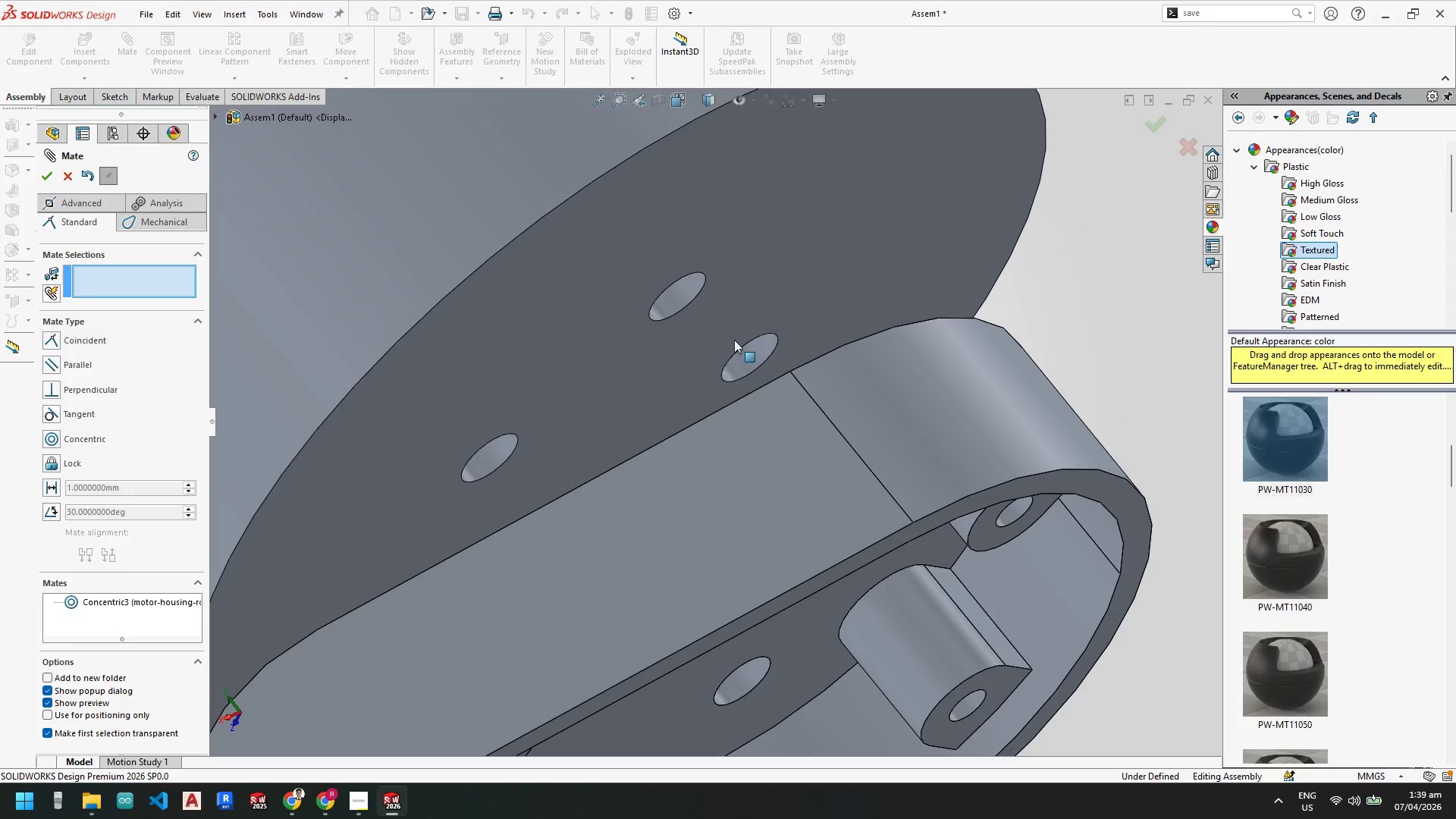 
scroll: coordinate [735, 377], scroll_direction: up, amount: 5.0
 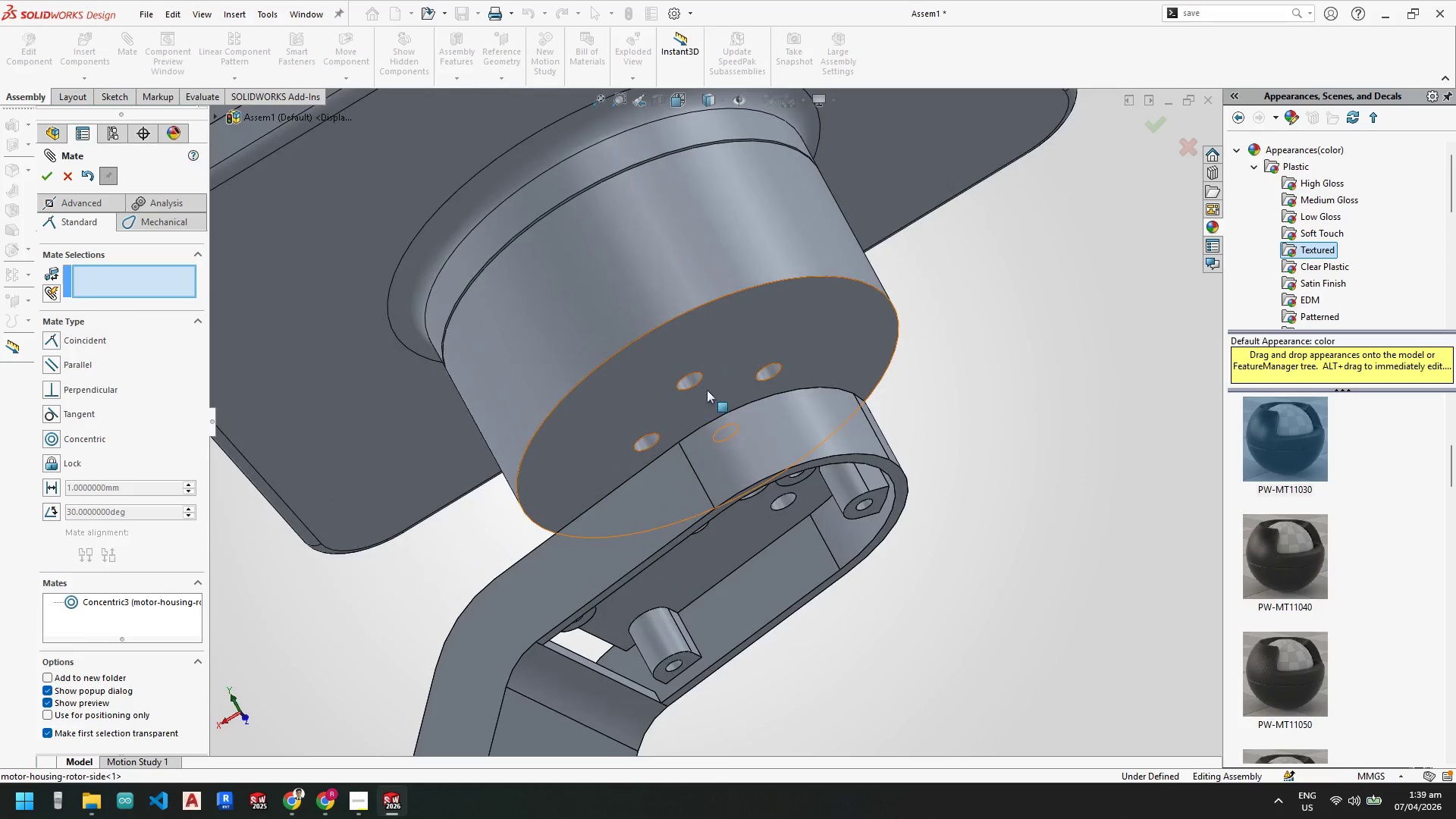 
left_click([695, 385])
 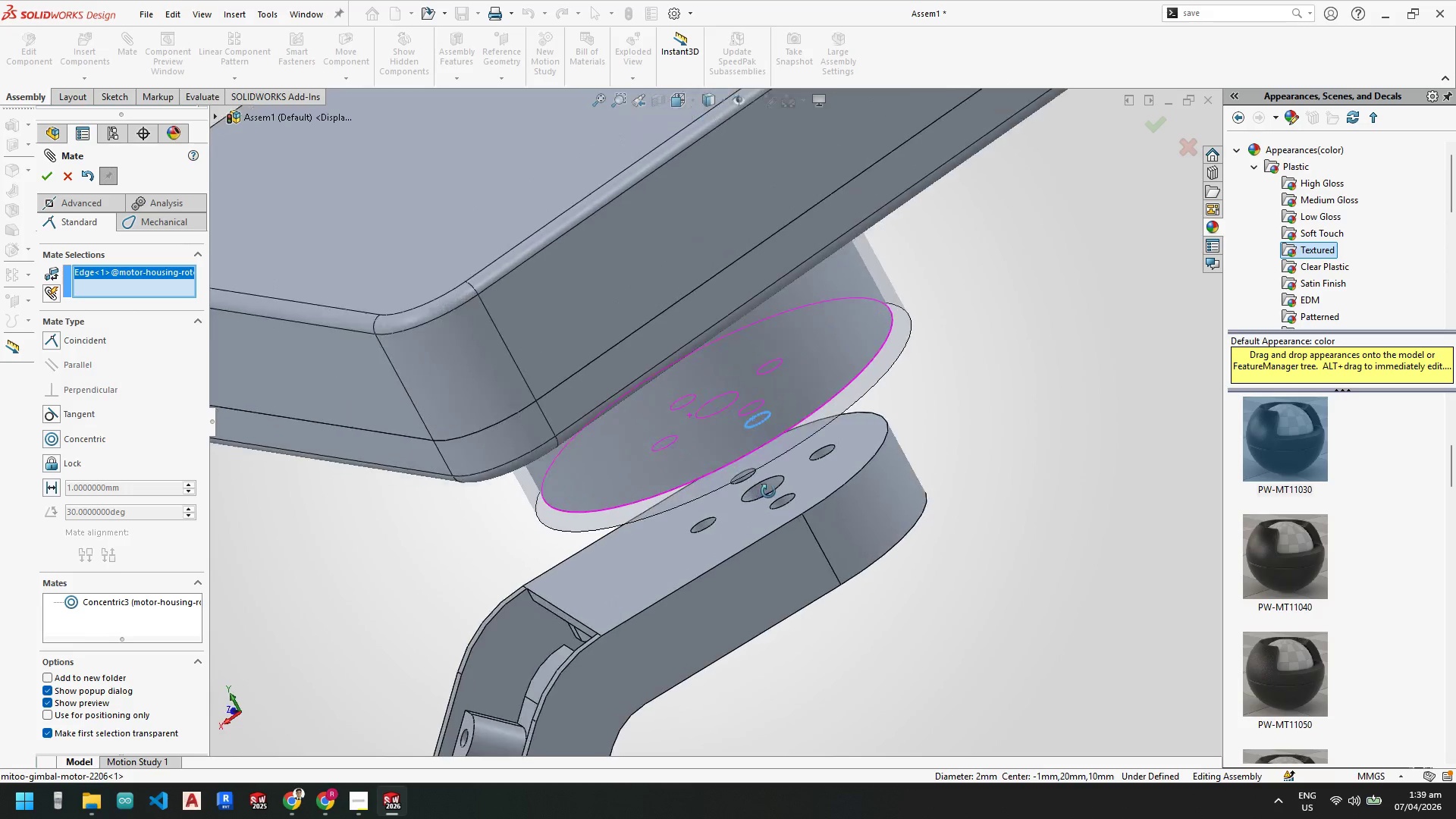 
hold_key(key=ControlLeft, duration=1.14)
left_click([793, 495])
 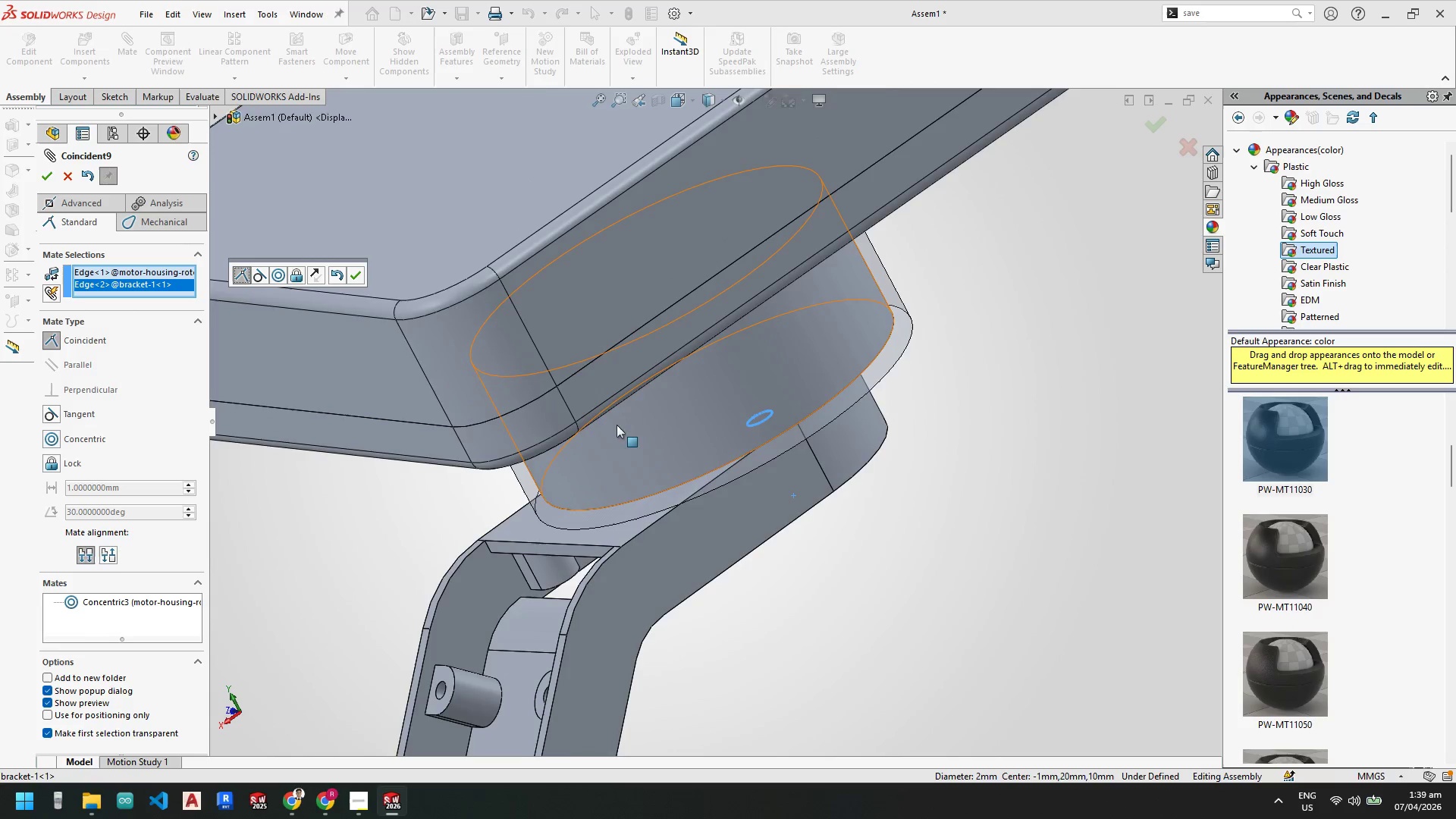 
scroll: coordinate [637, 444], scroll_direction: up, amount: 3.0
 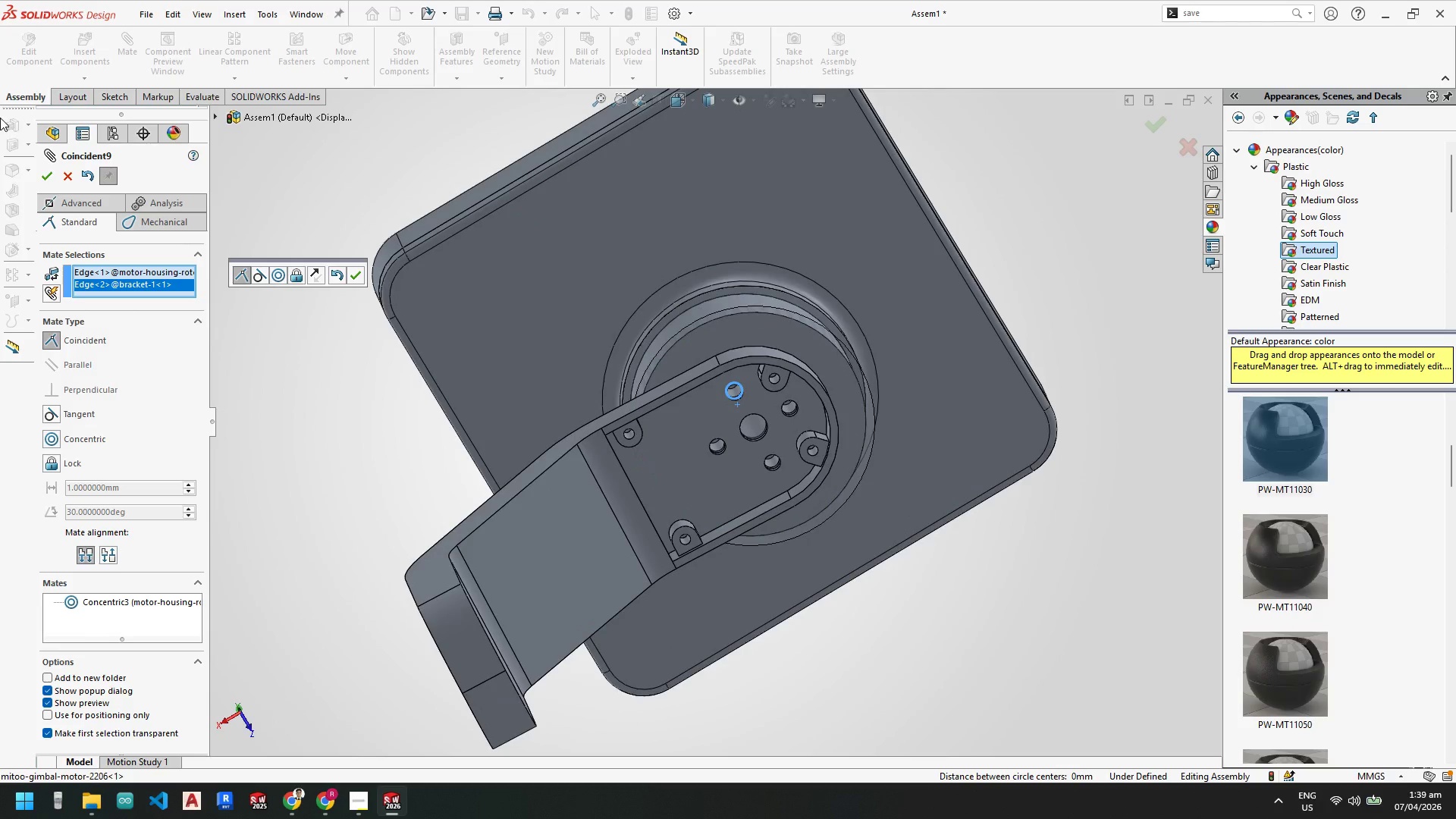 
left_click([46, 175])
 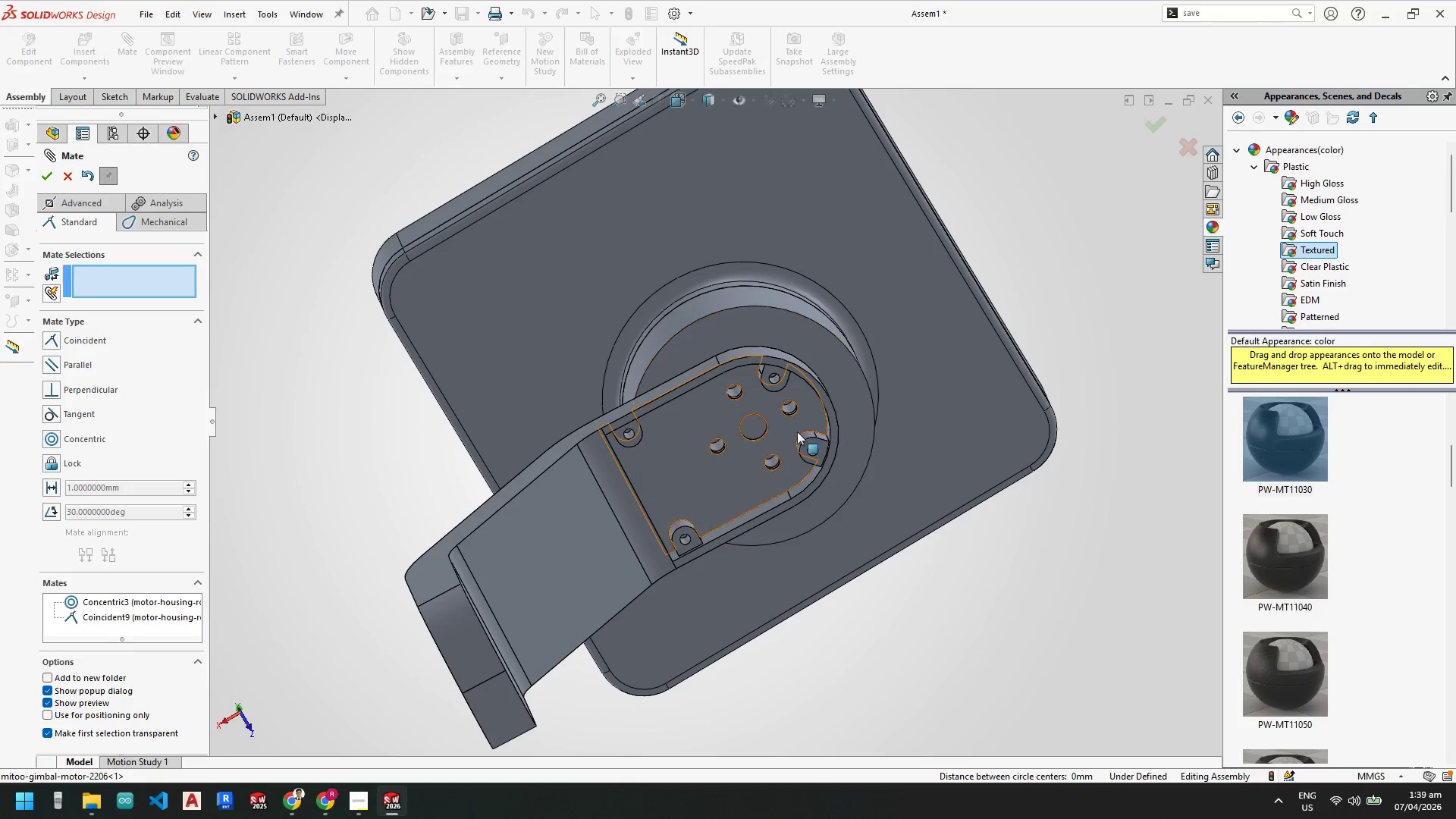 
left_click_drag(start_coordinate=[796, 435], to_coordinate=[813, 447])
 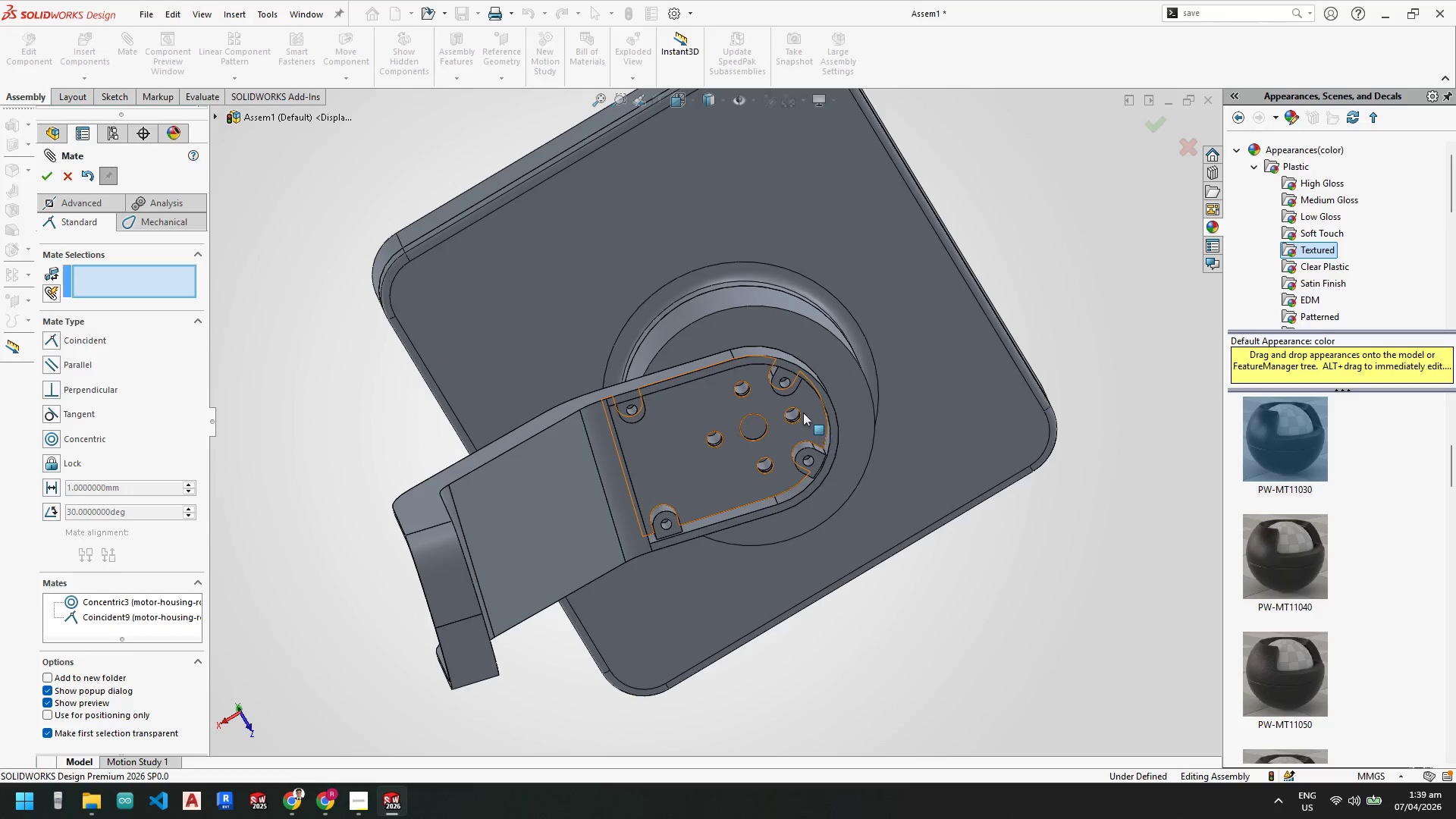 
scroll: coordinate [803, 412], scroll_direction: up, amount: 4.0
 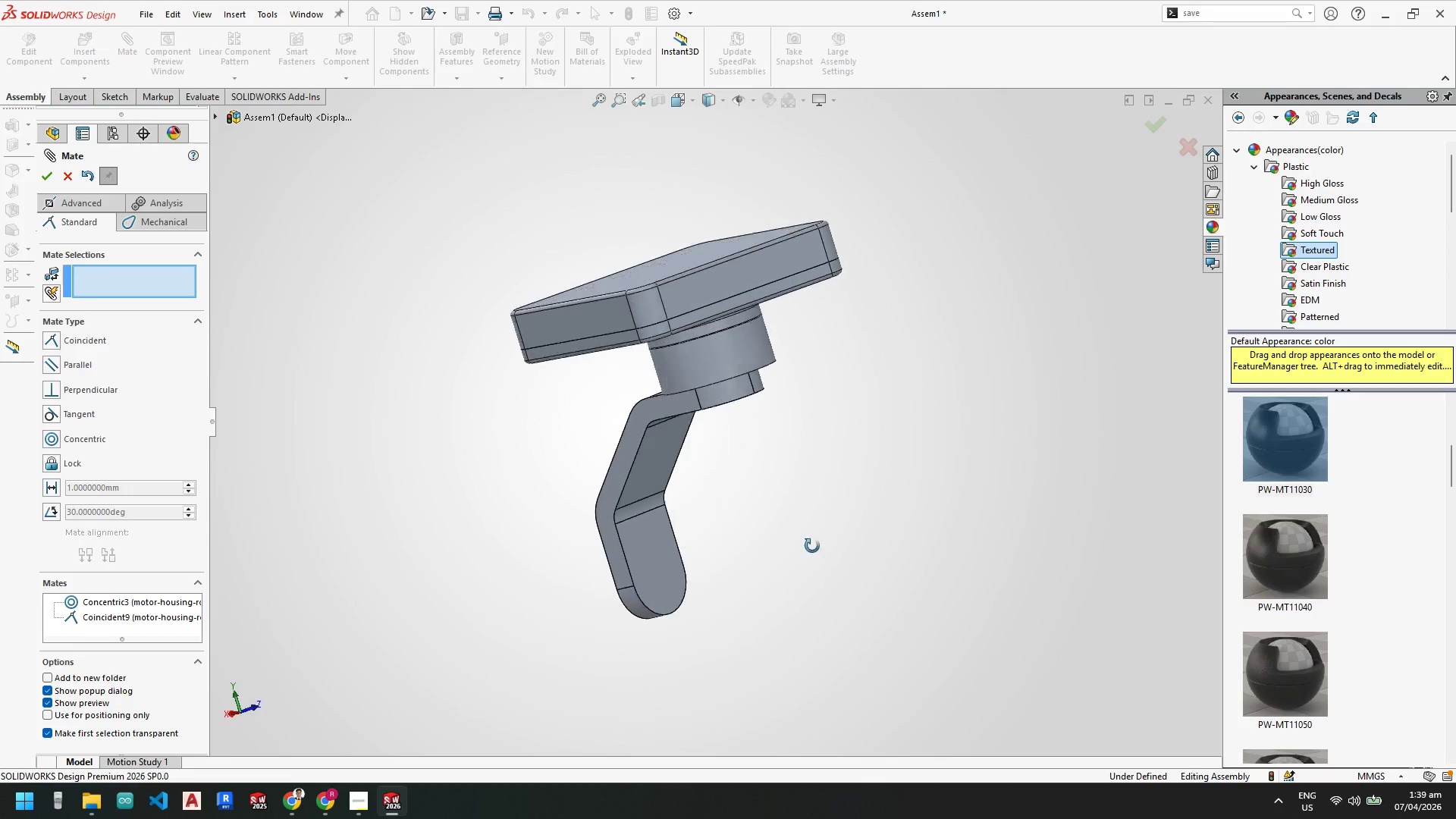 
left_click_drag(start_coordinate=[641, 539], to_coordinate=[645, 607])
 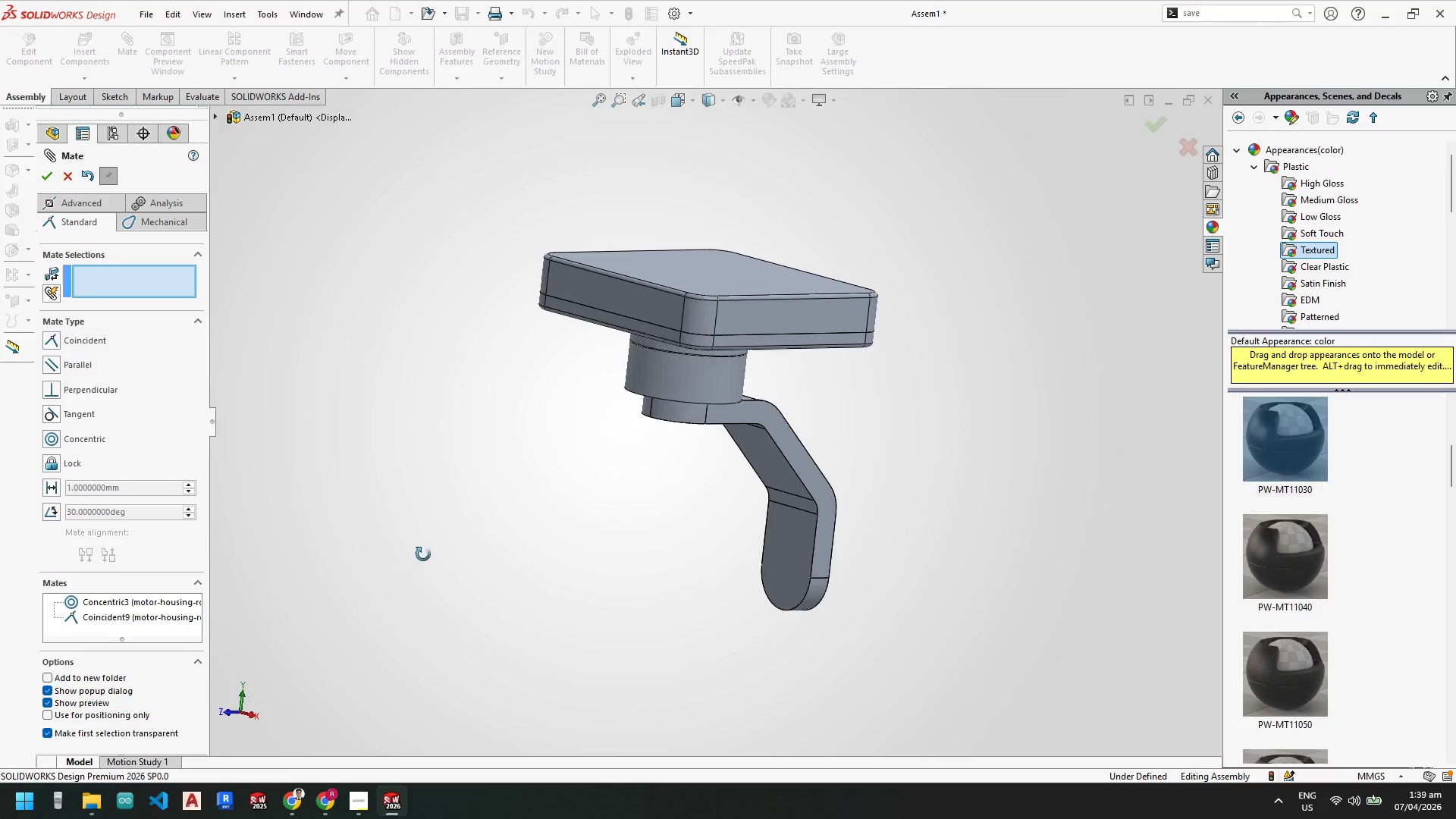 
scroll: coordinate [736, 460], scroll_direction: down, amount: 3.0
 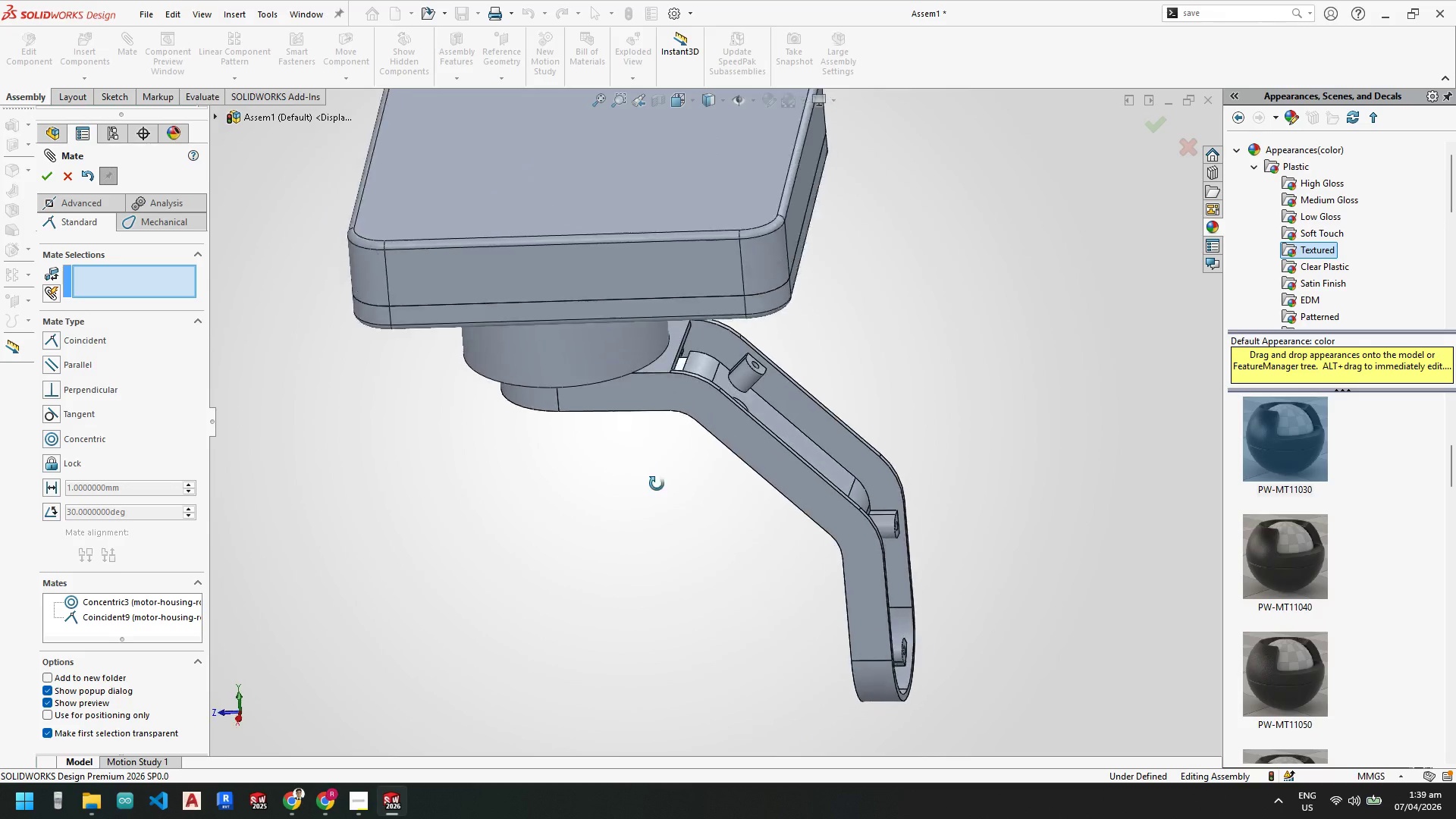 
scroll: coordinate [748, 451], scroll_direction: up, amount: 1.0
 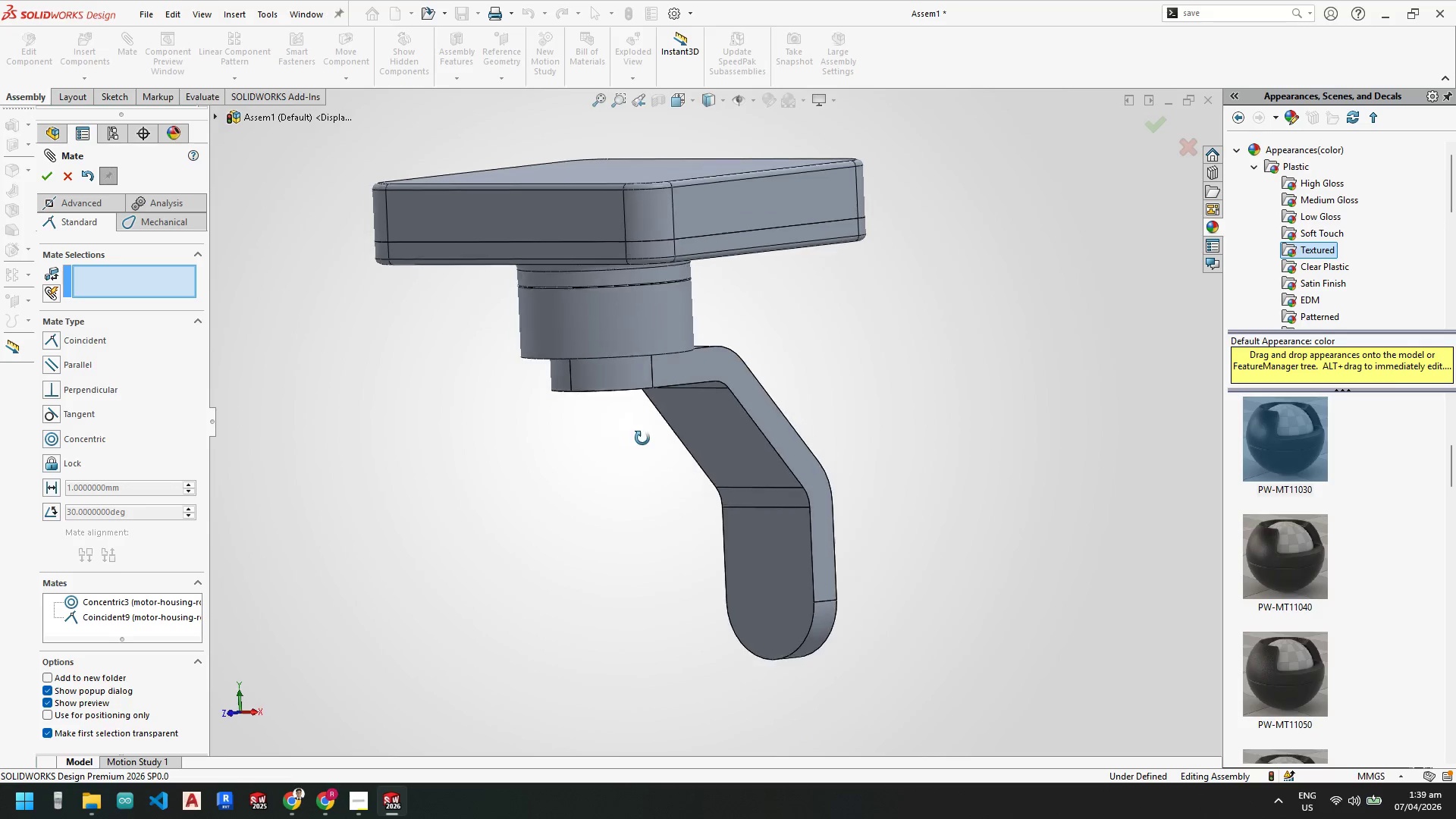 
wait(8.39)
 